 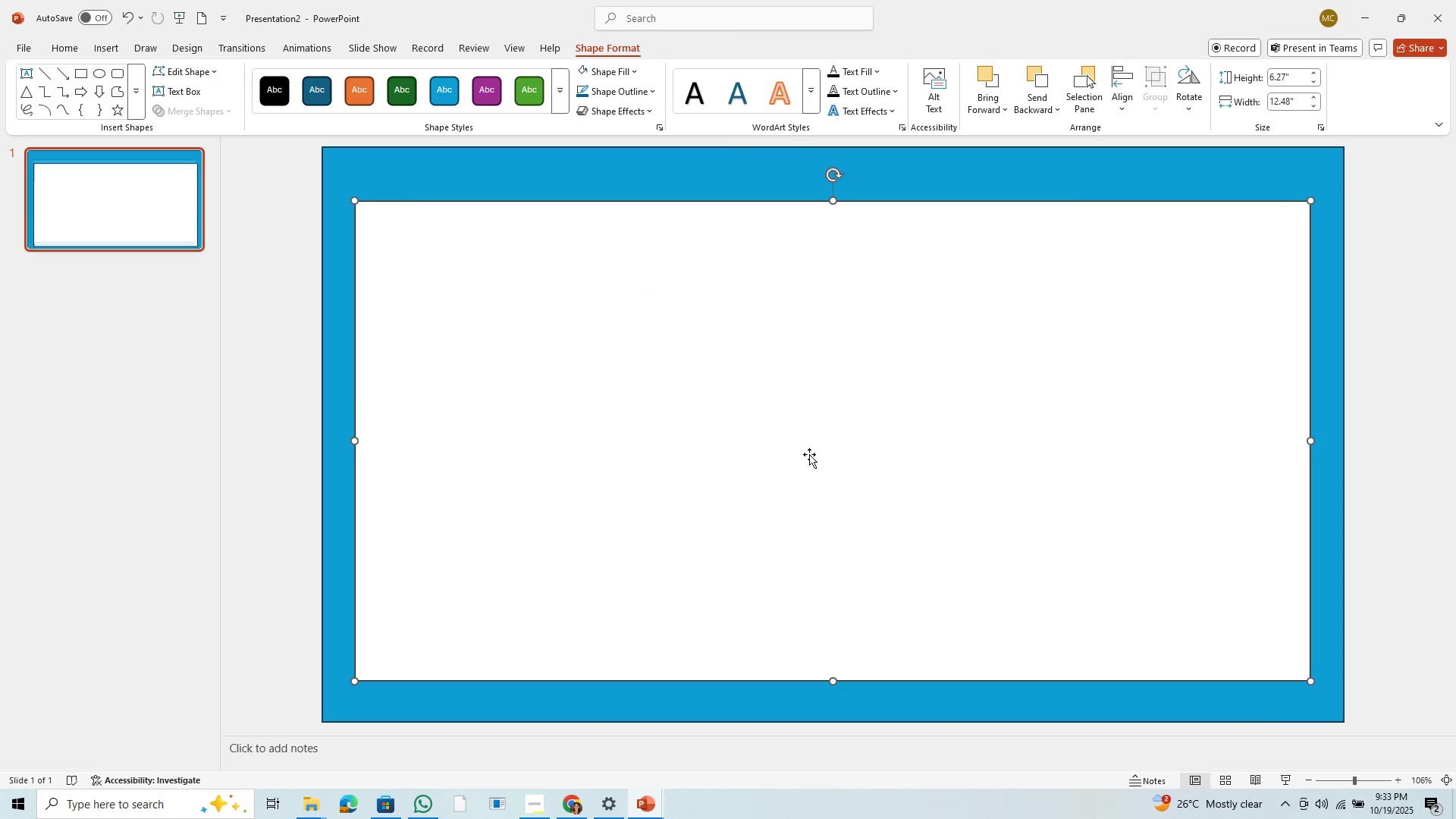 
left_click([364, 178])
 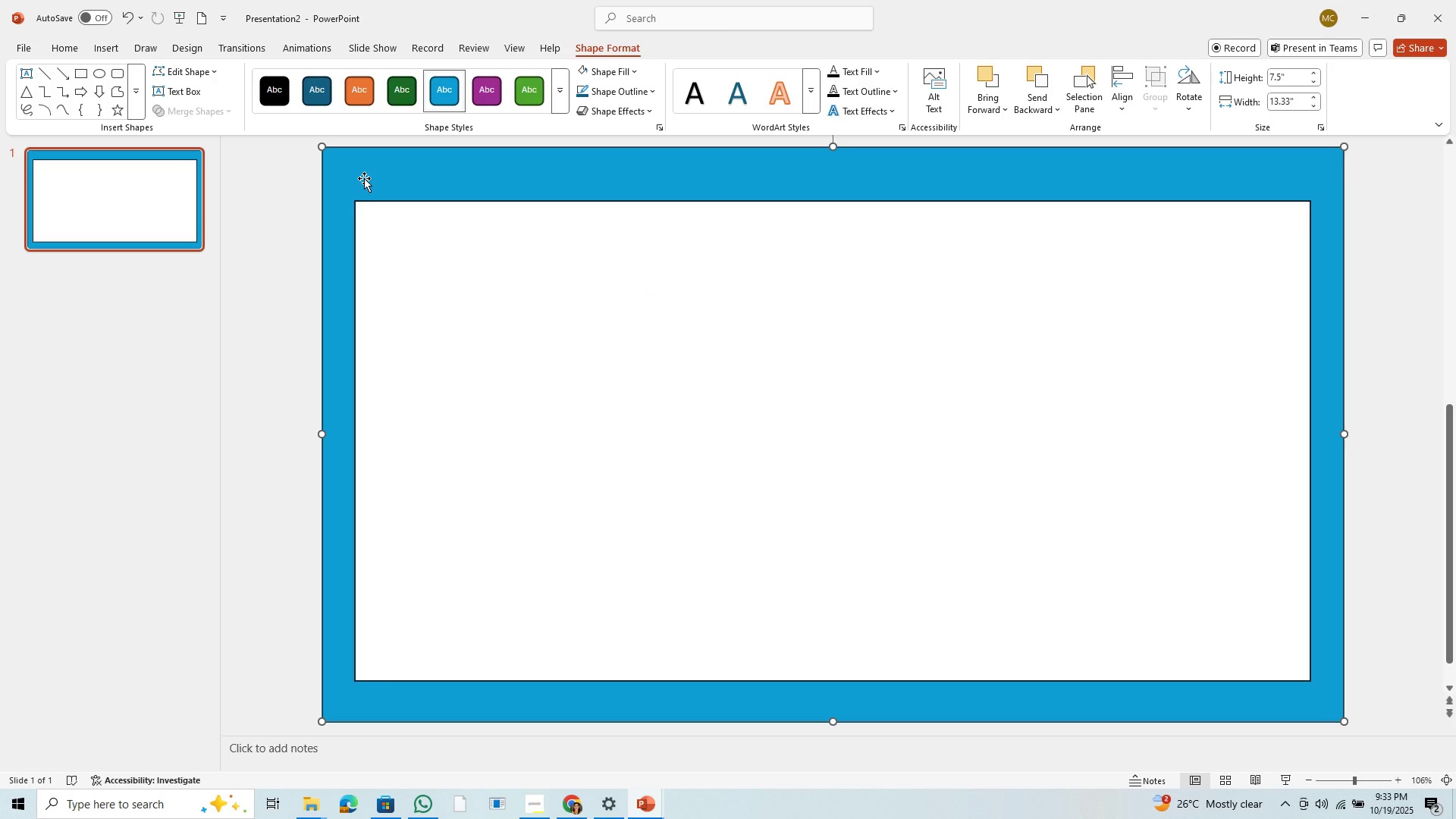 
key(Control+C)
 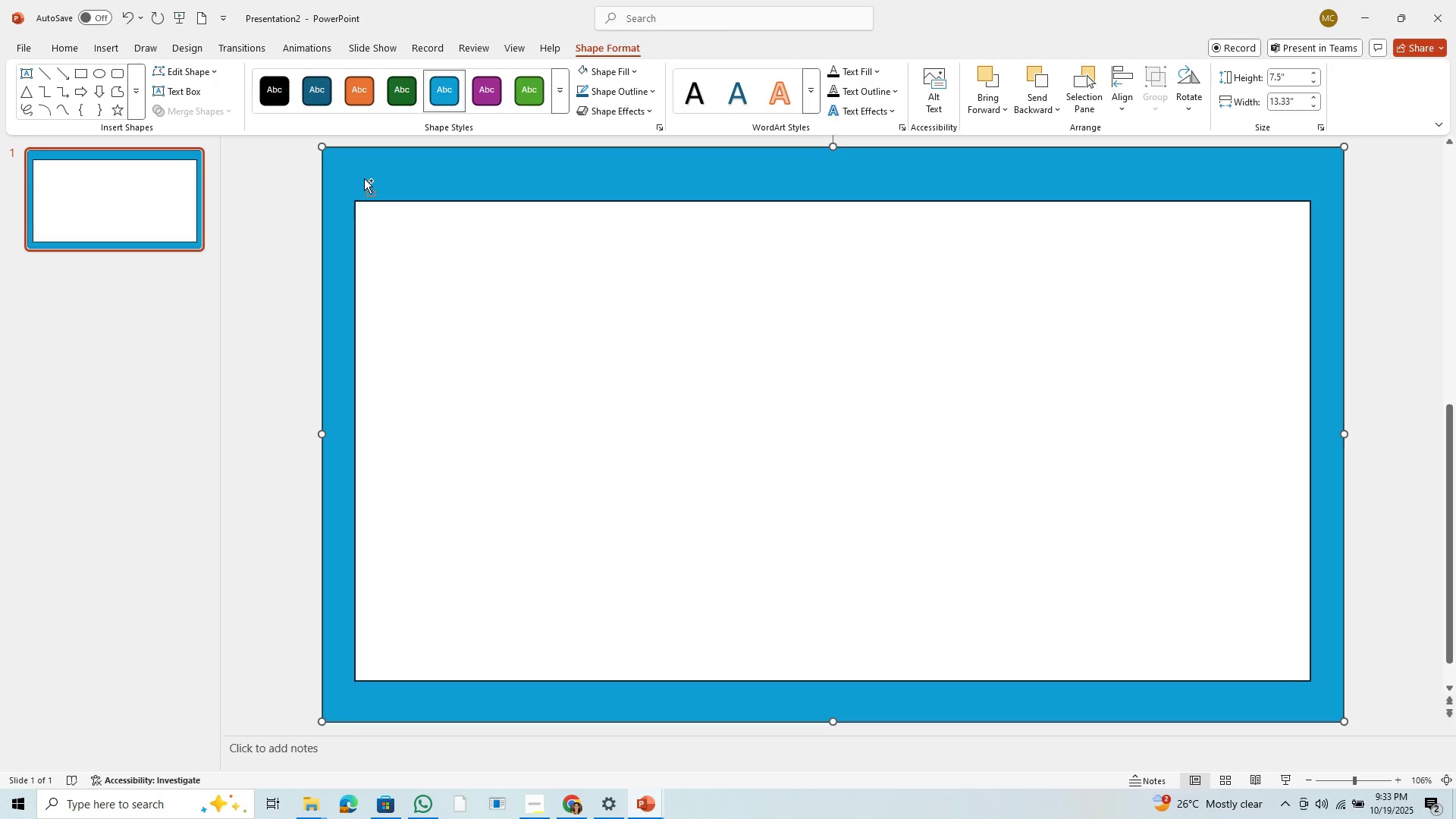 
key(Control+V)
 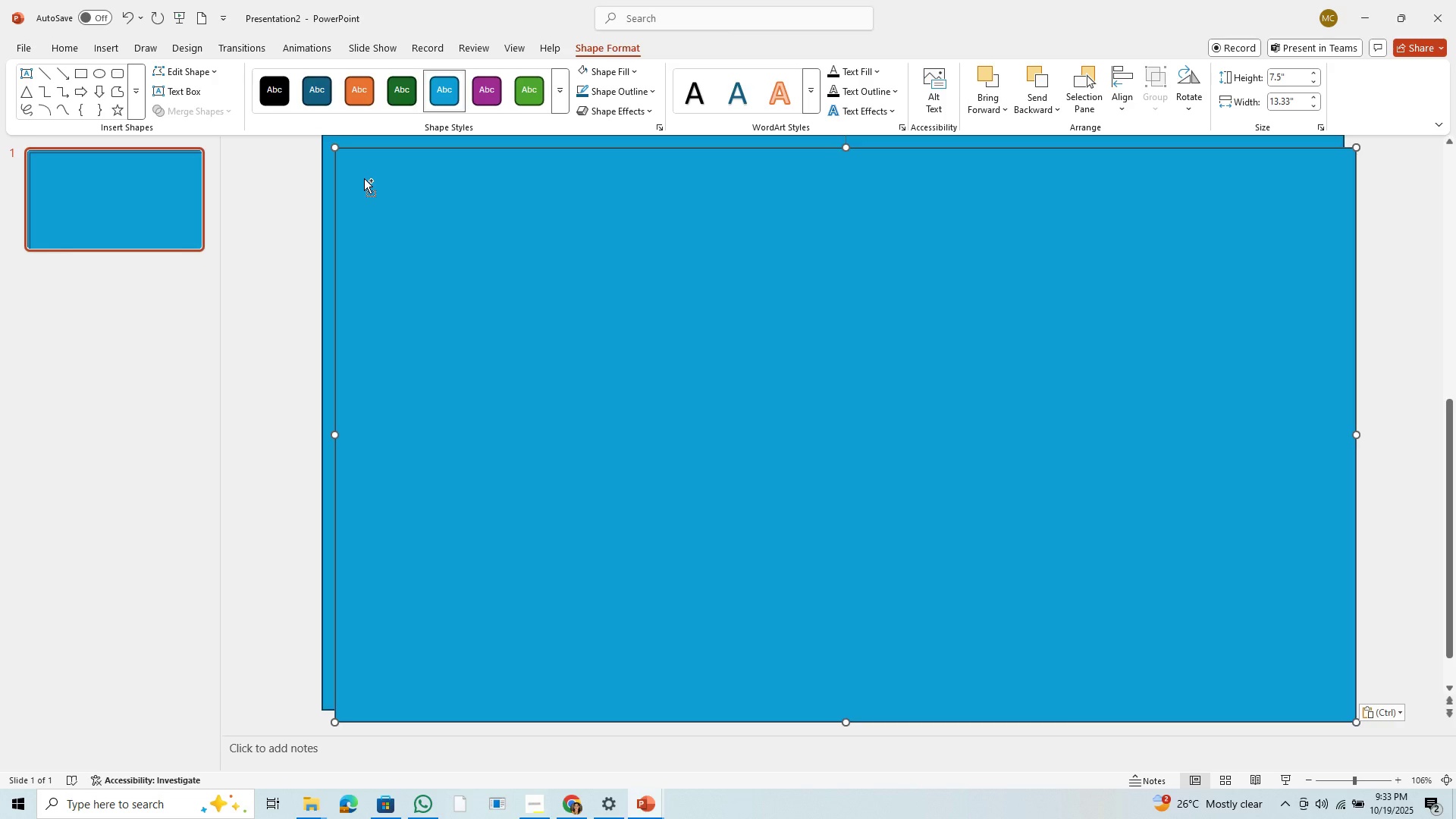 
key(Control+V)
 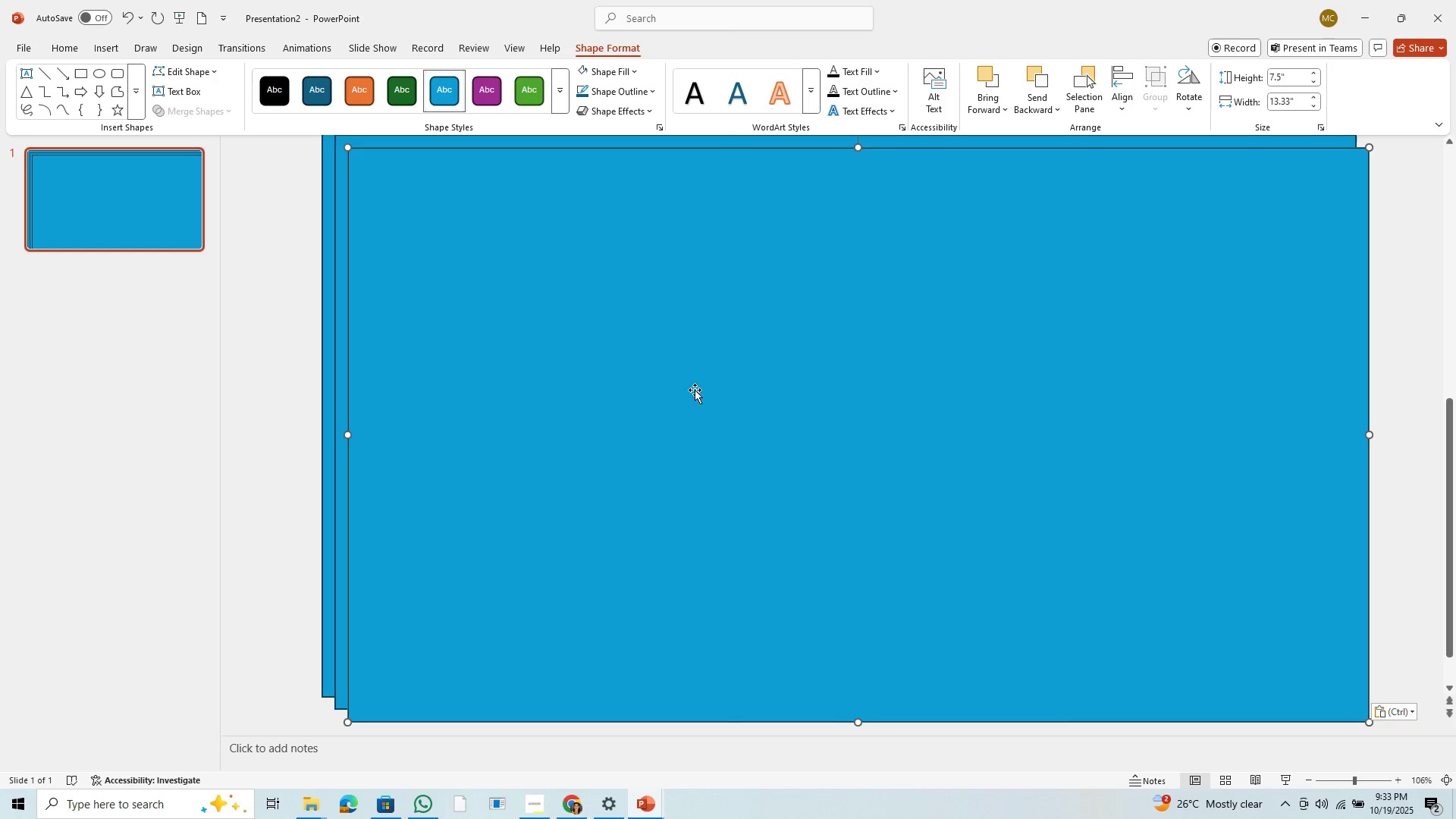 
left_click_drag(start_coordinate=[701, 388], to_coordinate=[696, 472])
 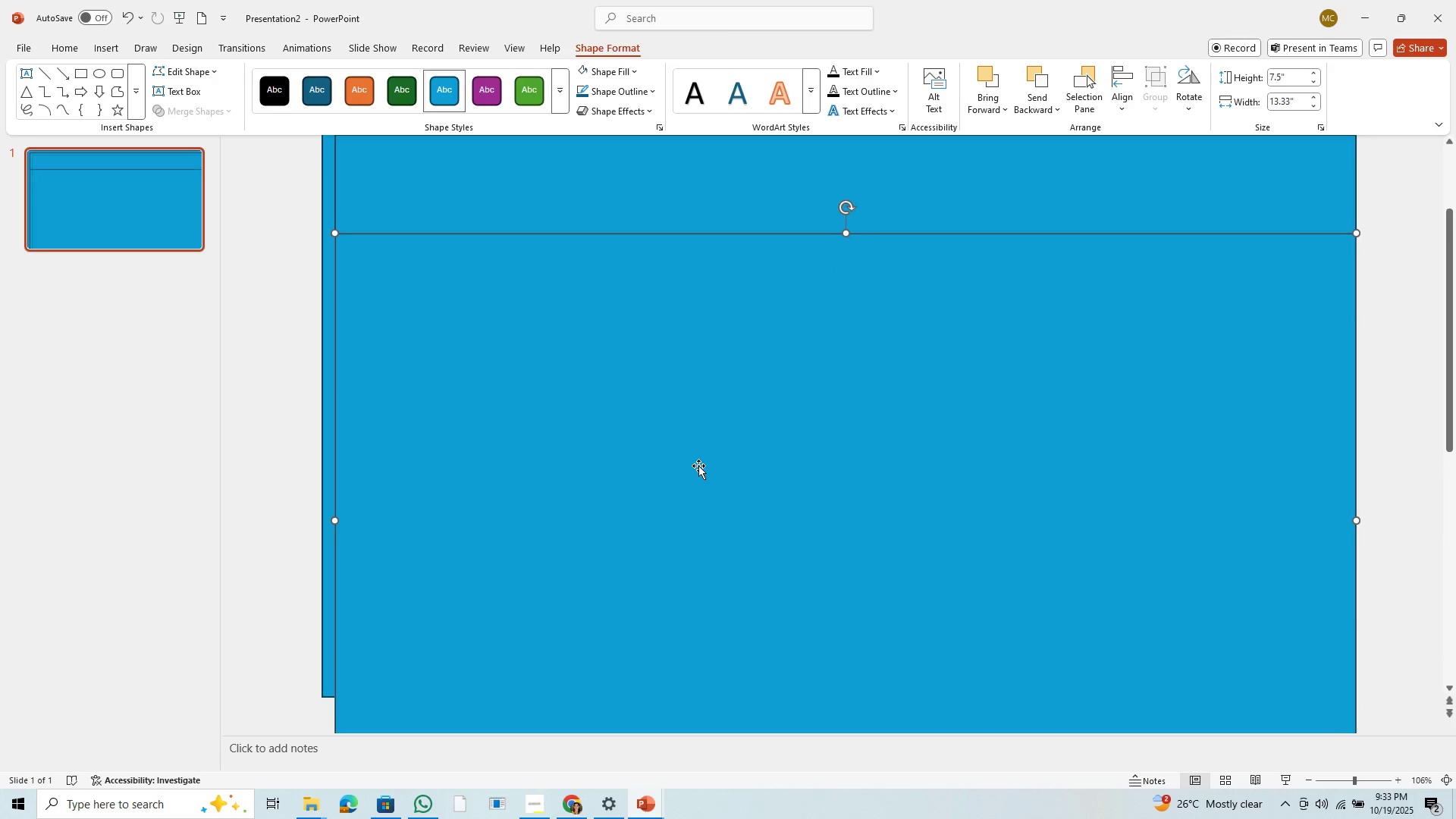 
key(Backspace)
 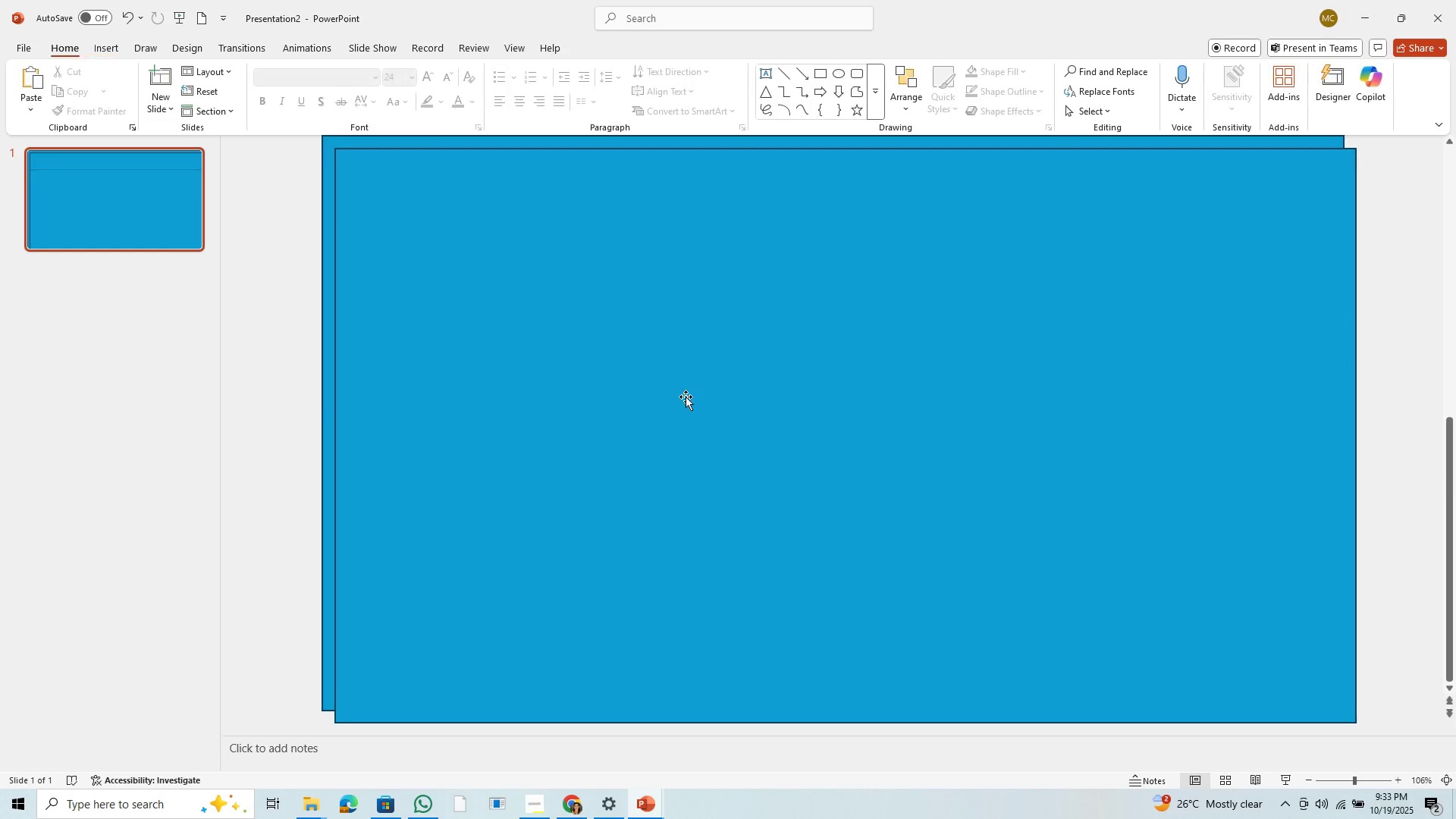 
key(Backspace)
 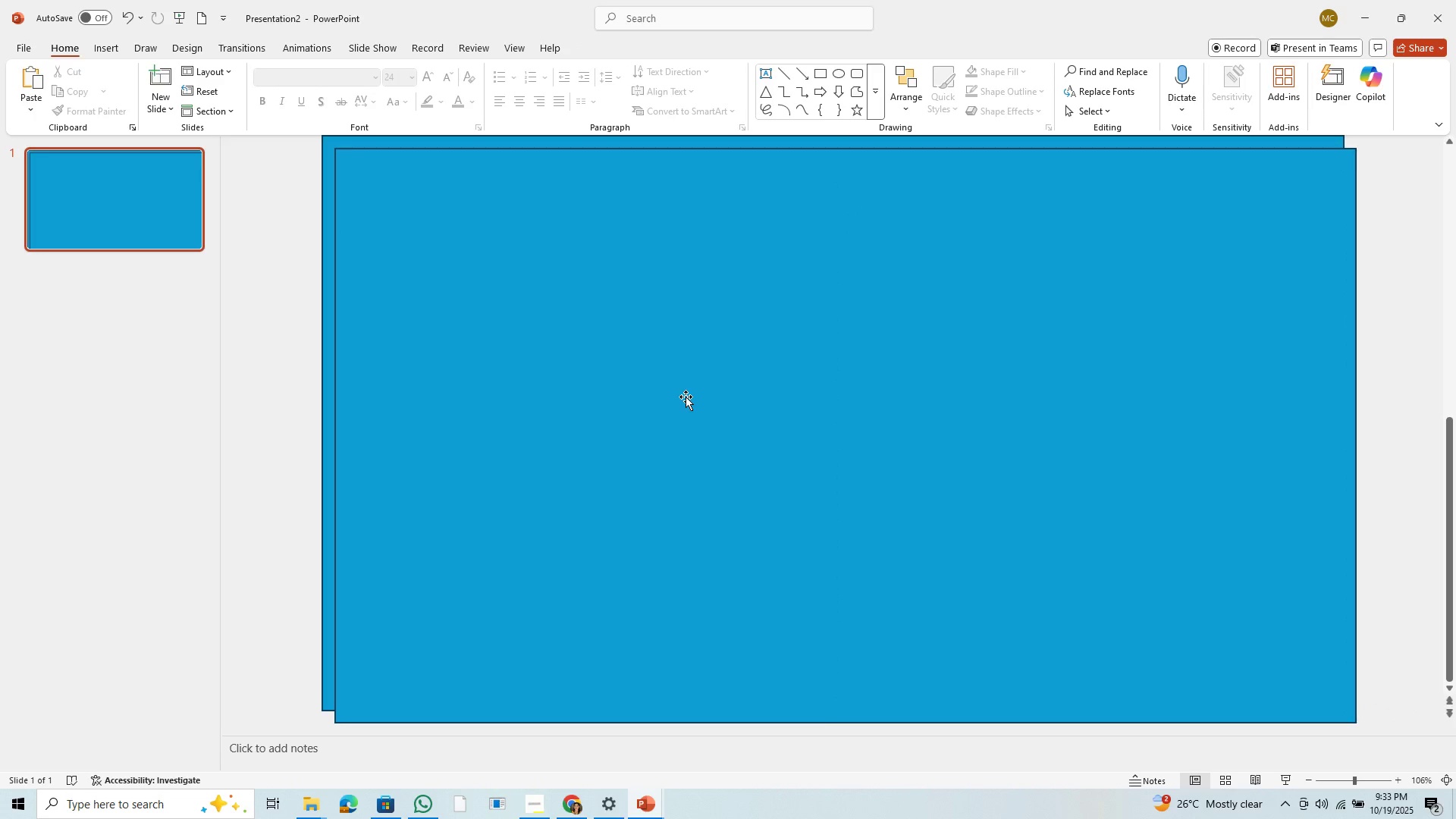 
left_click([686, 397])
 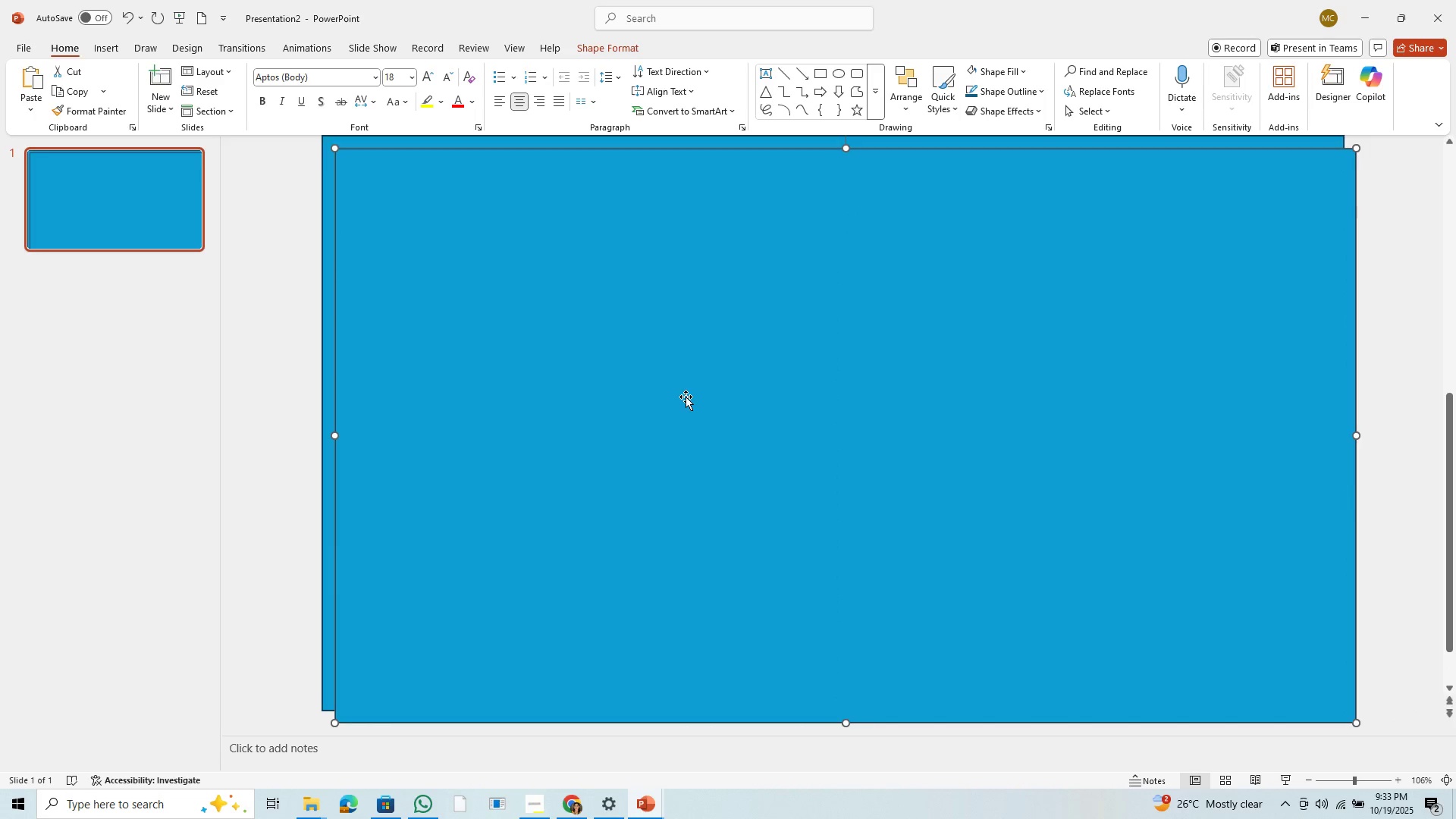 
left_click([686, 397])
 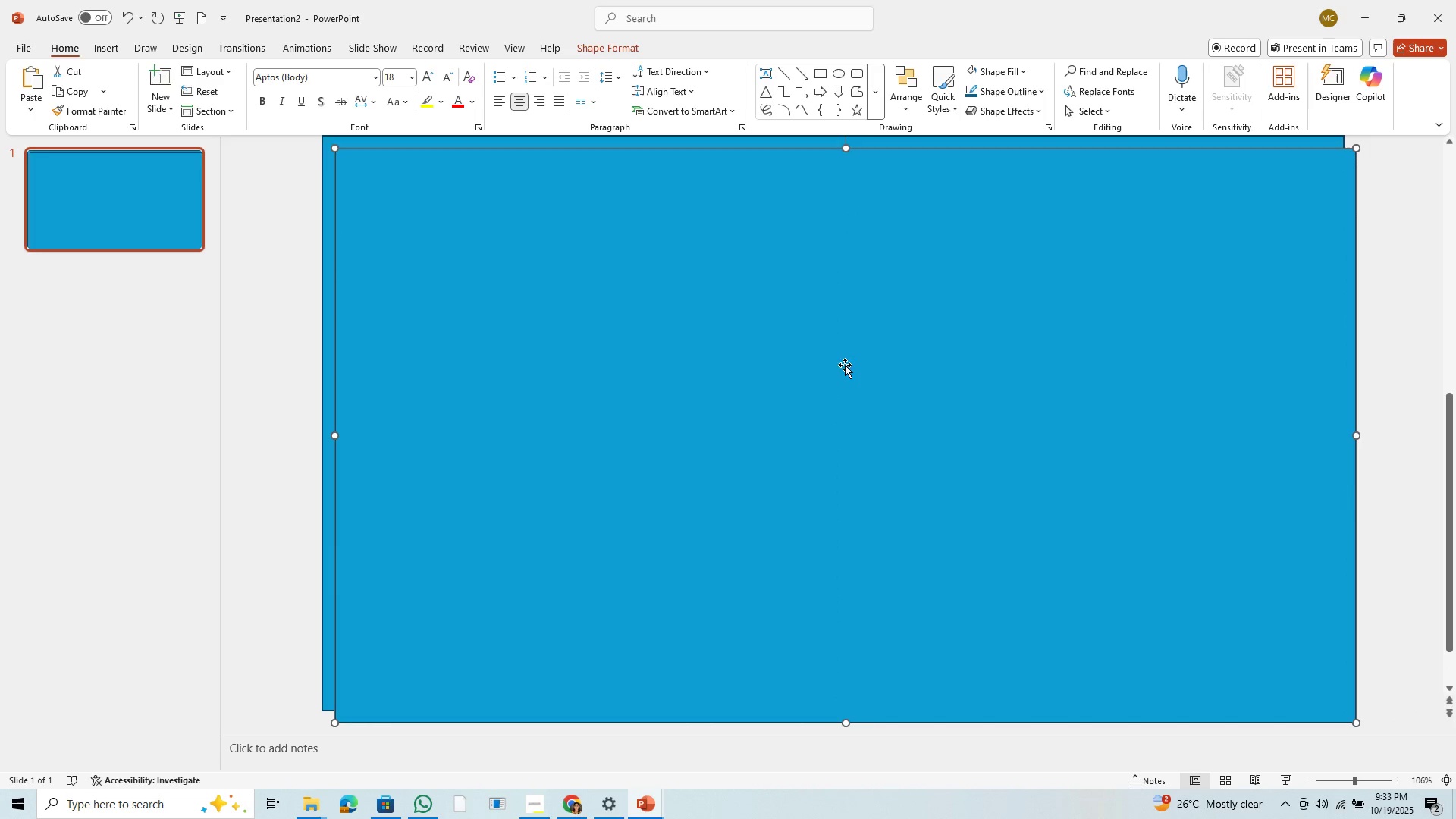 
left_click([1021, 357])
 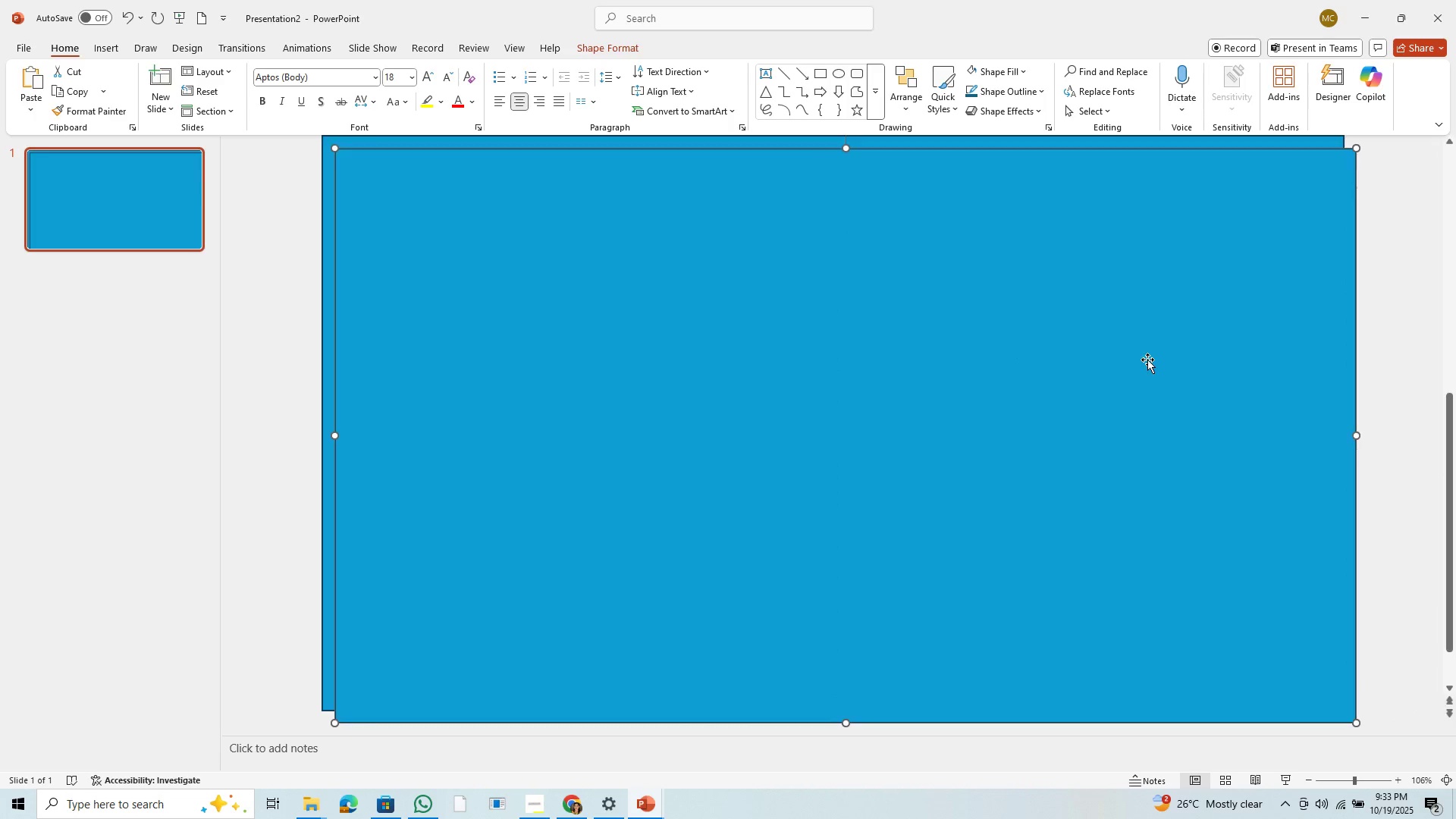 
key(Backspace)
 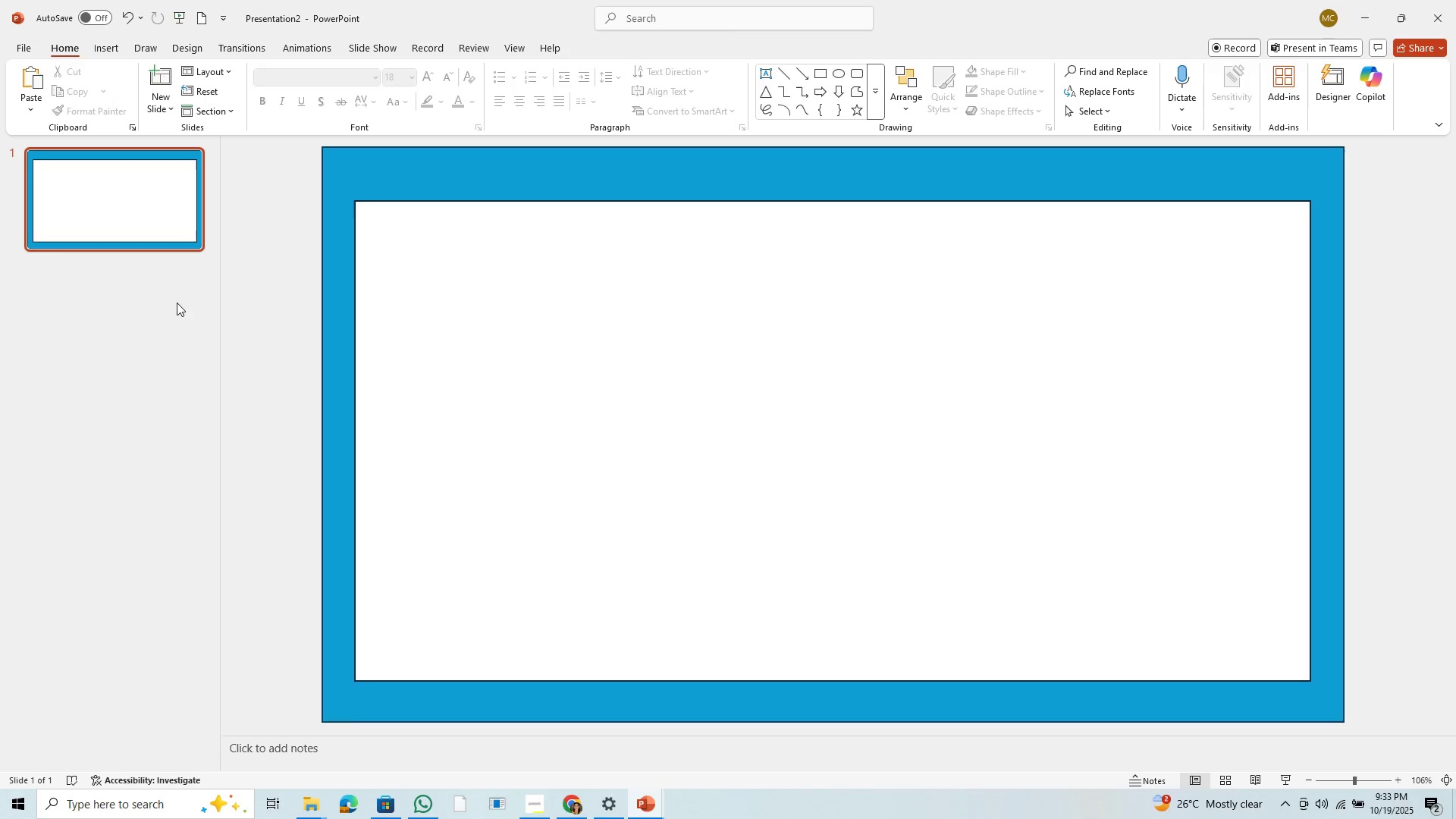 
left_click([113, 378])
 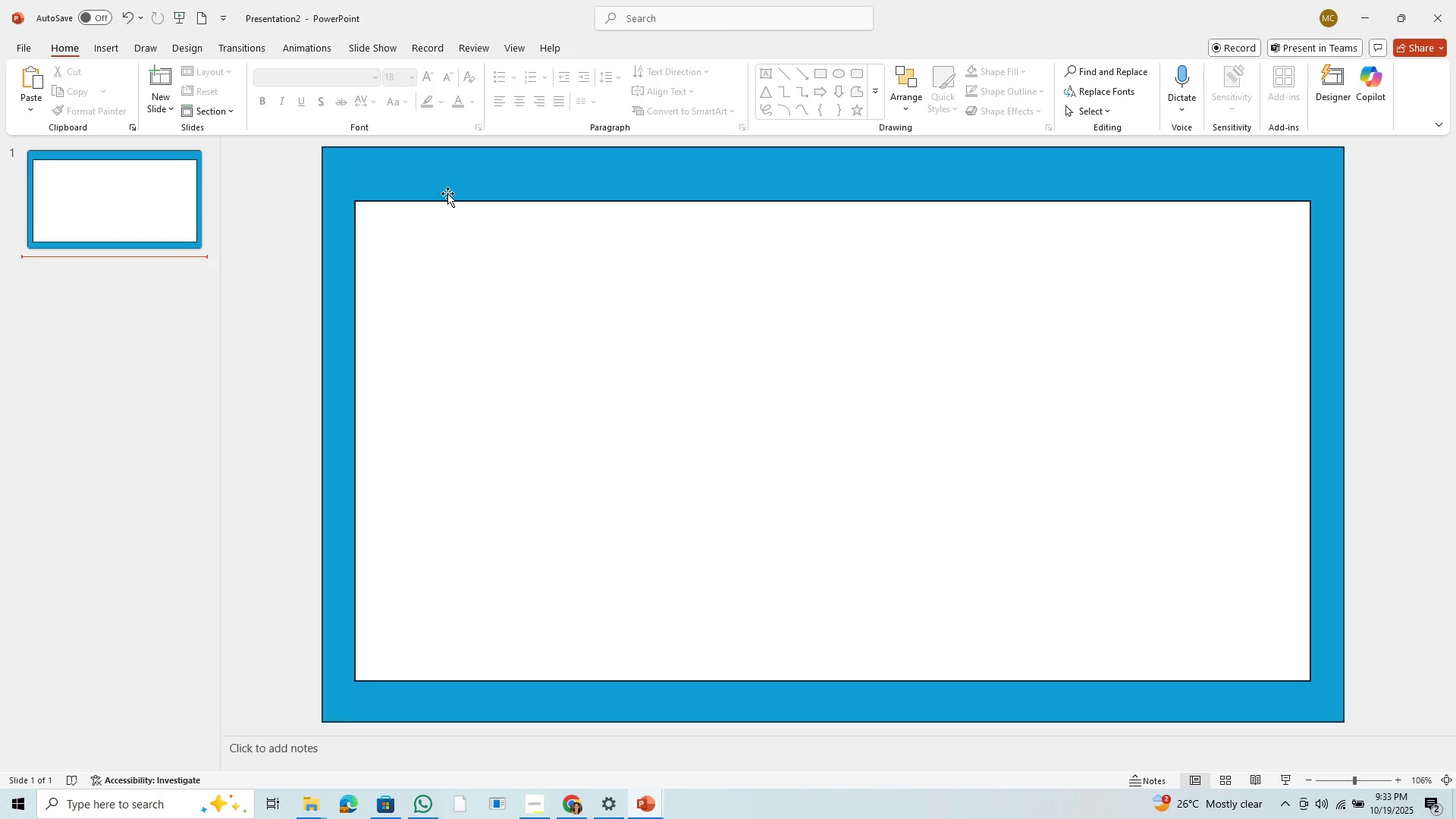 
left_click([450, 179])
 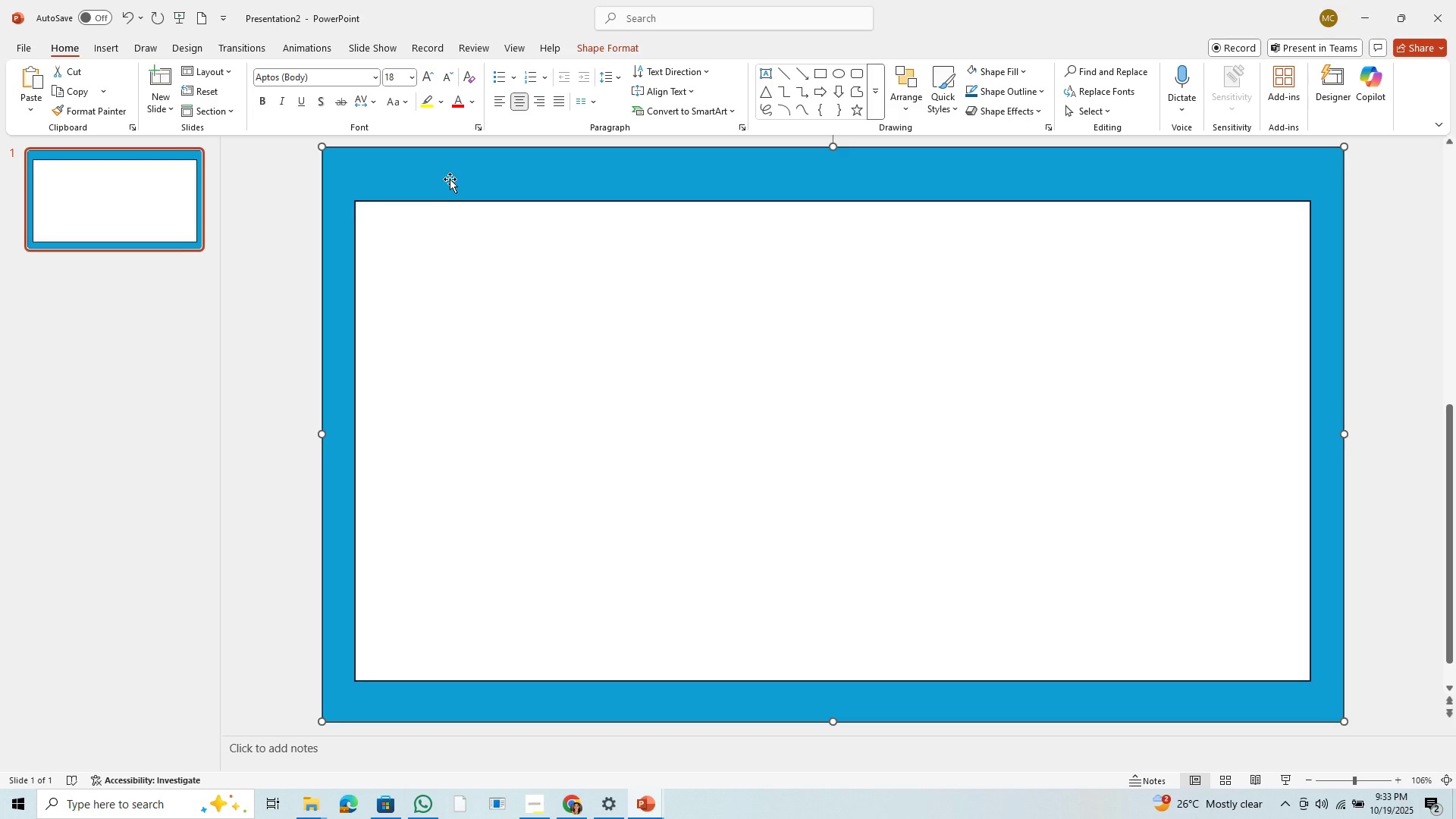 
key(Control+C)
 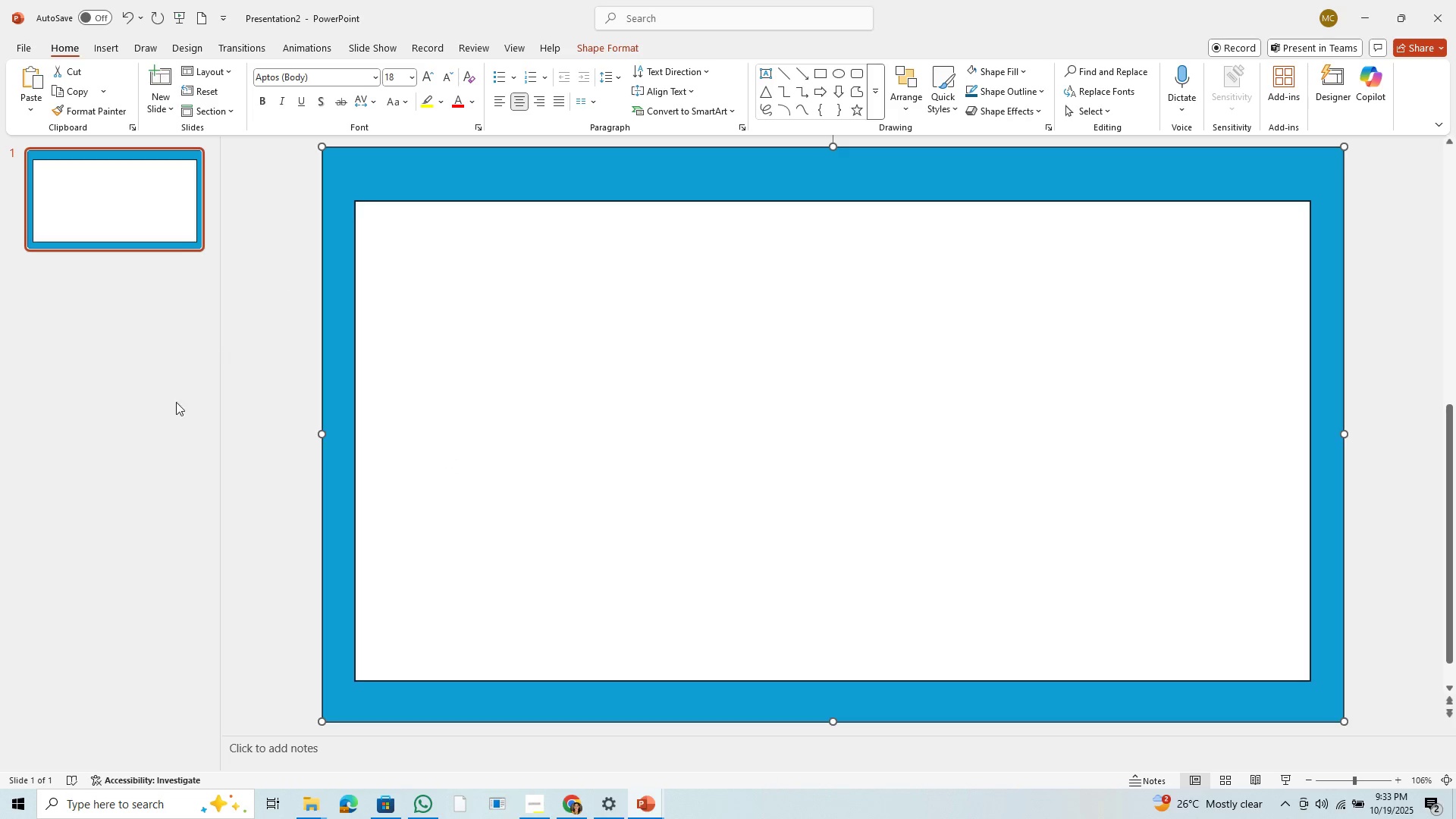 
left_click([162, 422])
 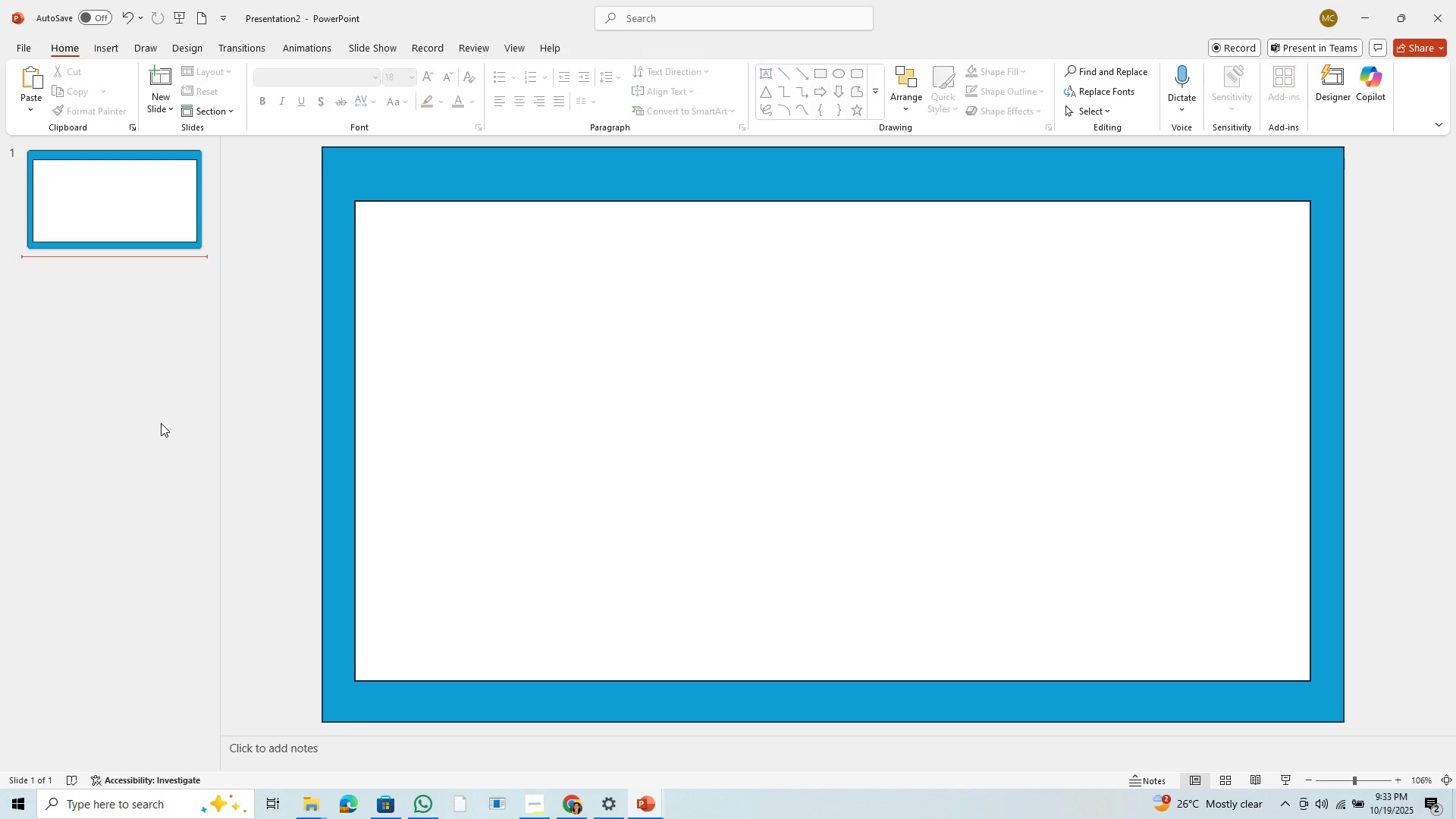 
key(Control+V)
 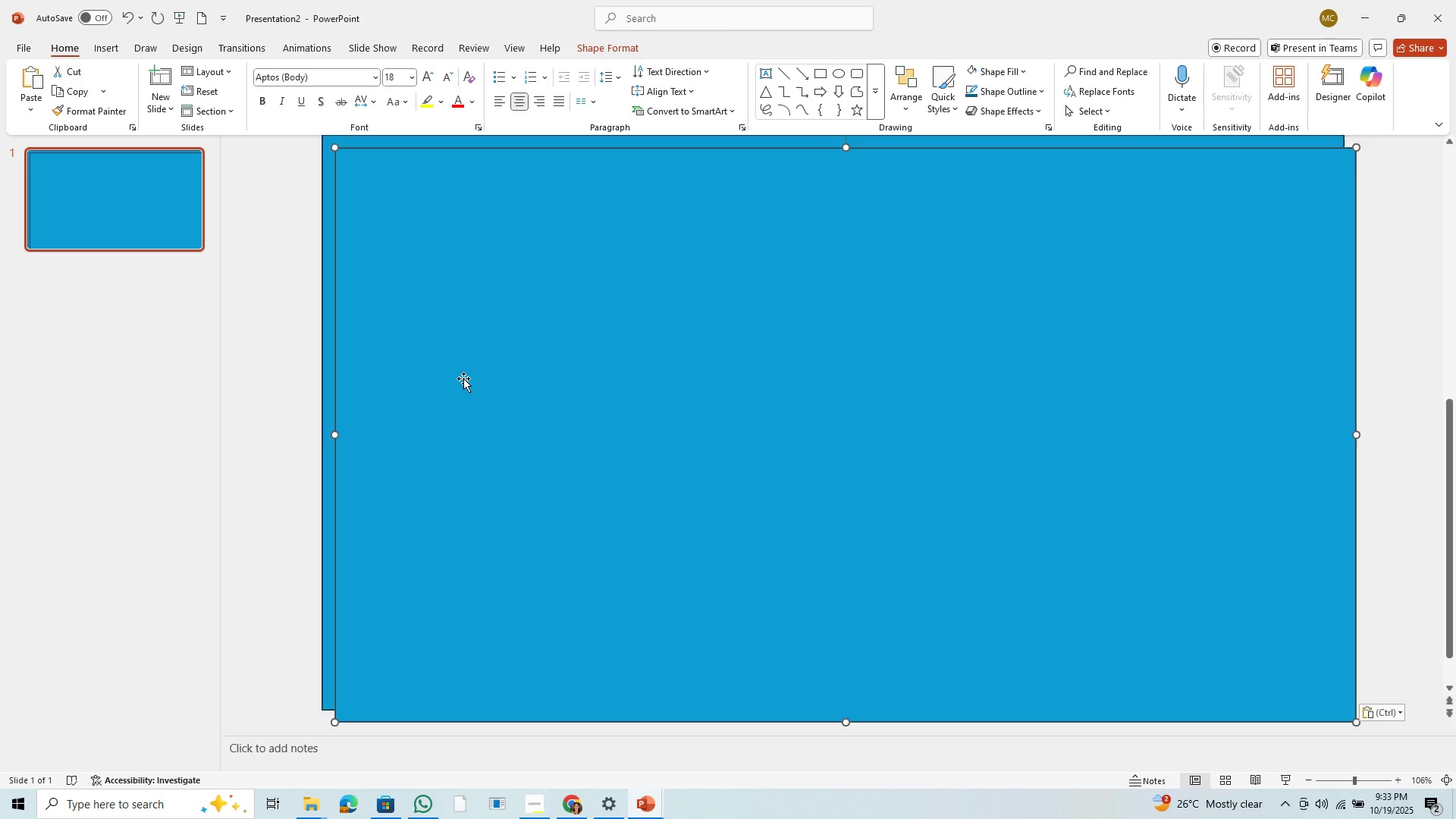 
key(Backspace)
 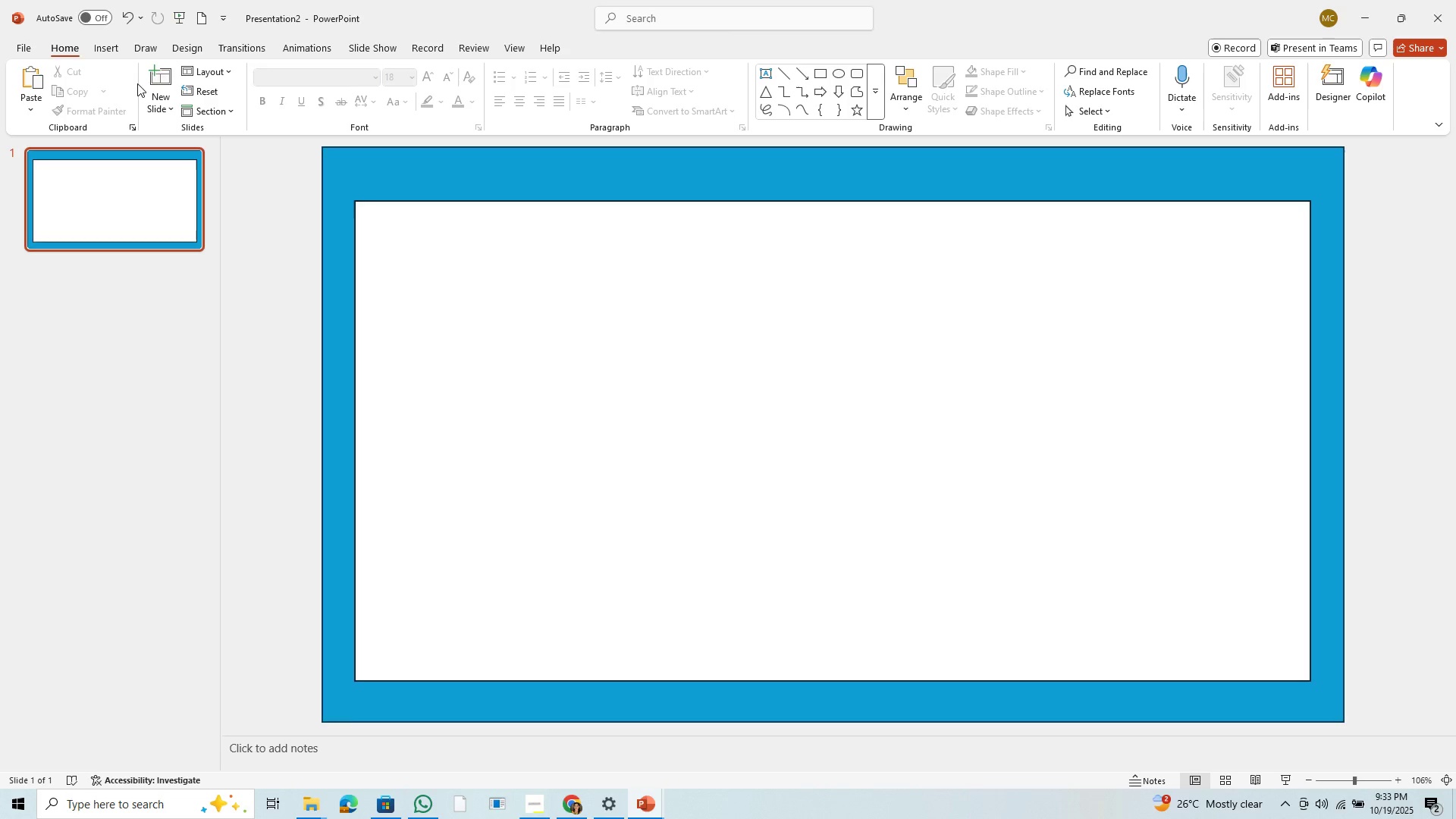 
left_click([158, 82])
 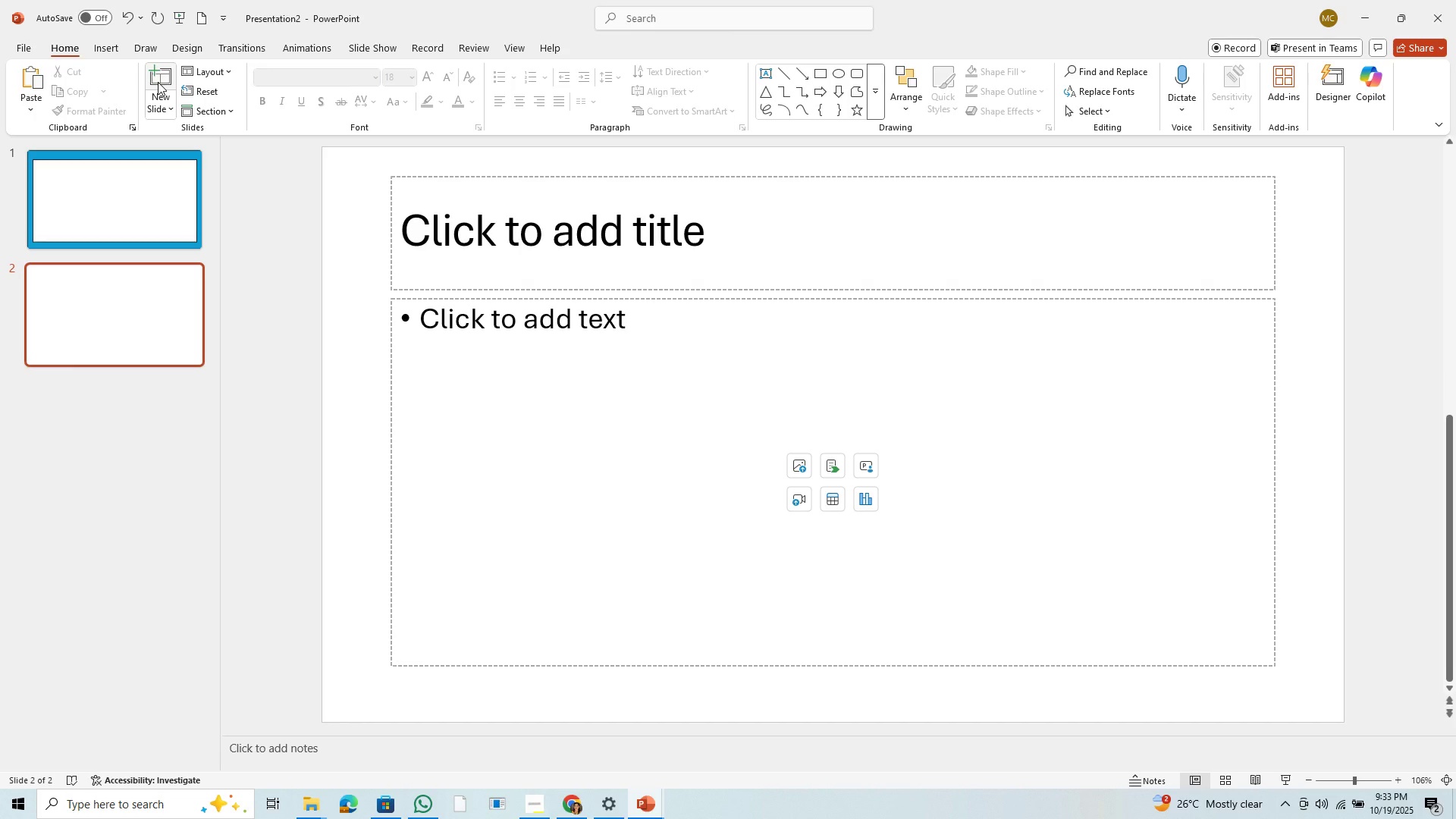 
left_click([158, 82])
 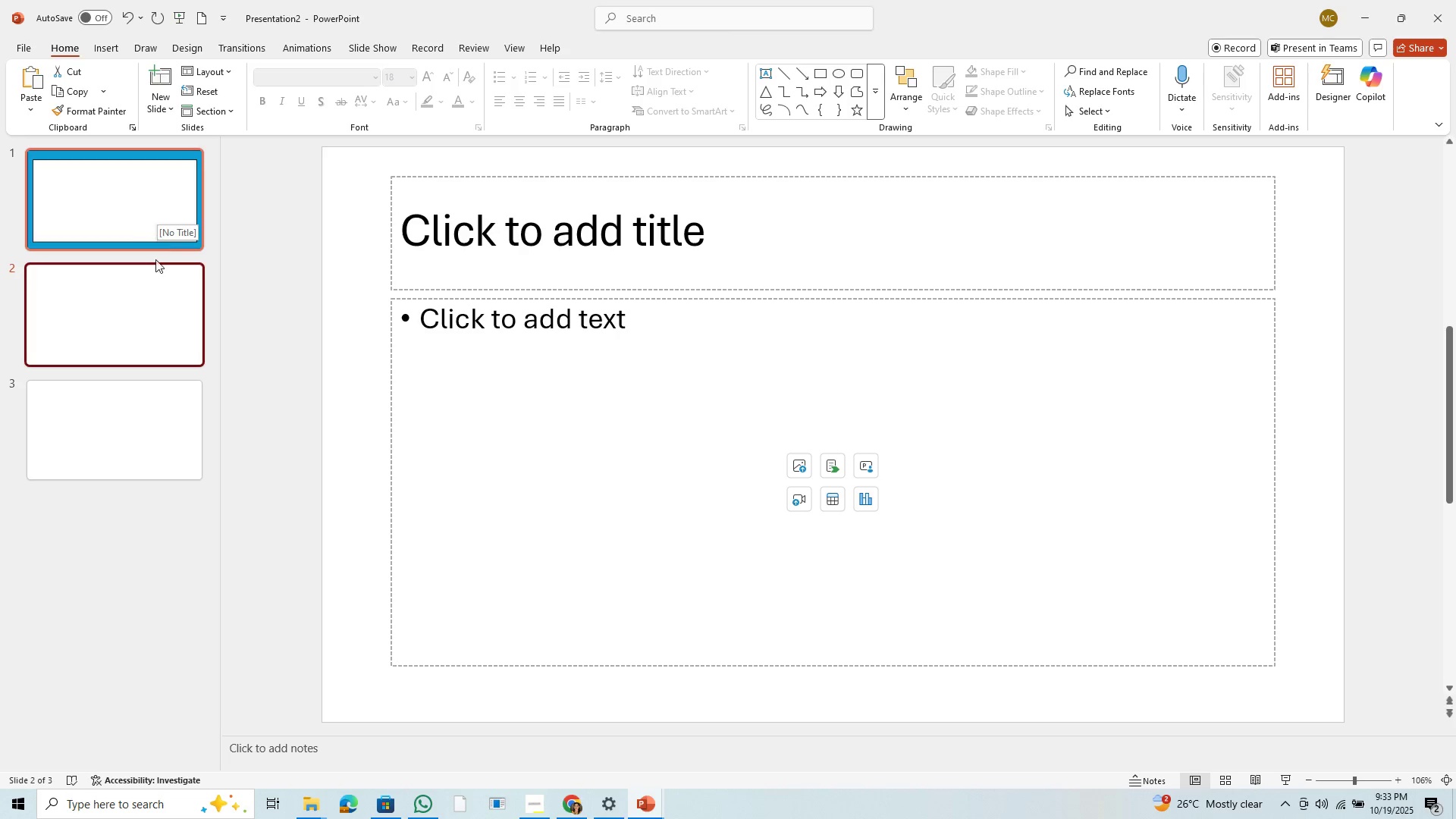 
left_click([164, 220])
 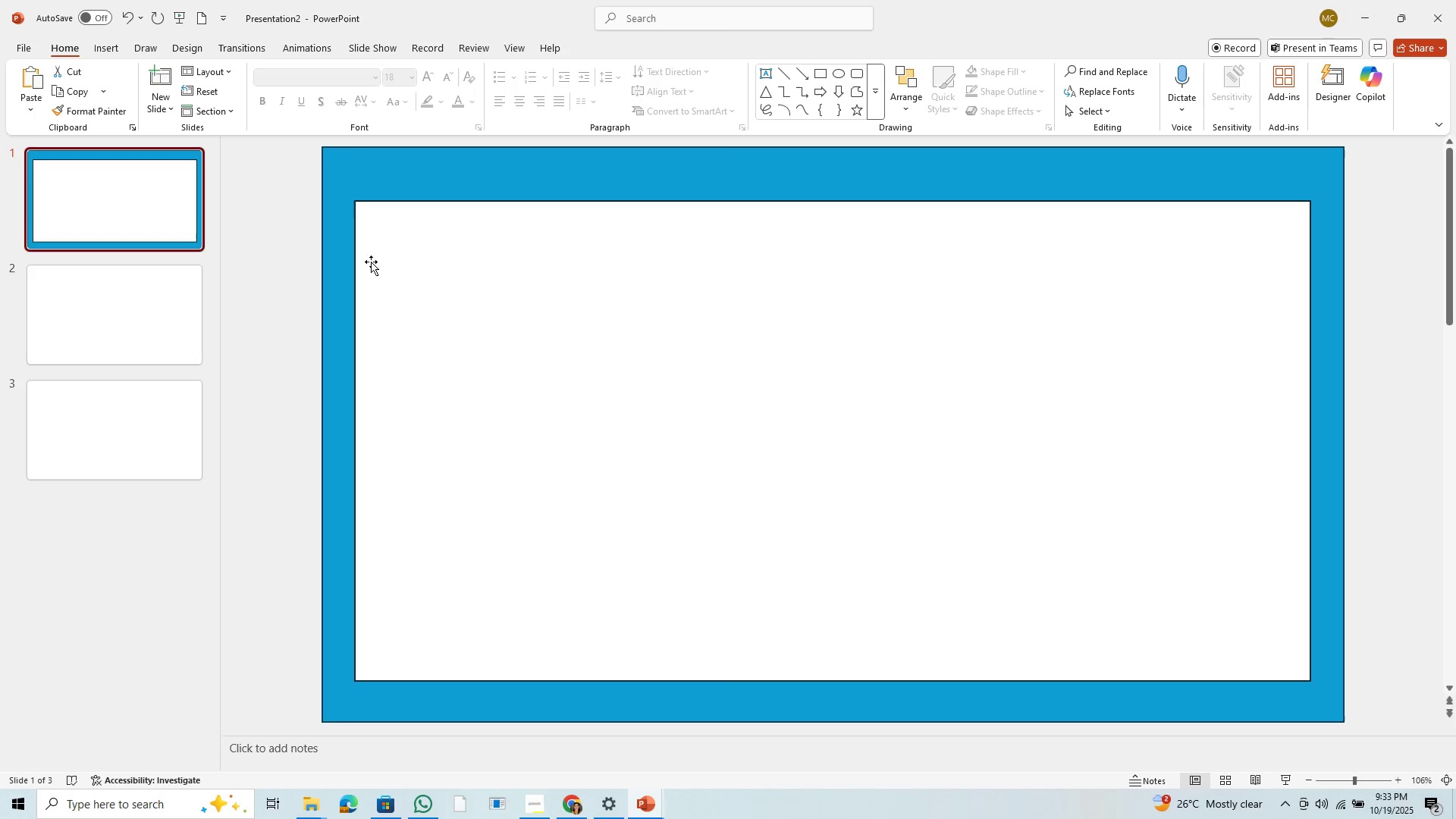 
left_click([601, 410])
 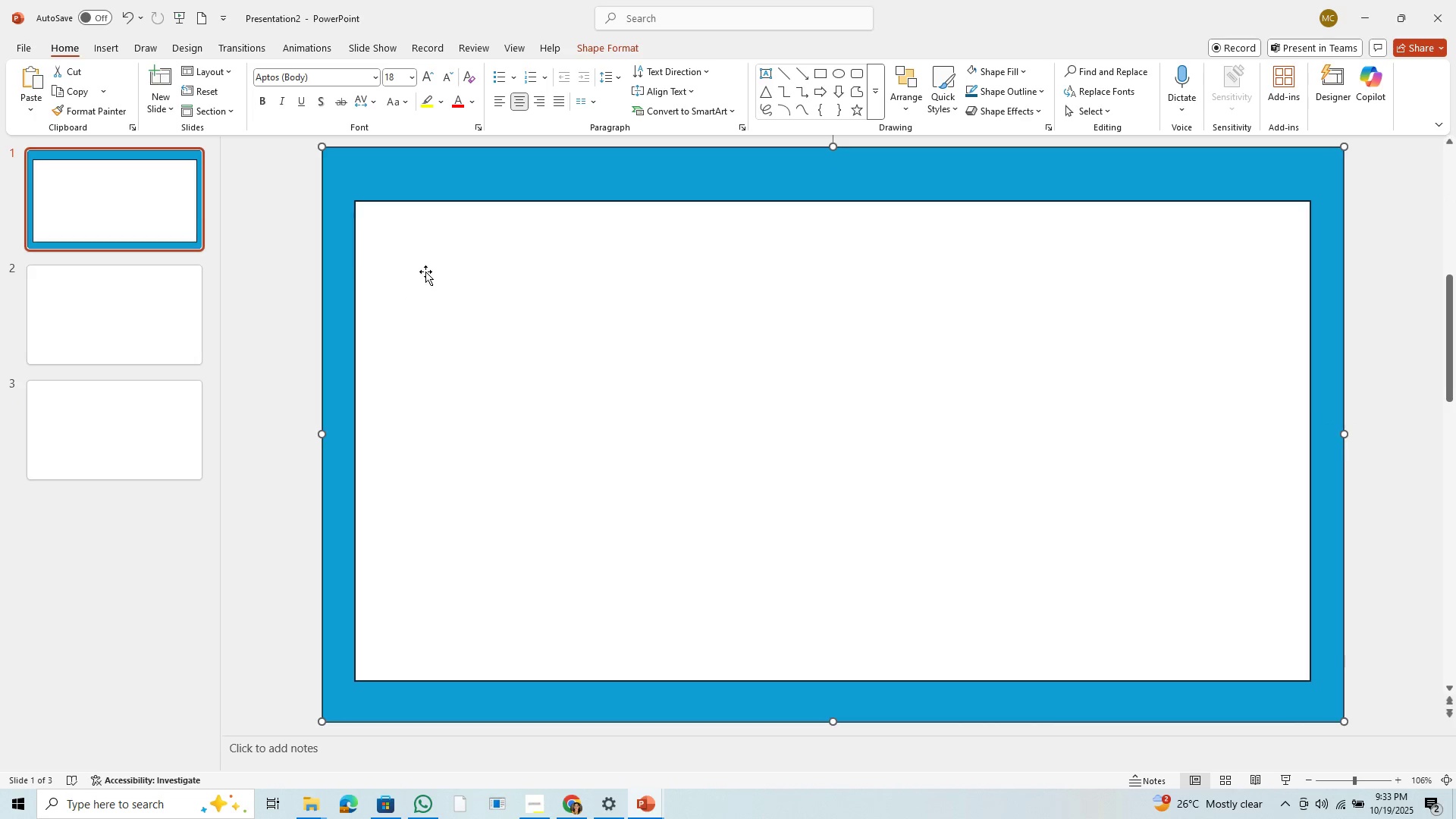 
wait(5.22)
 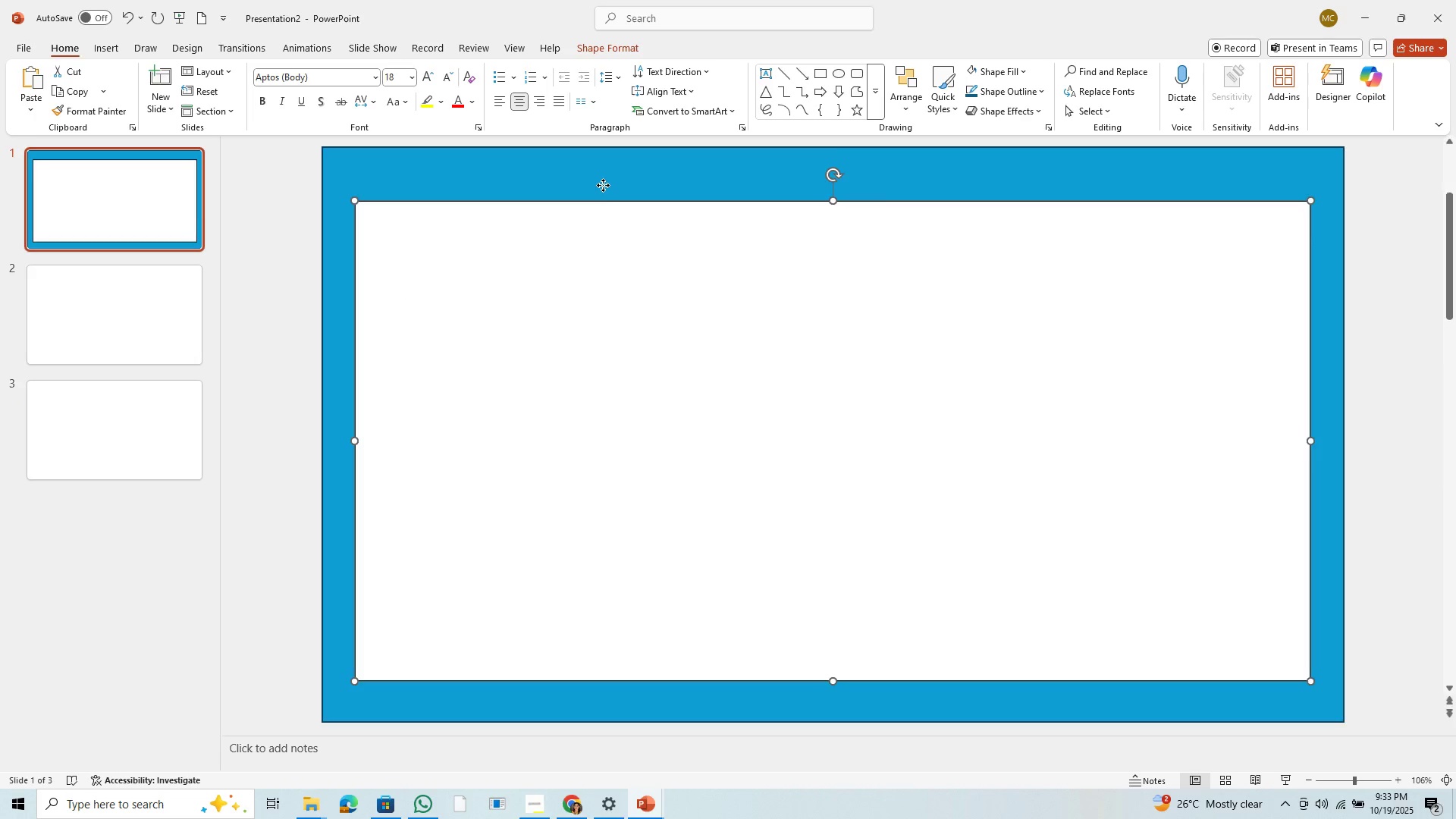 
right_click([436, 180])
 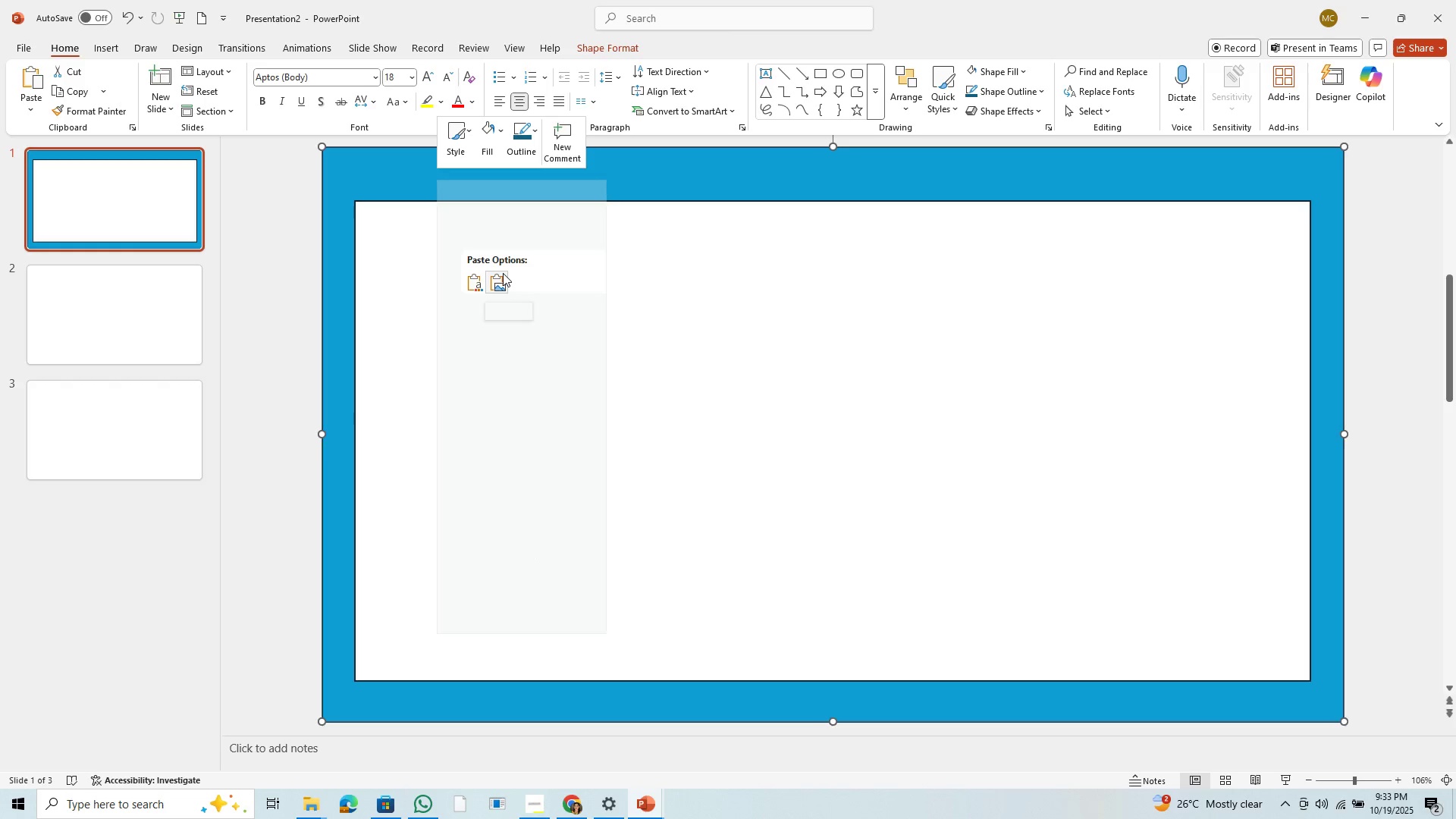 
mouse_move([503, 305])
 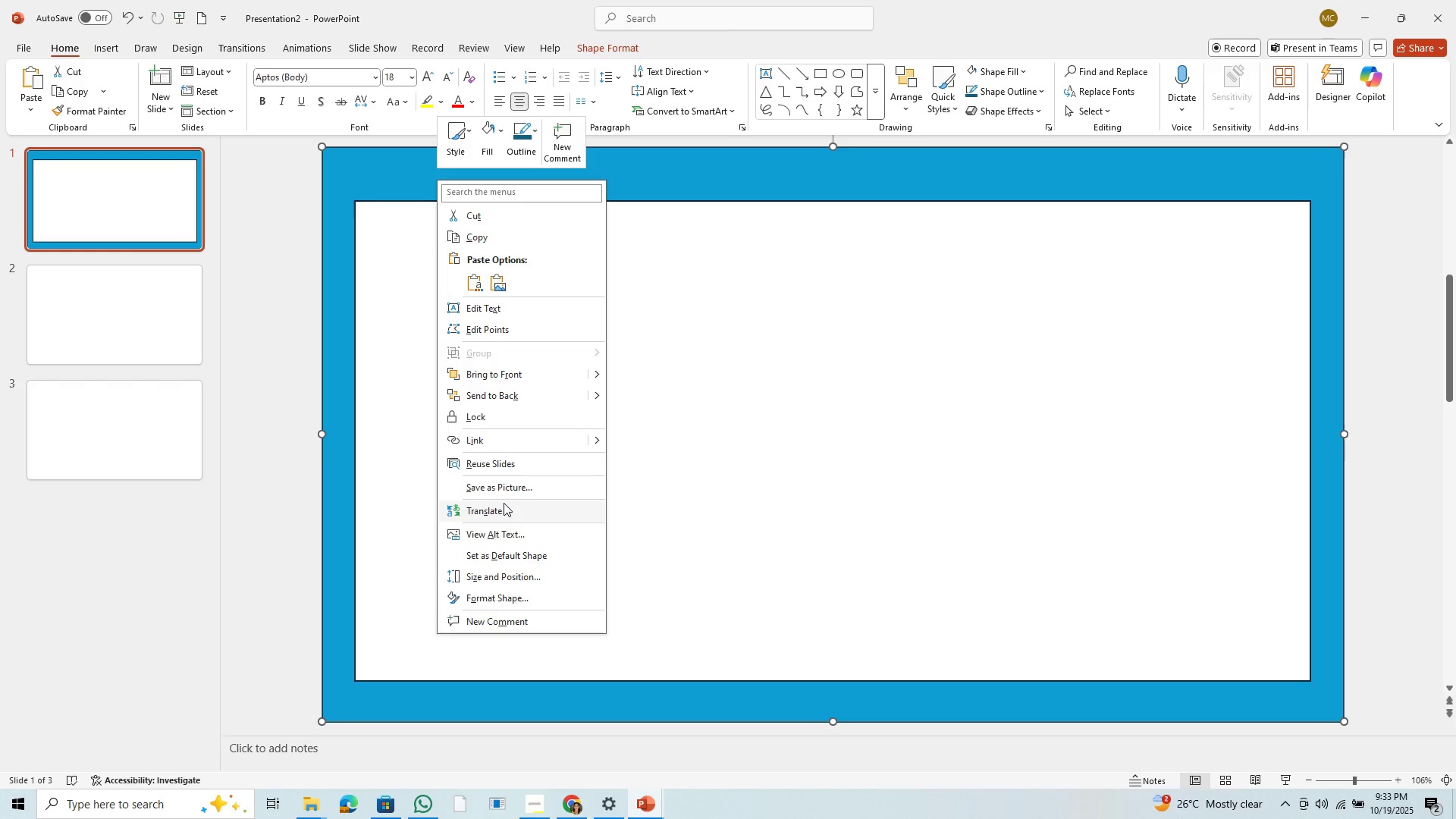 
left_click([508, 466])
 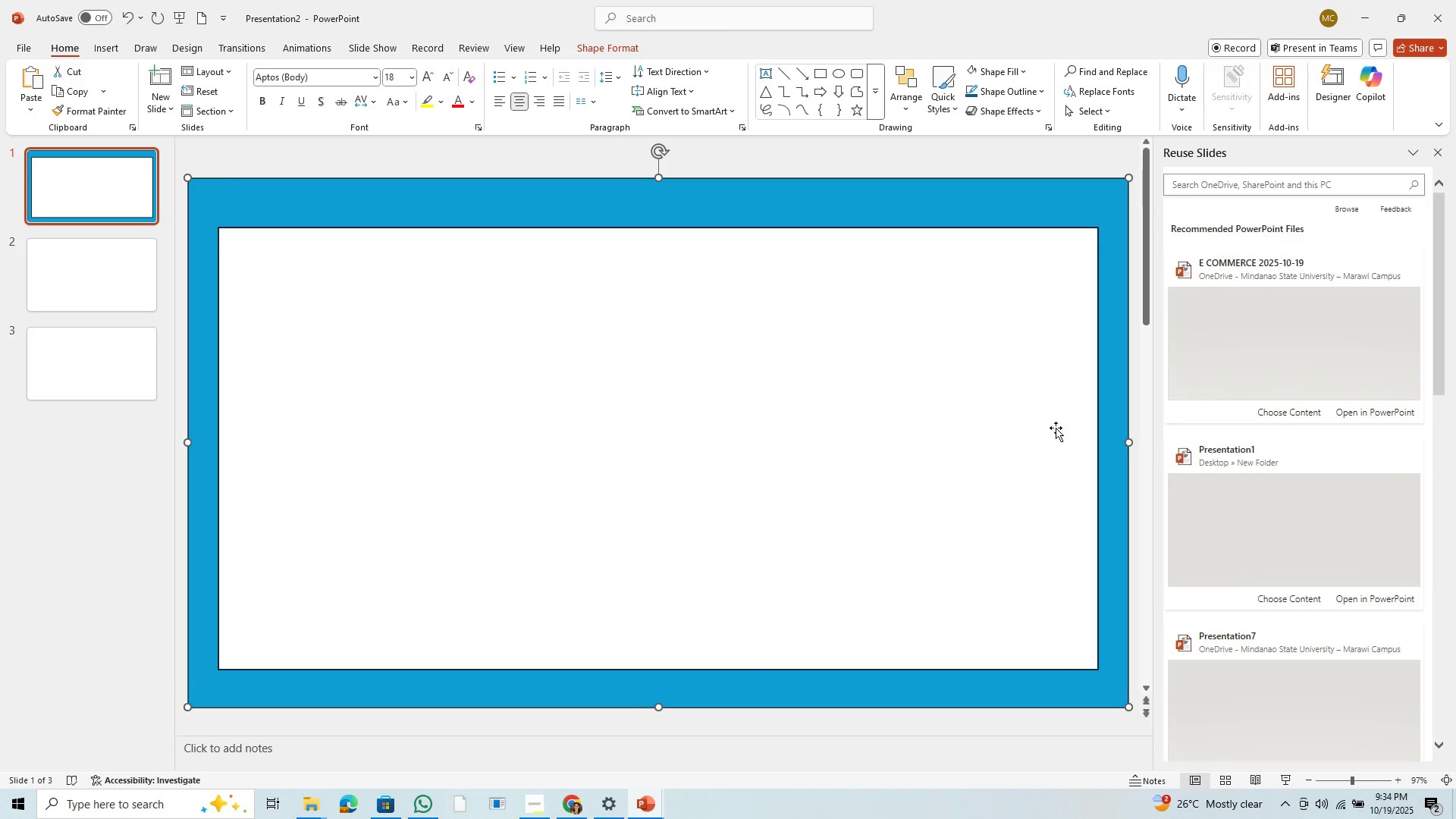 
left_click([1439, 149])
 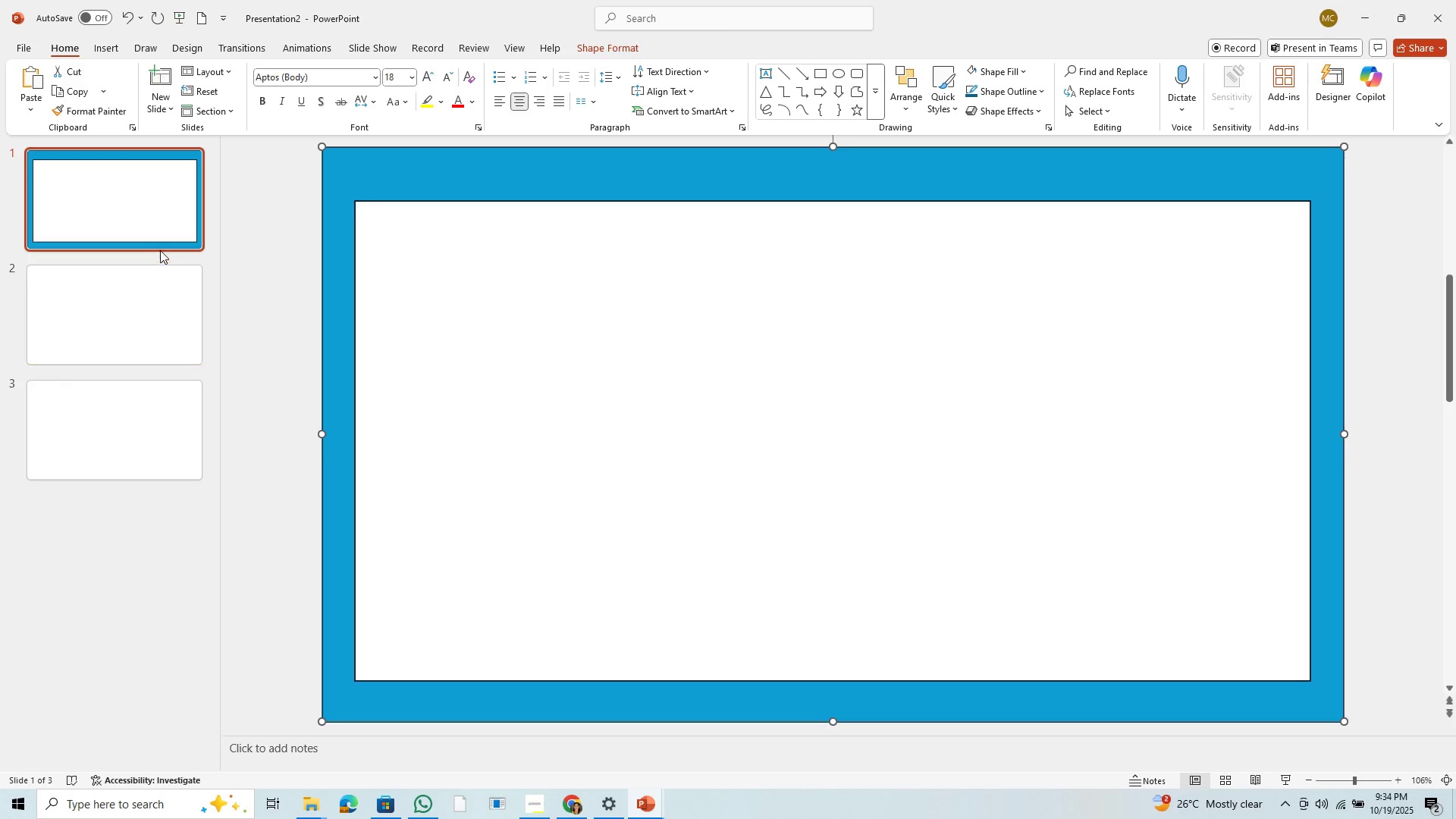 
right_click([545, 275])
 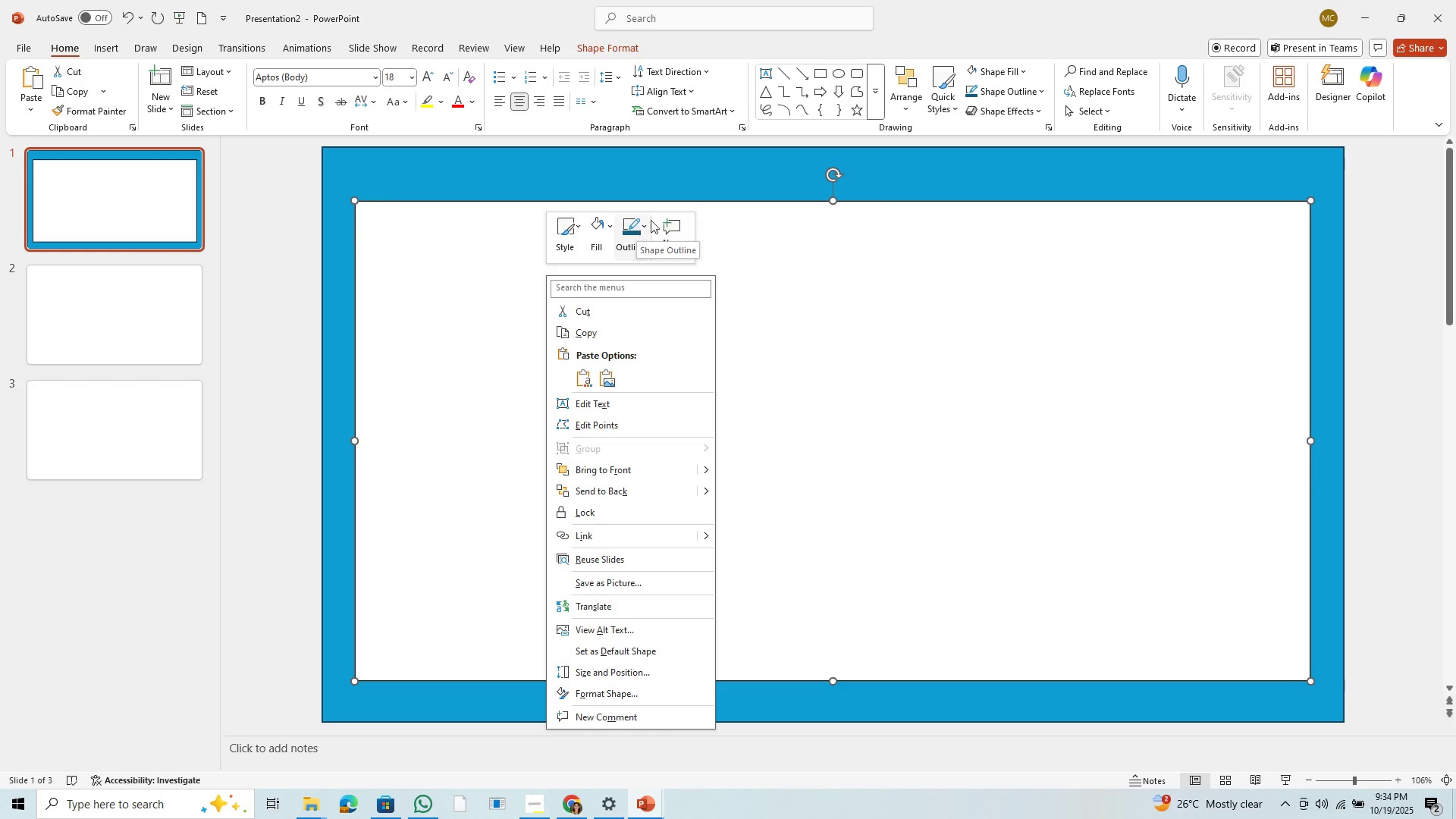 
wait(7.84)
 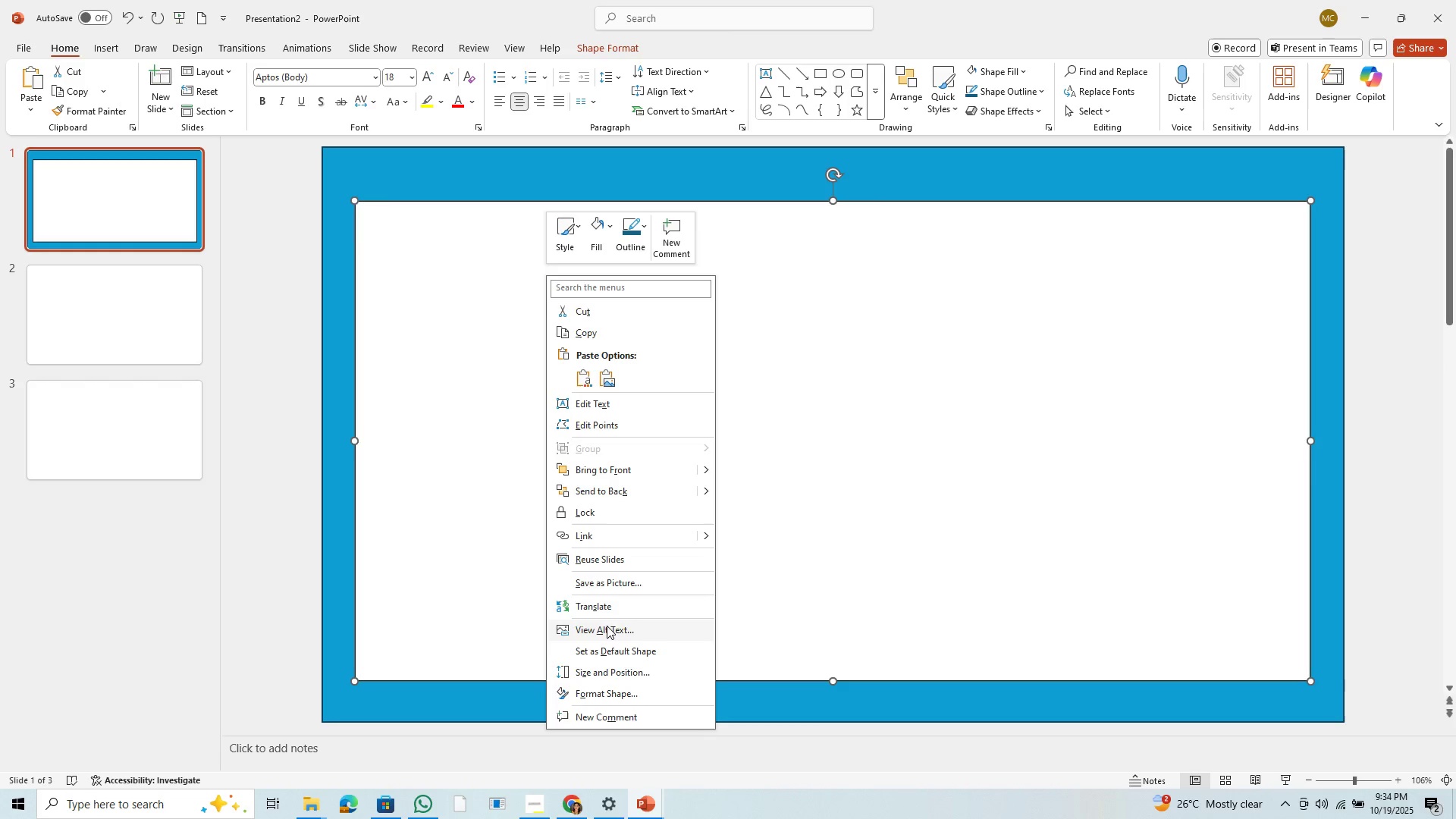 
left_click([485, 165])
 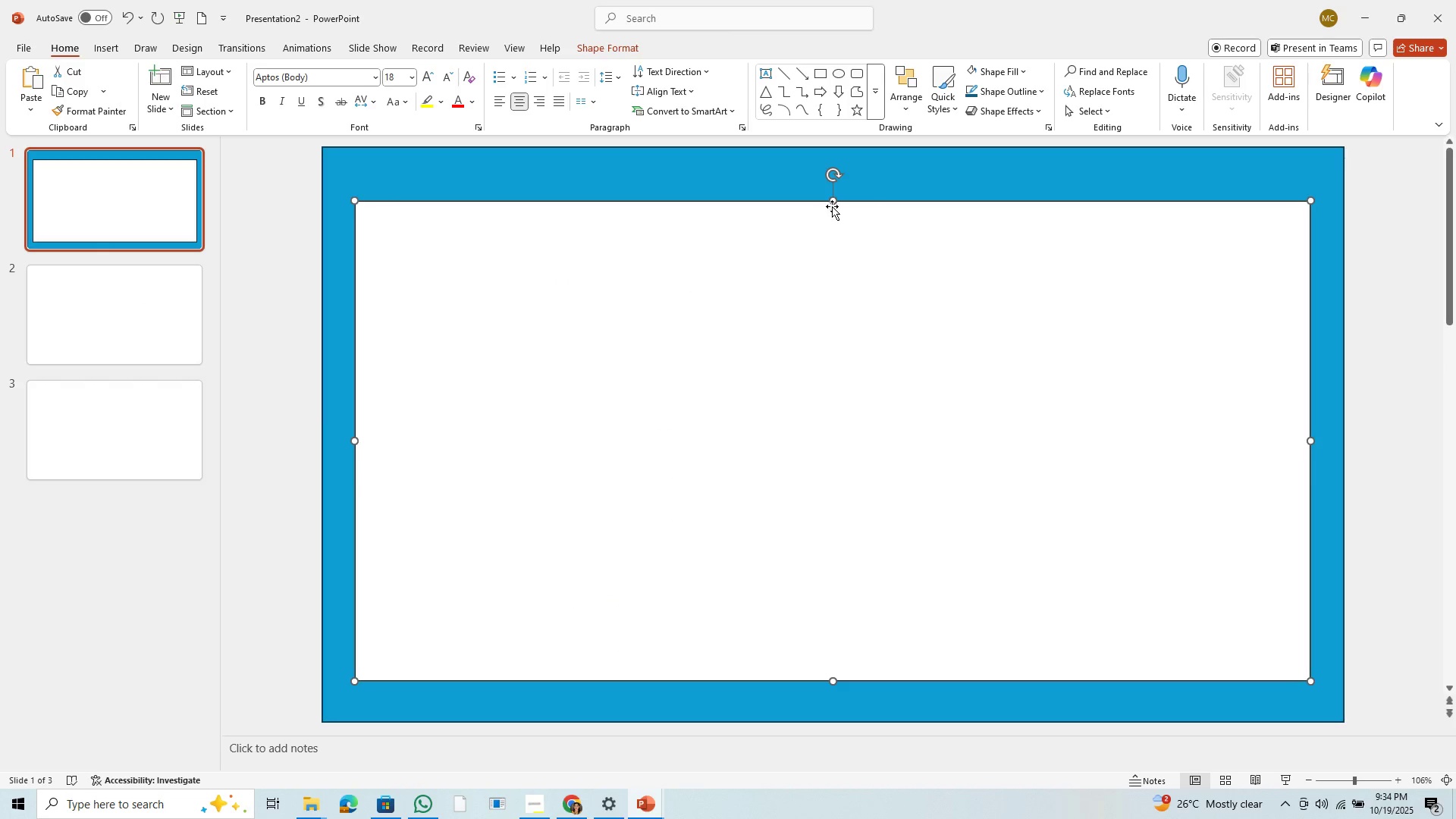 
left_click_drag(start_coordinate=[833, 203], to_coordinate=[843, 168])
 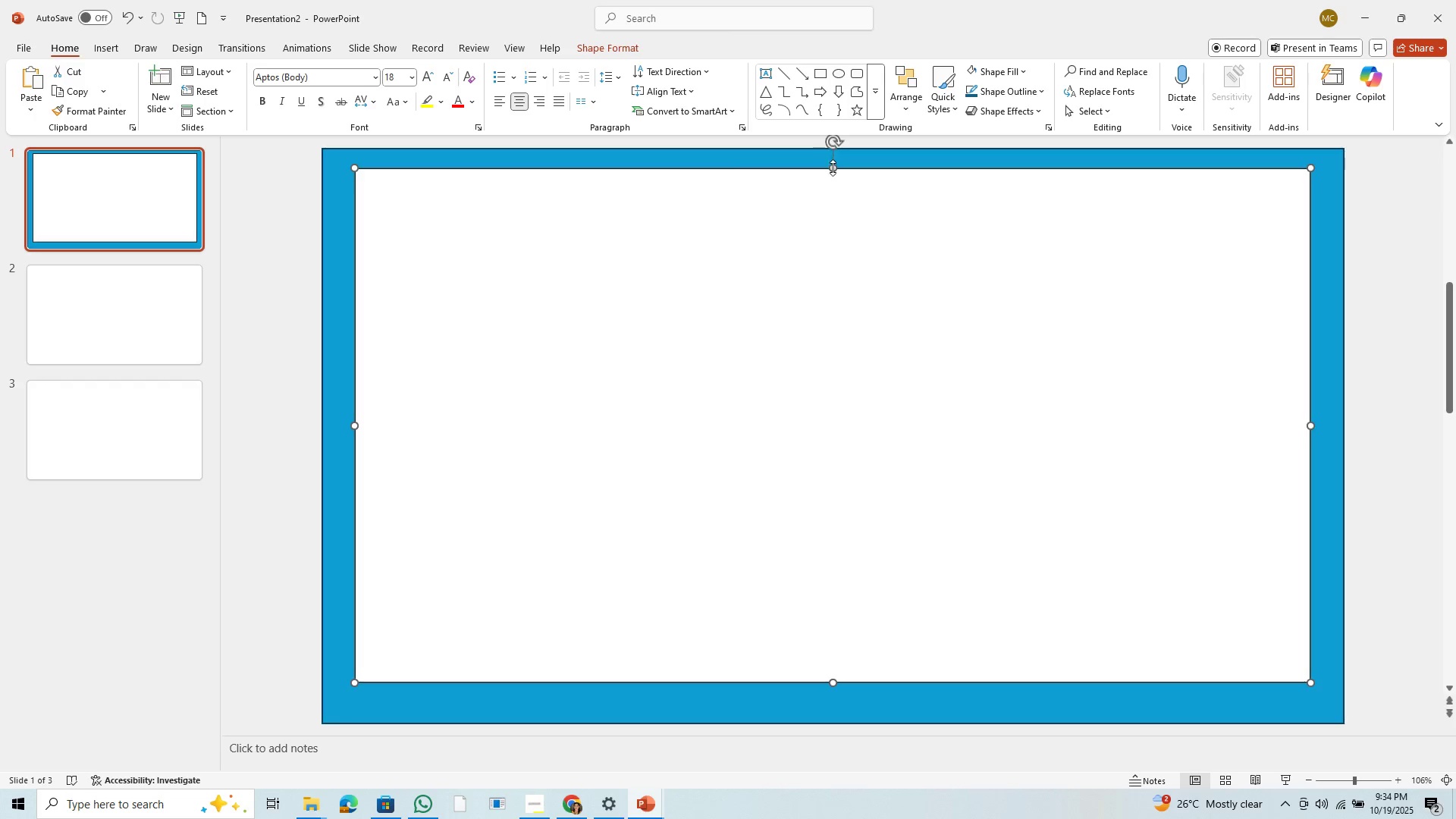 
left_click_drag(start_coordinate=[833, 171], to_coordinate=[838, 179])
 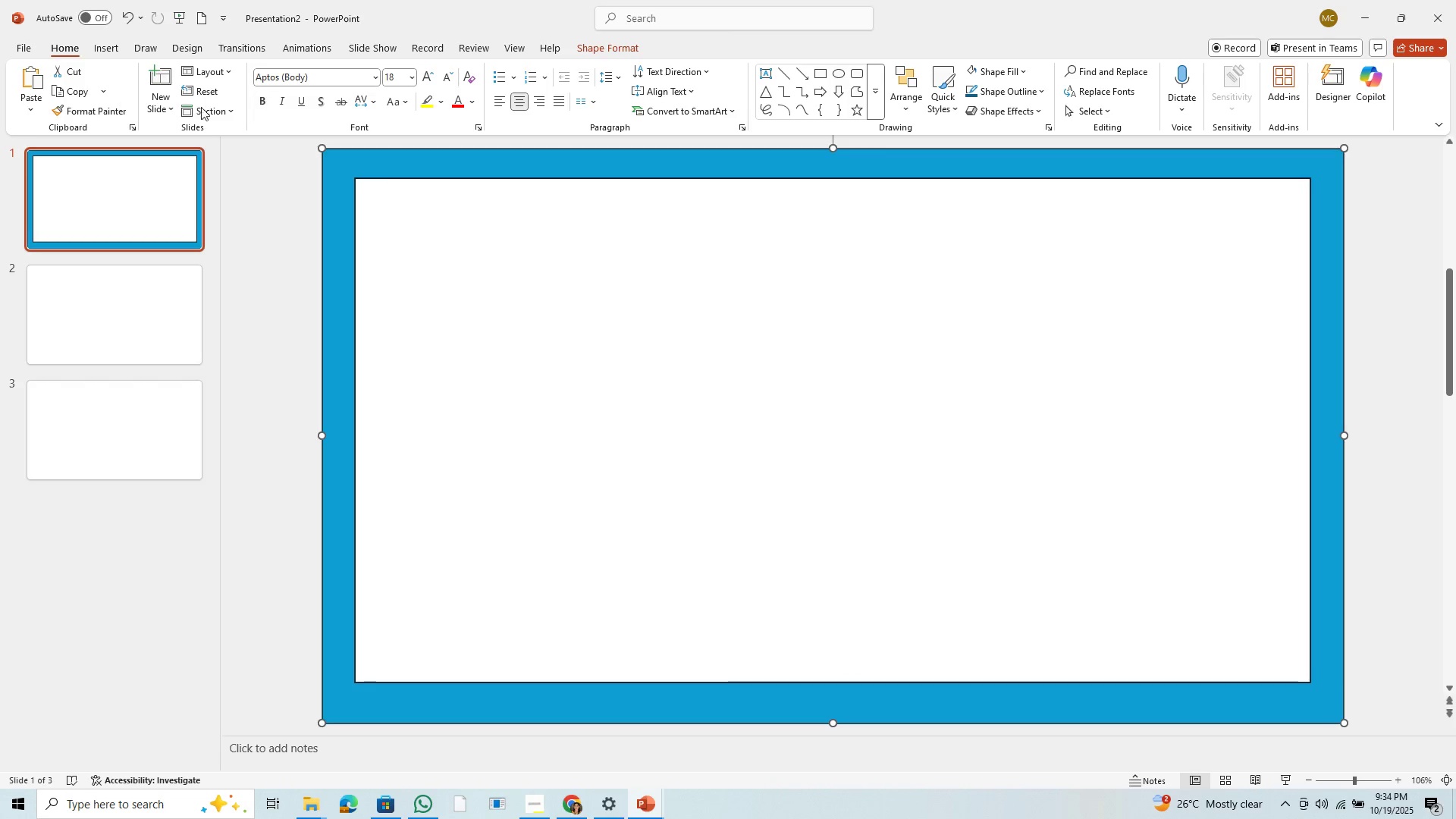 
left_click([500, 346])
 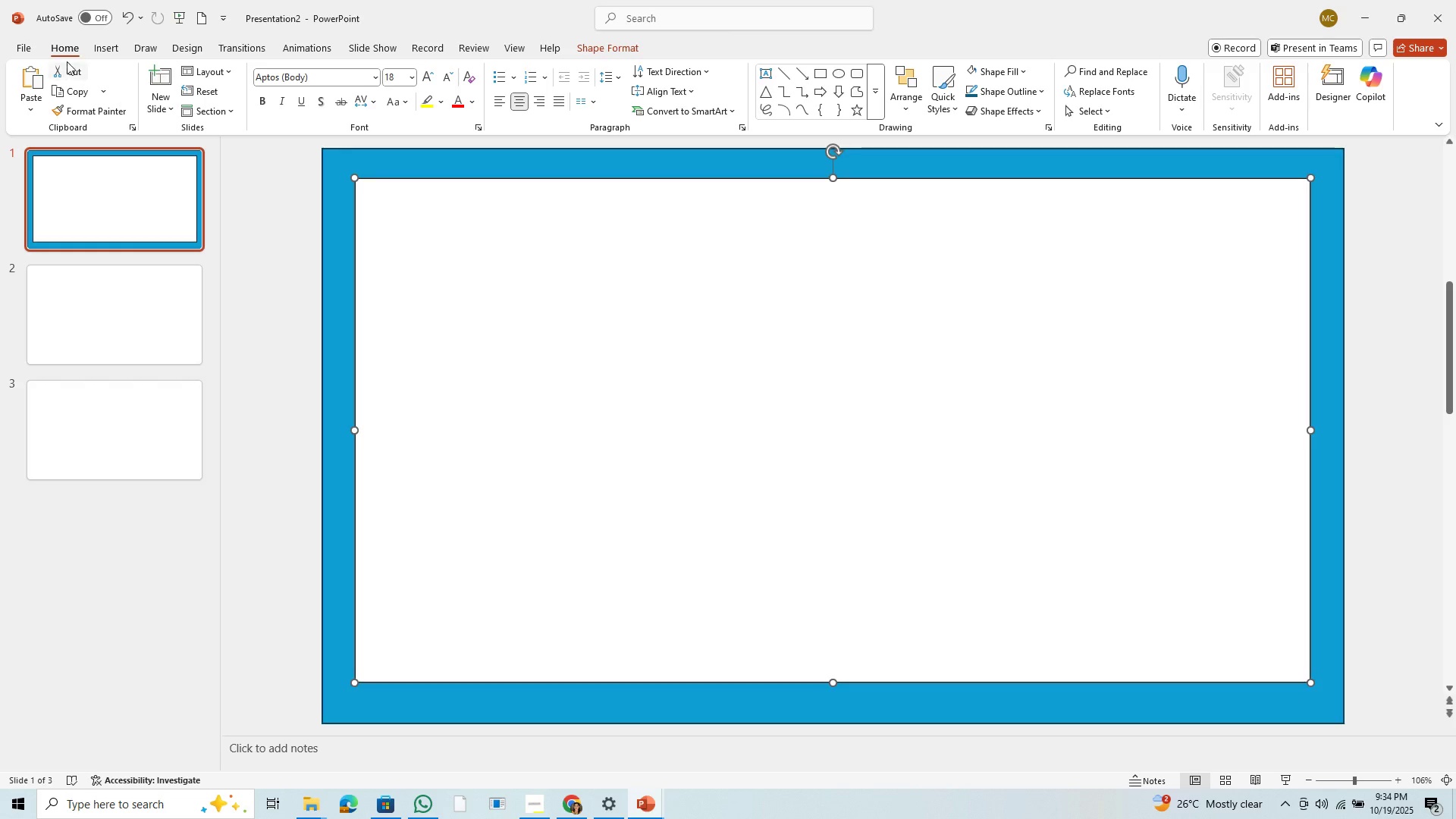 
left_click([102, 51])
 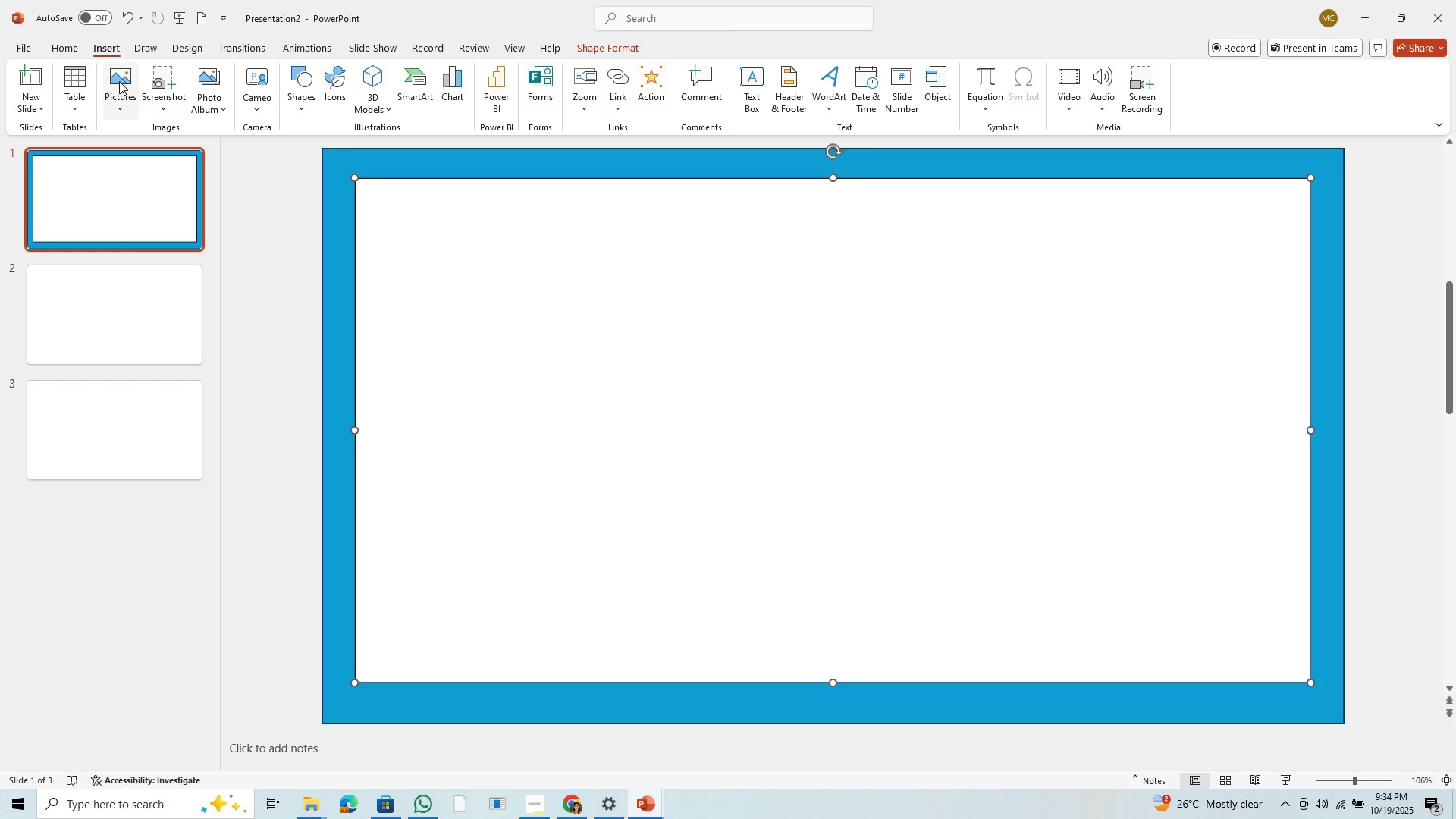 
left_click([119, 81])
 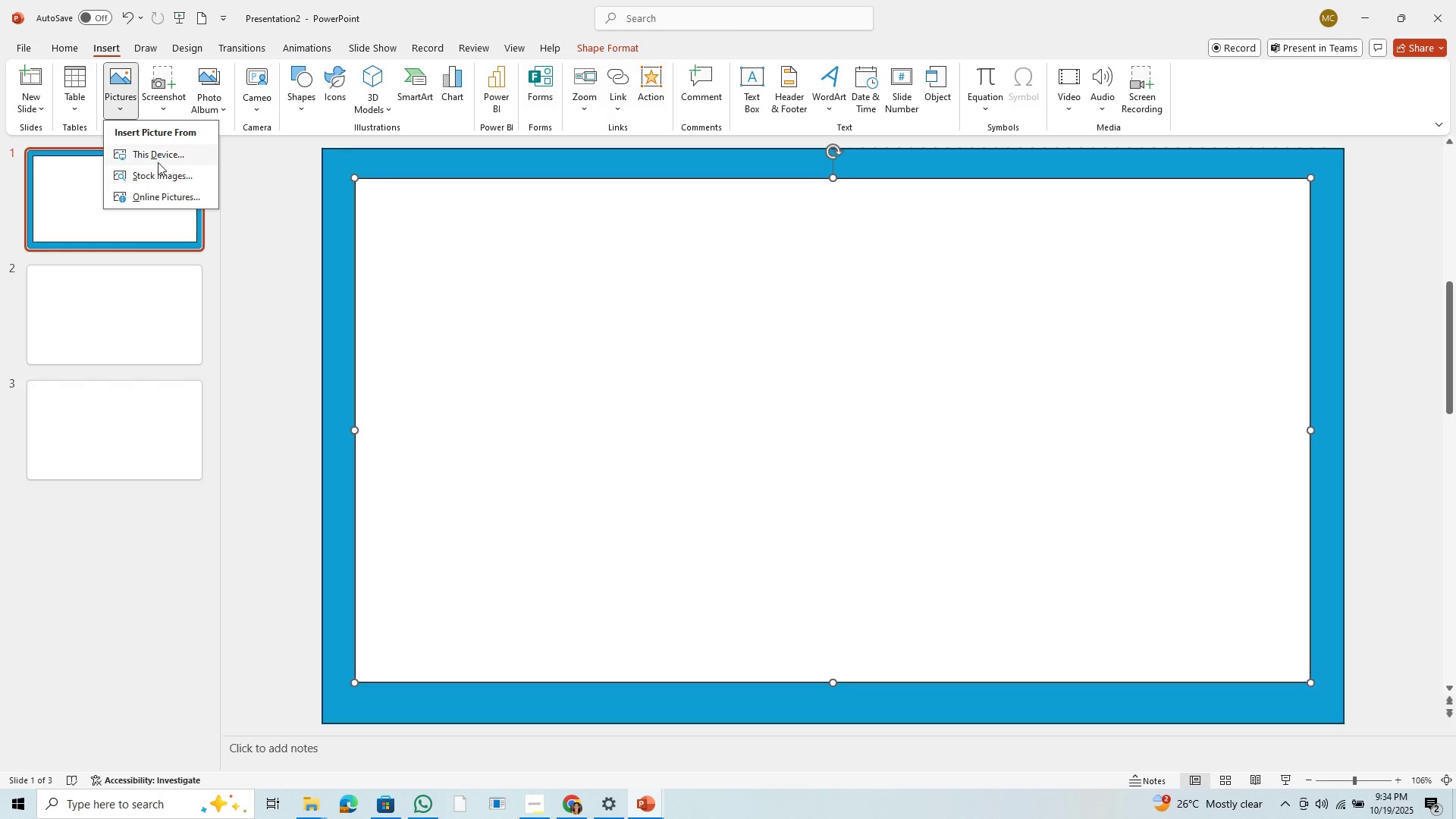 
left_click([157, 159])
 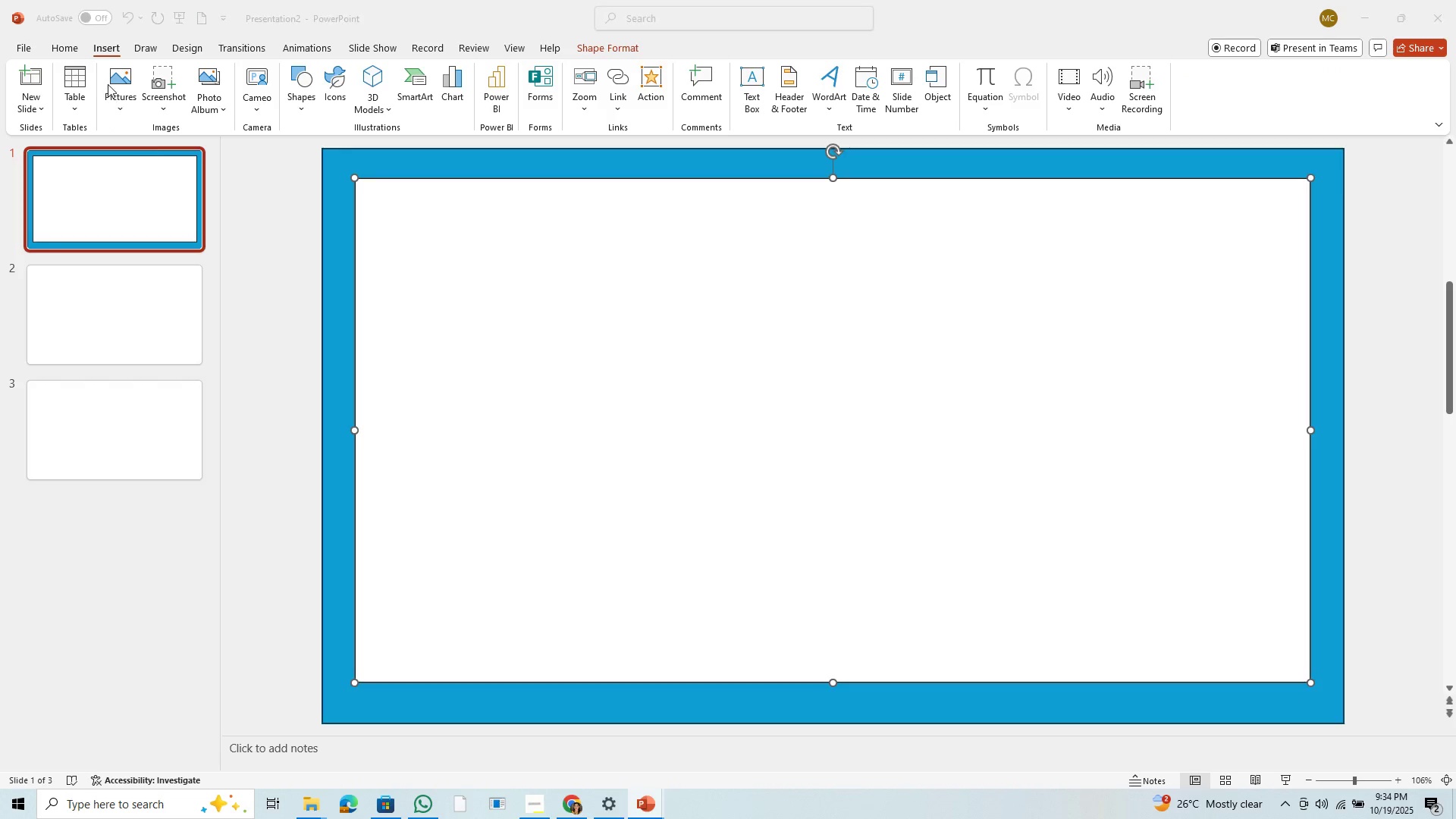 
mouse_move([177, 154])
 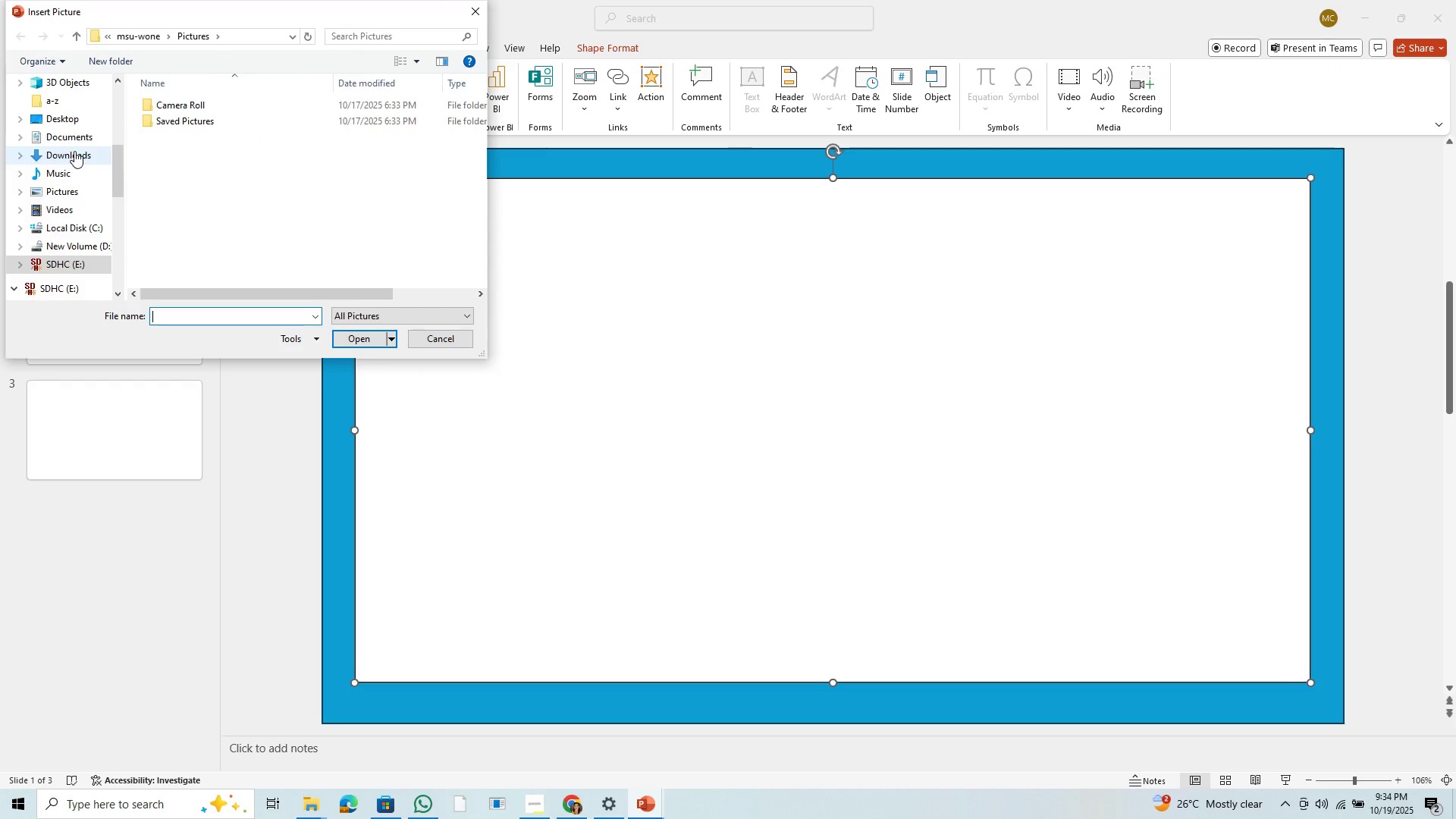 
left_click([74, 151])
 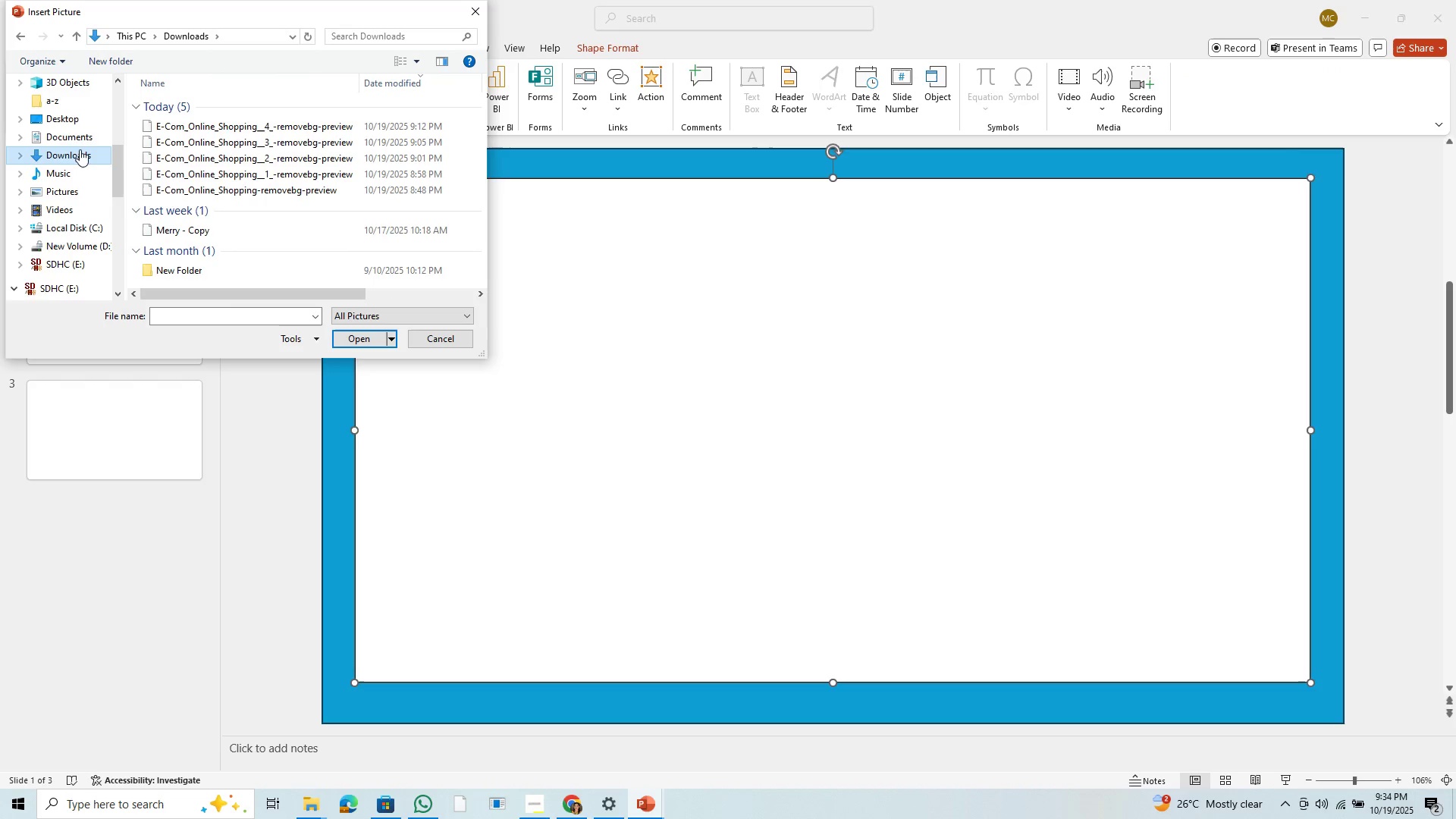 
mouse_move([267, 173])
 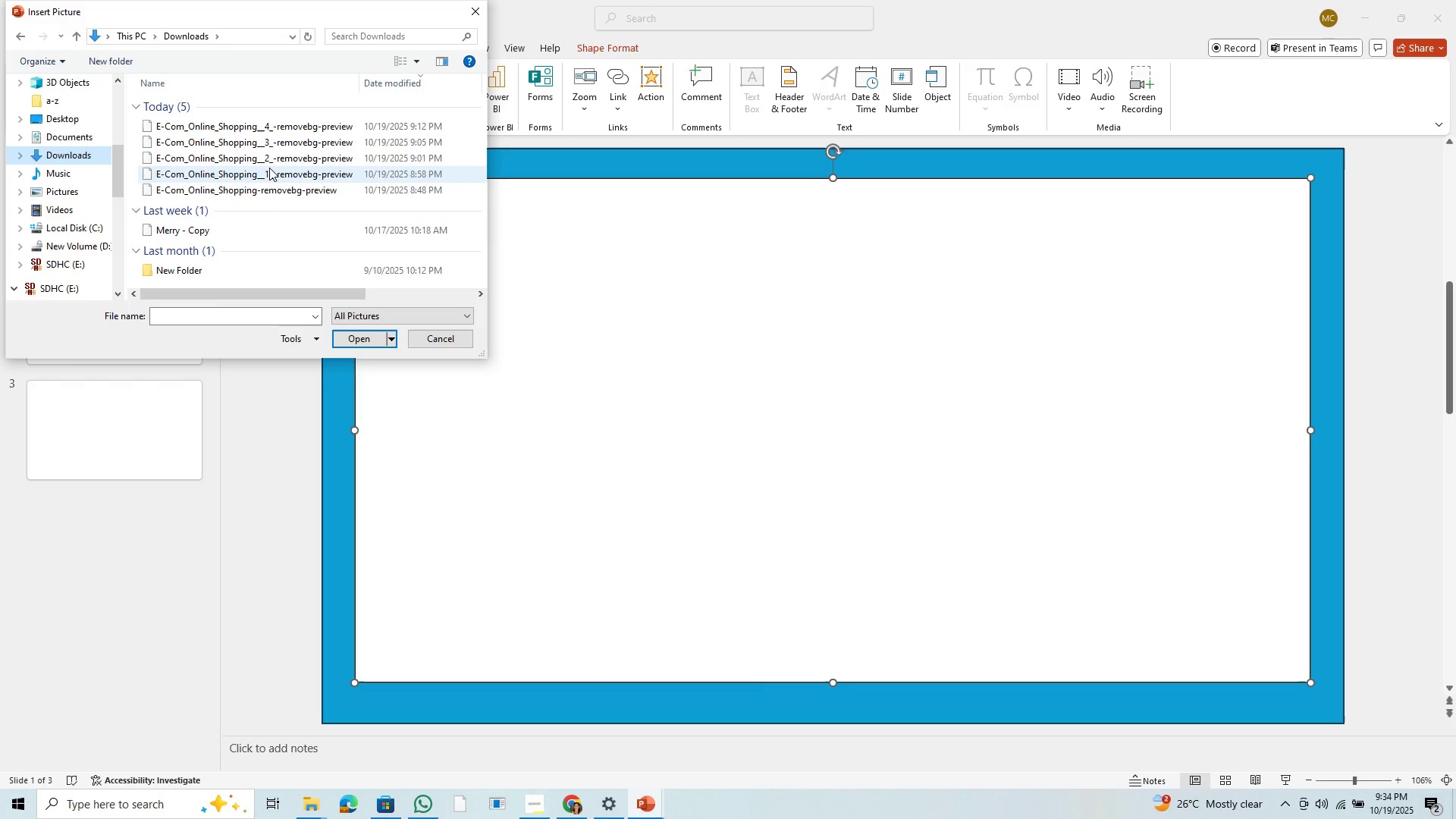 
left_click([269, 168])
 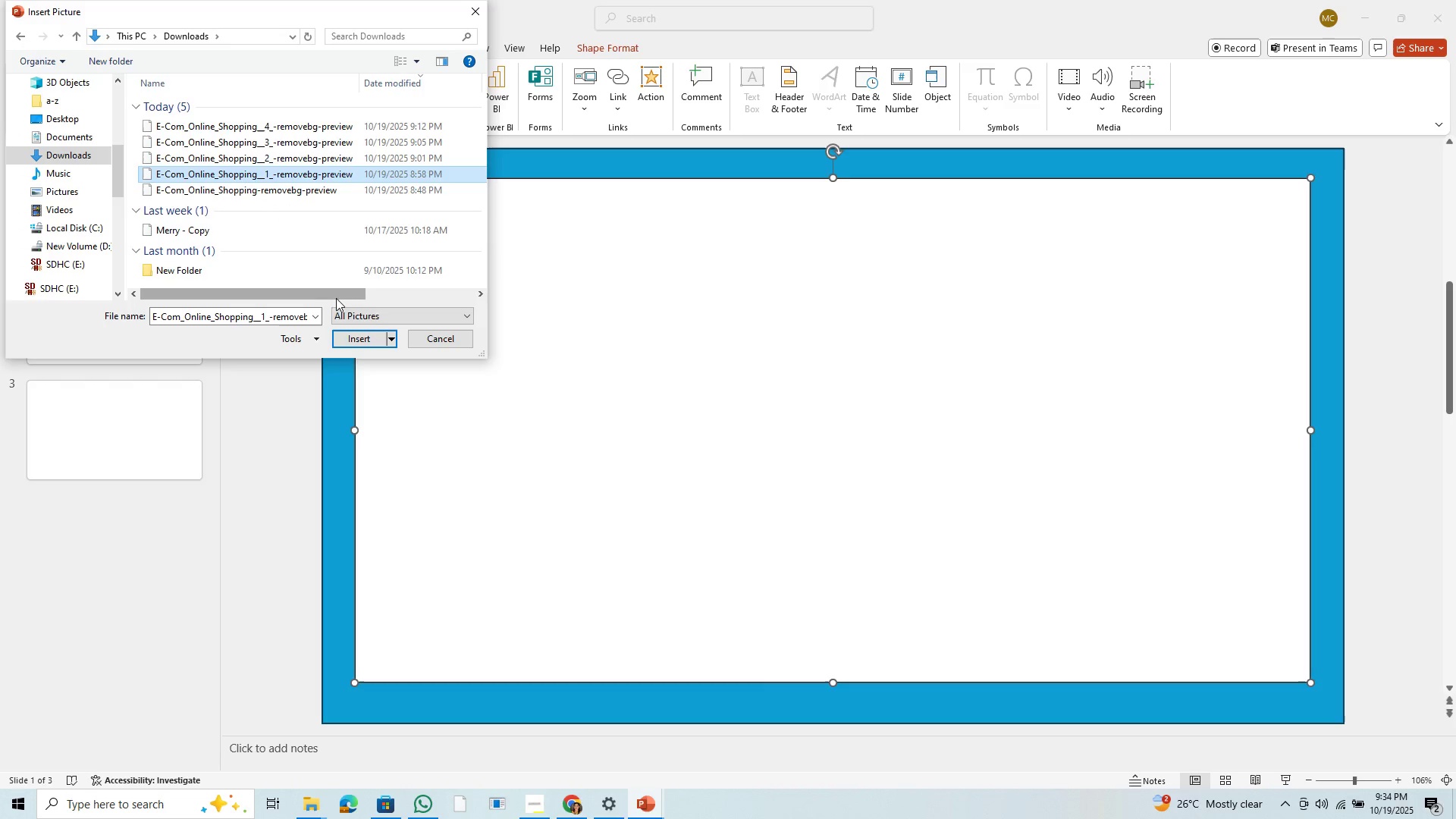 
left_click([359, 339])
 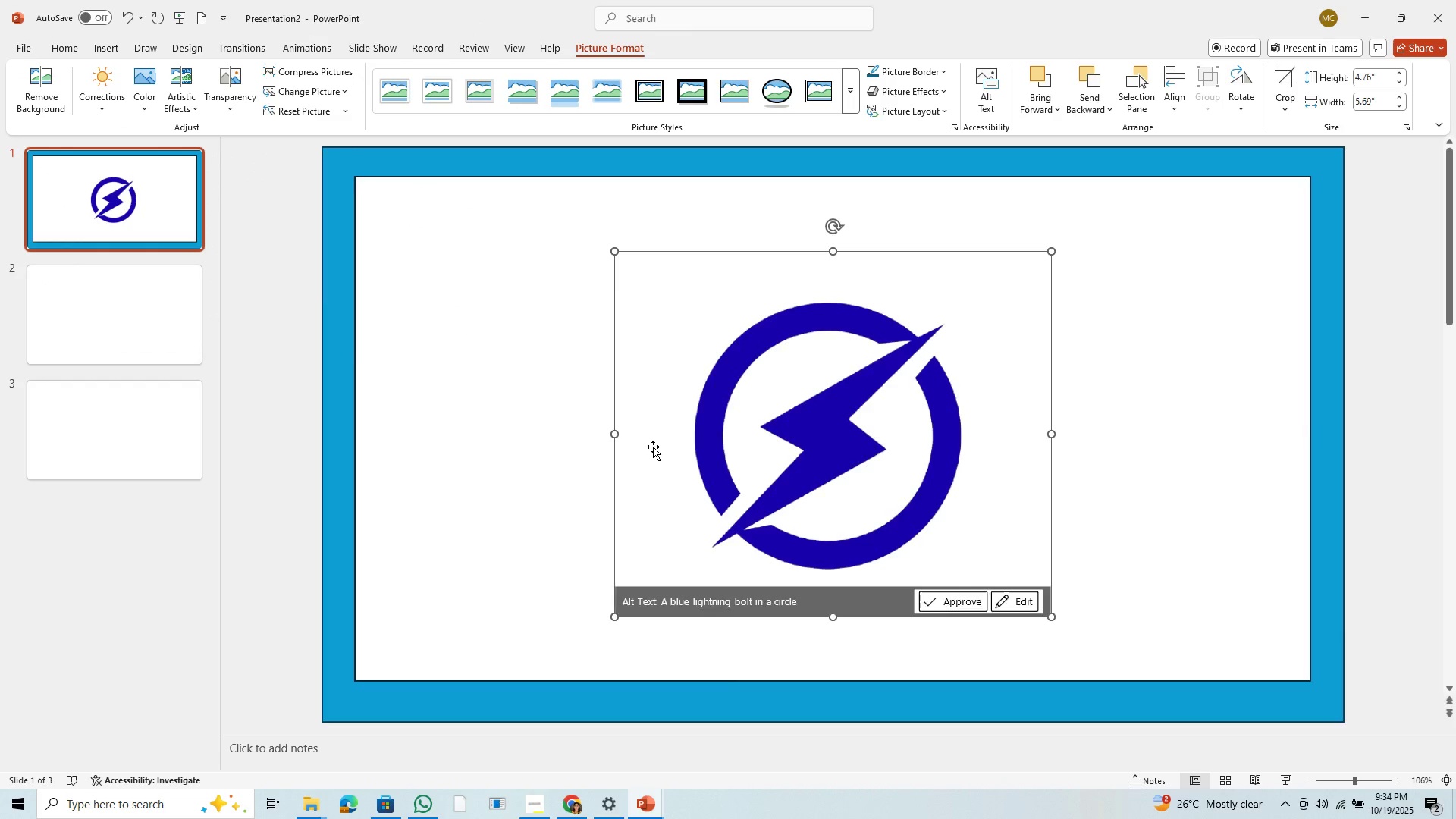 
left_click([742, 462])
 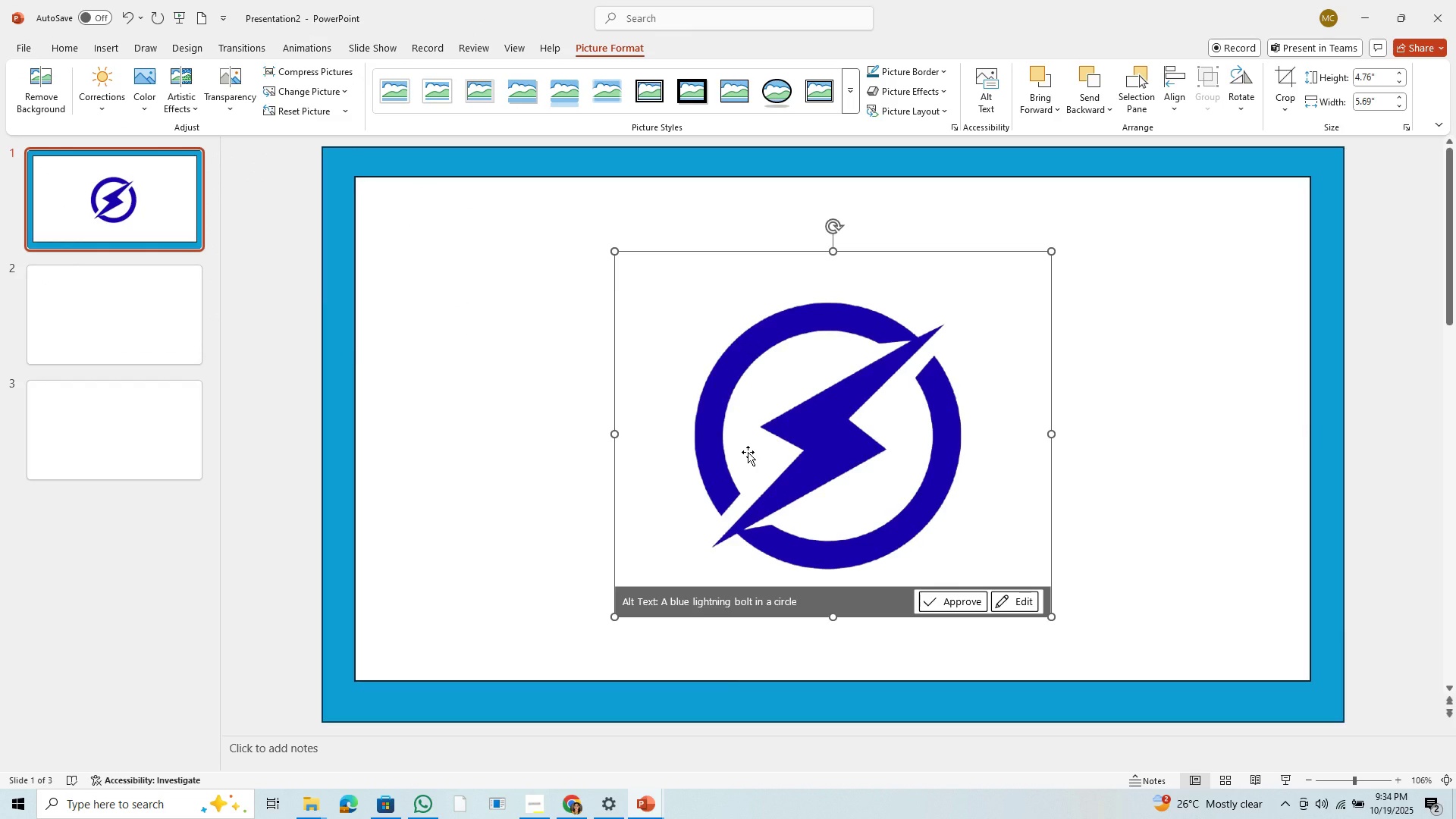 
key(Backspace)
 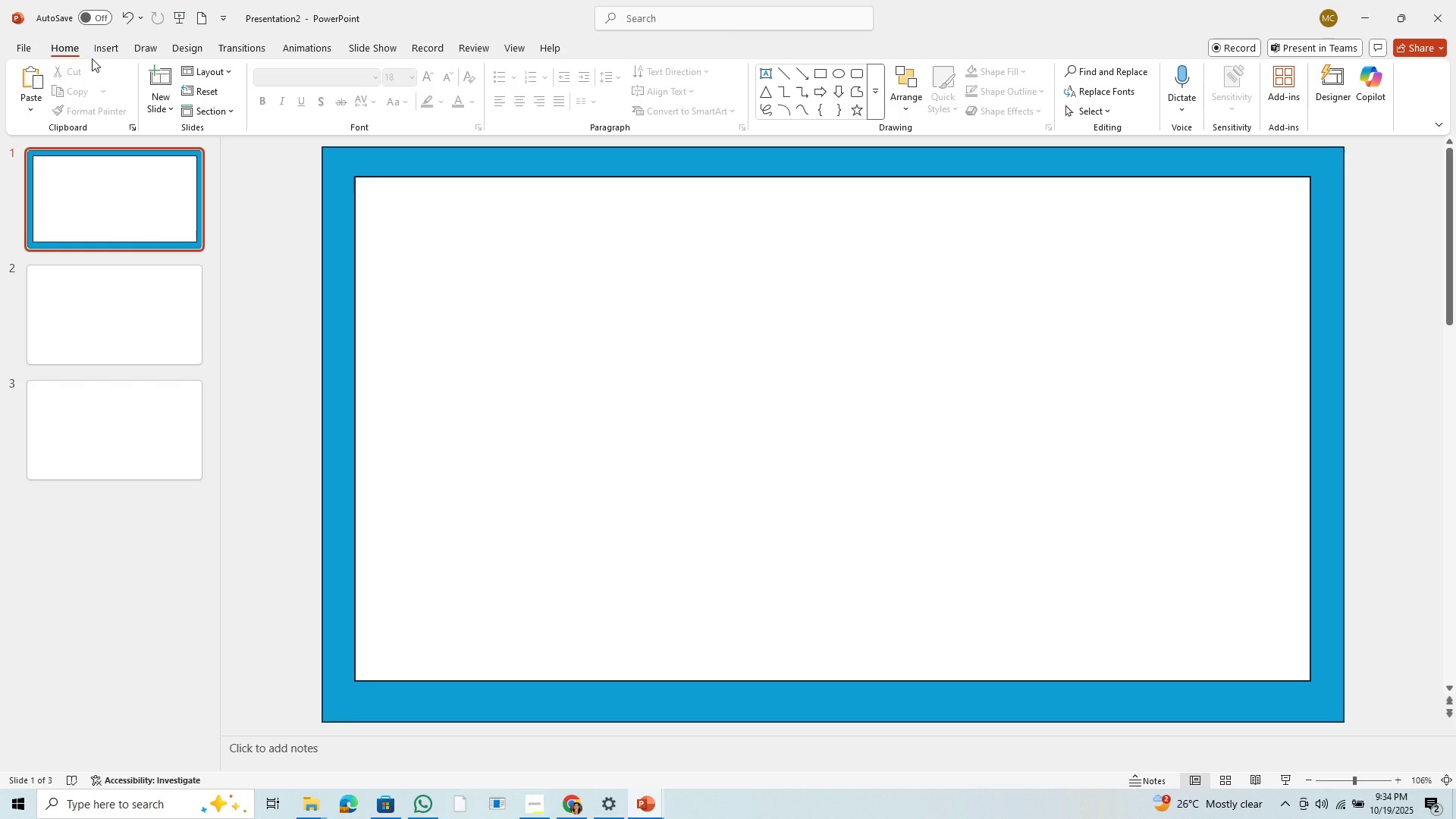 
left_click([105, 52])
 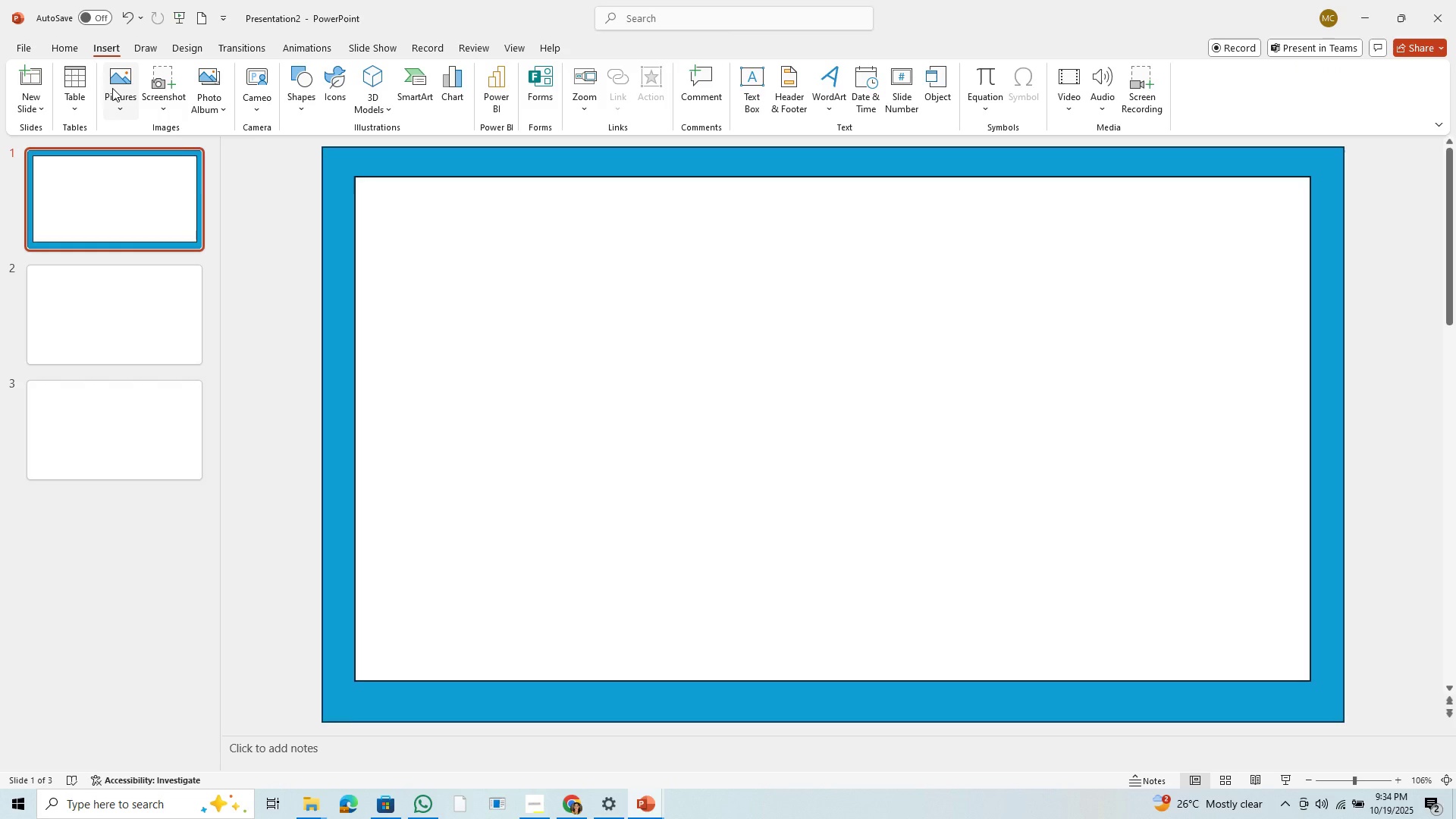 
left_click([112, 88])
 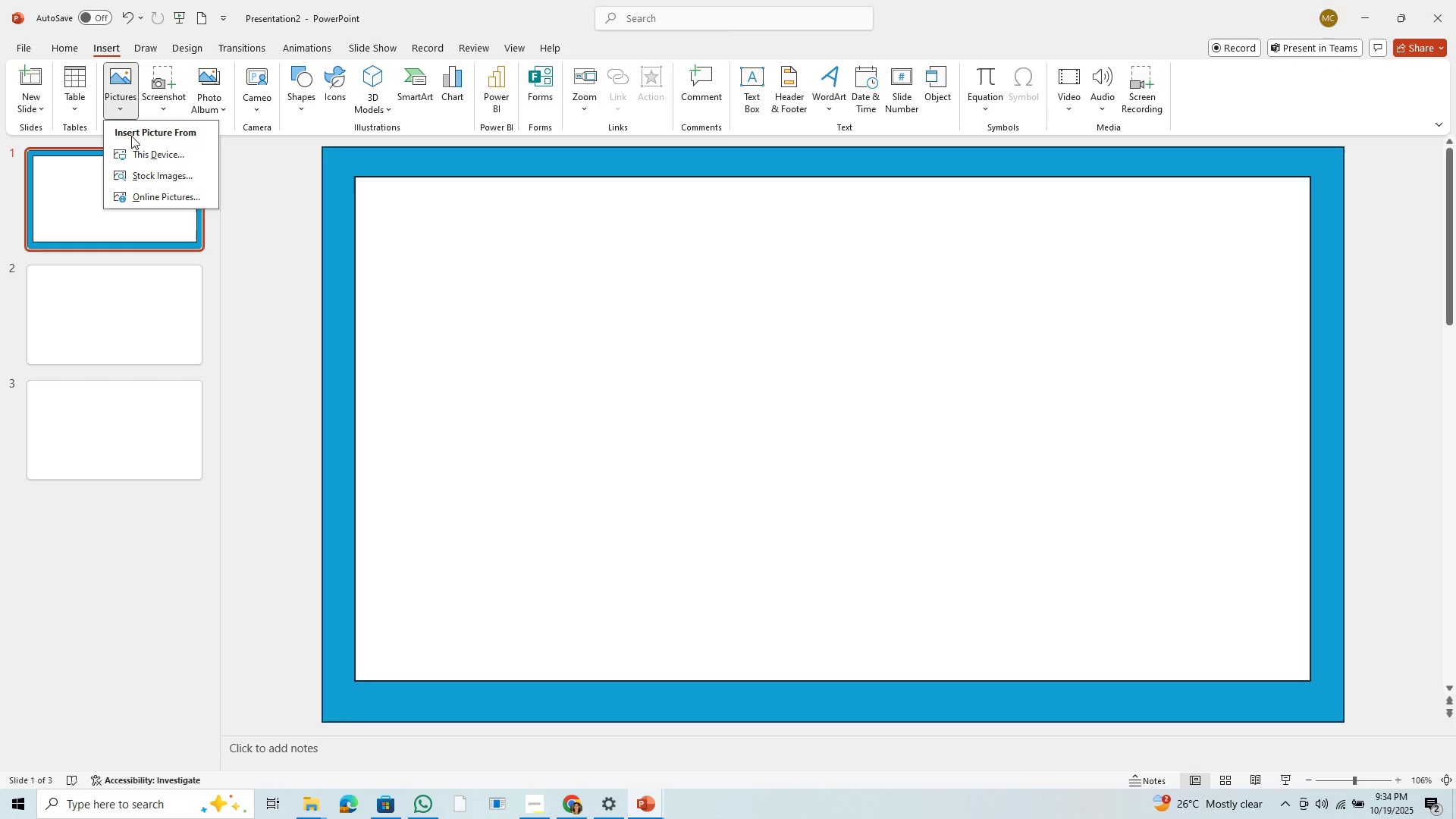 
mouse_move([153, 153])
 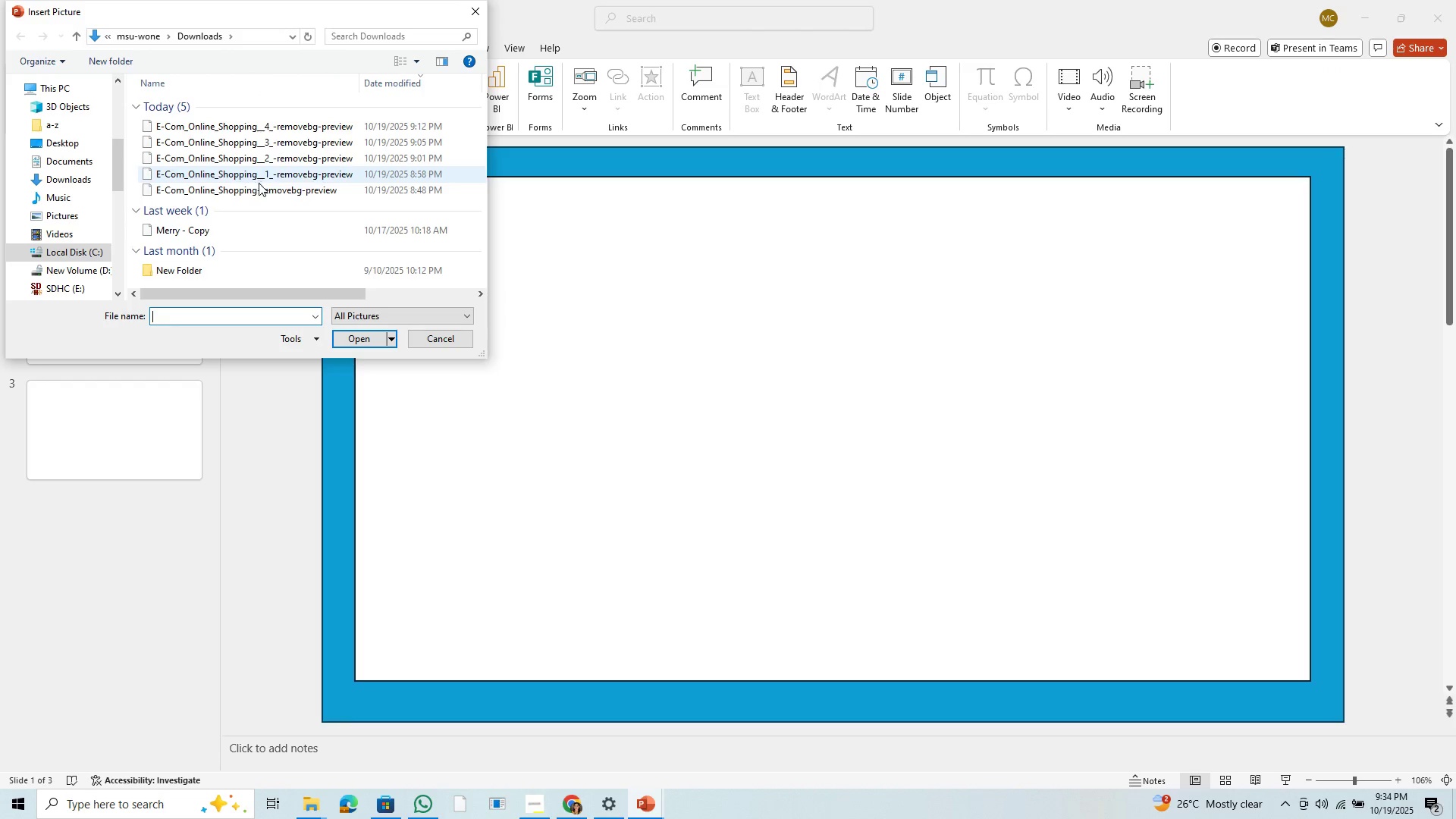 
left_click([259, 184])
 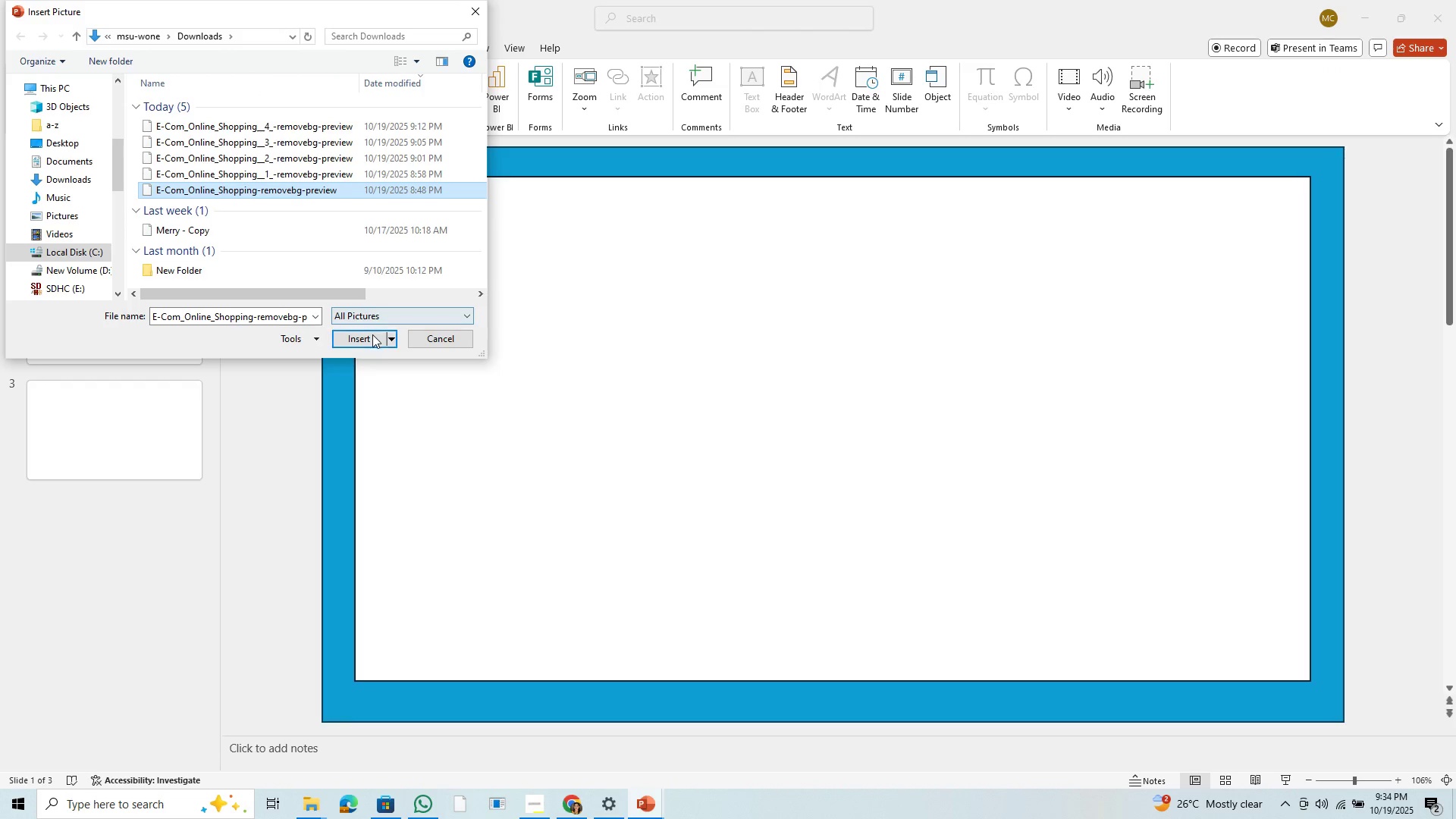 
left_click([372, 337])
 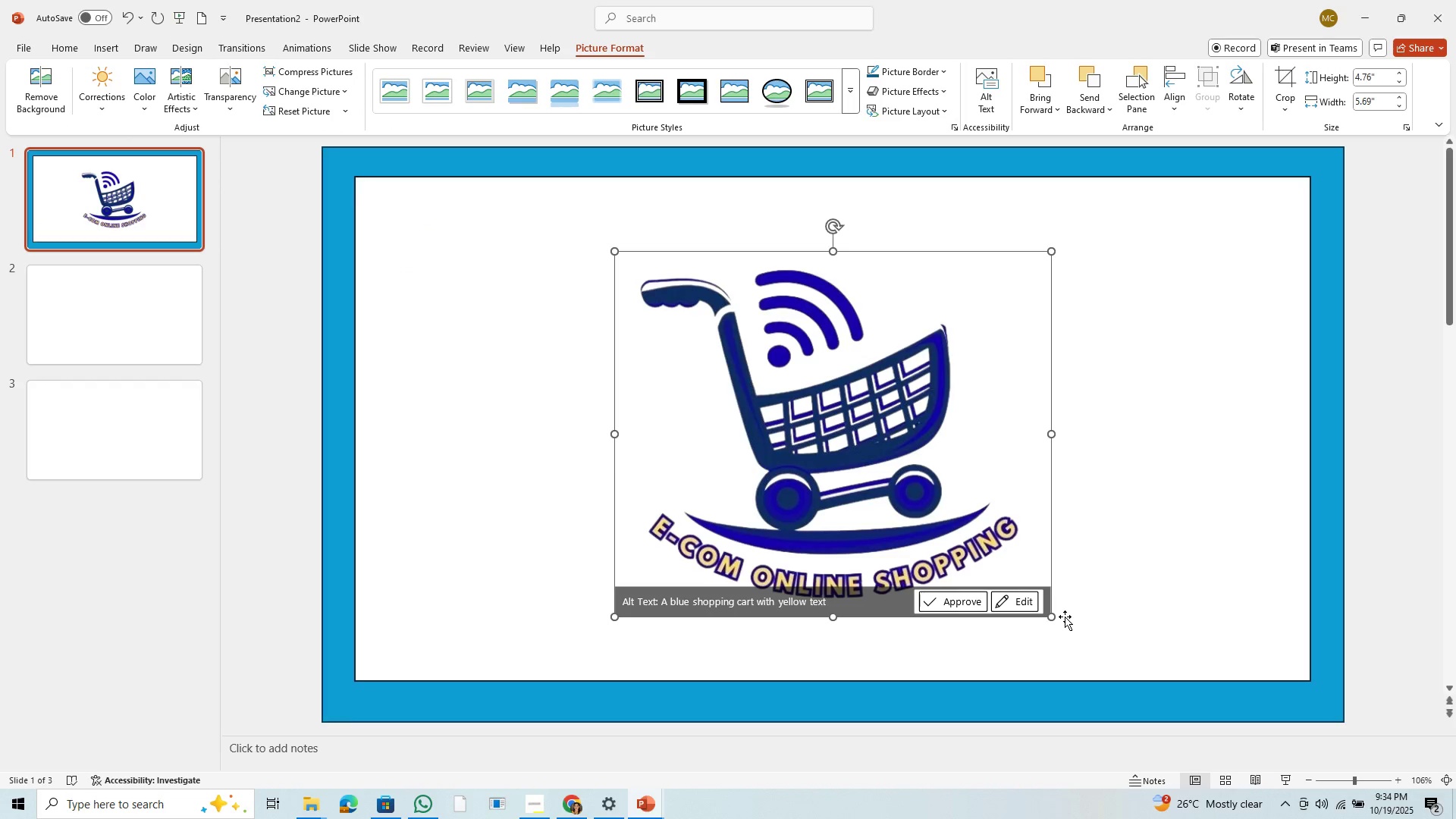 
left_click_drag(start_coordinate=[1053, 617], to_coordinate=[783, 532])
 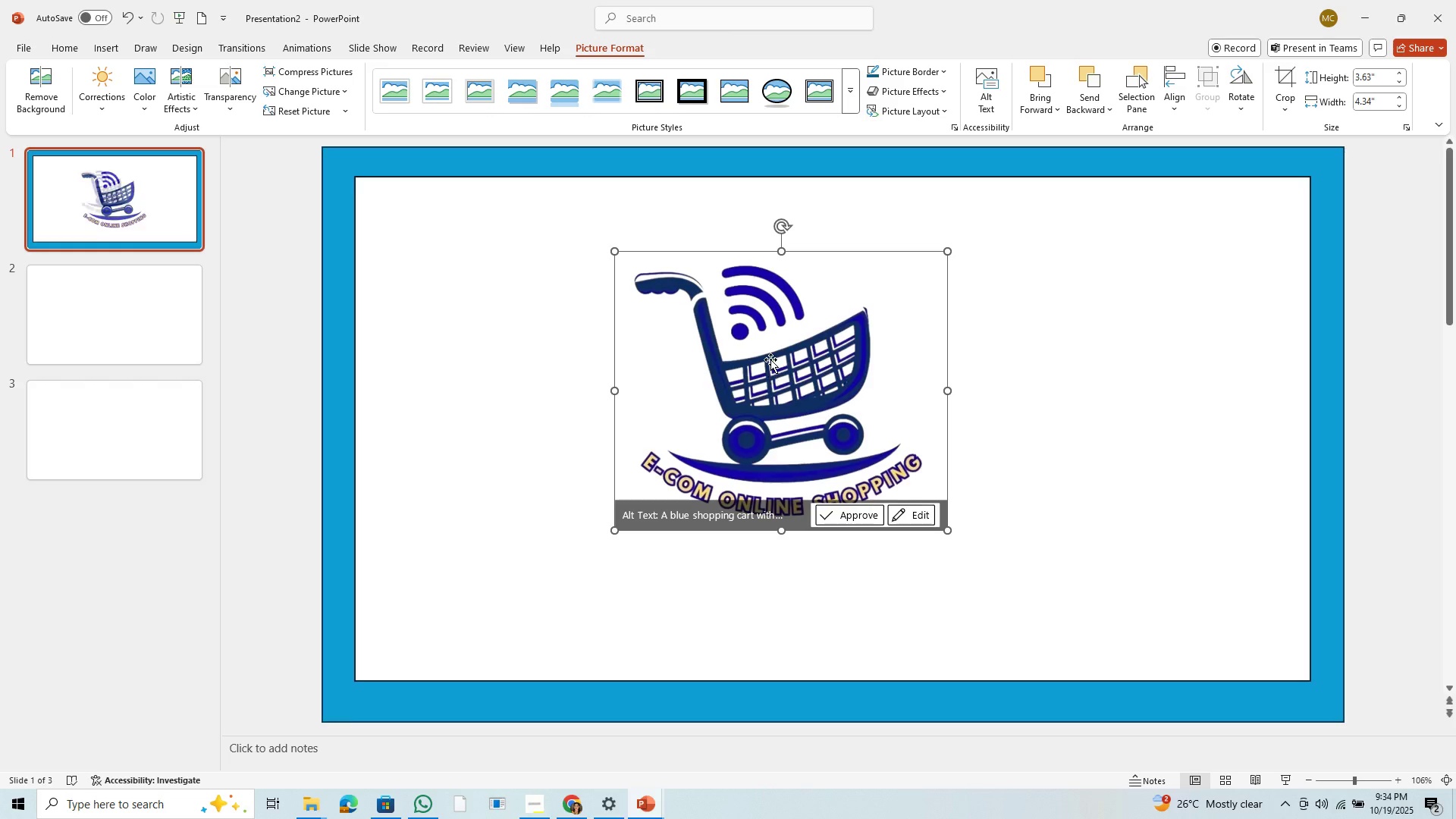 
left_click_drag(start_coordinate=[770, 359], to_coordinate=[533, 302])
 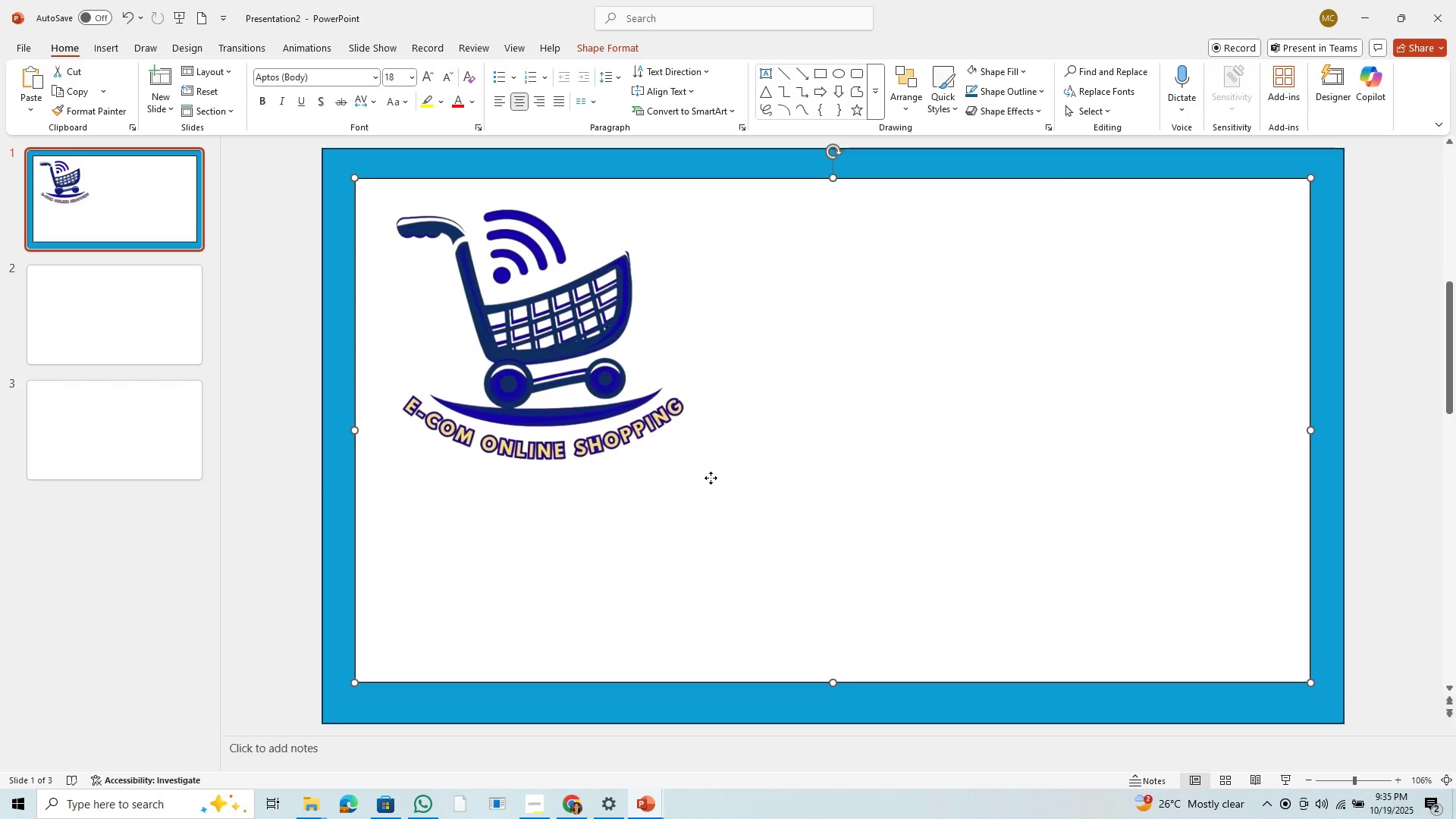 
left_click([592, 389])
 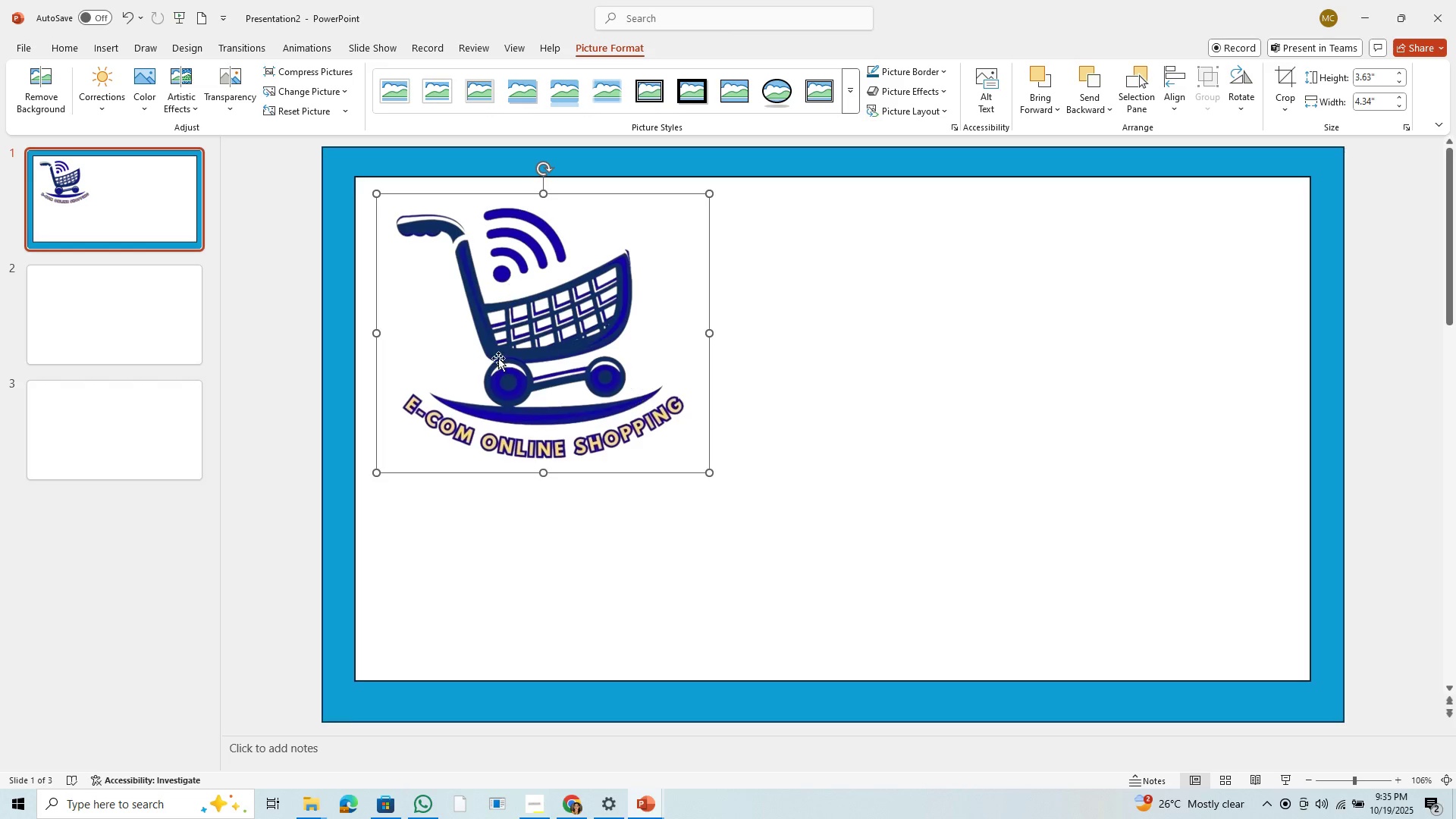 
wait(7.75)
 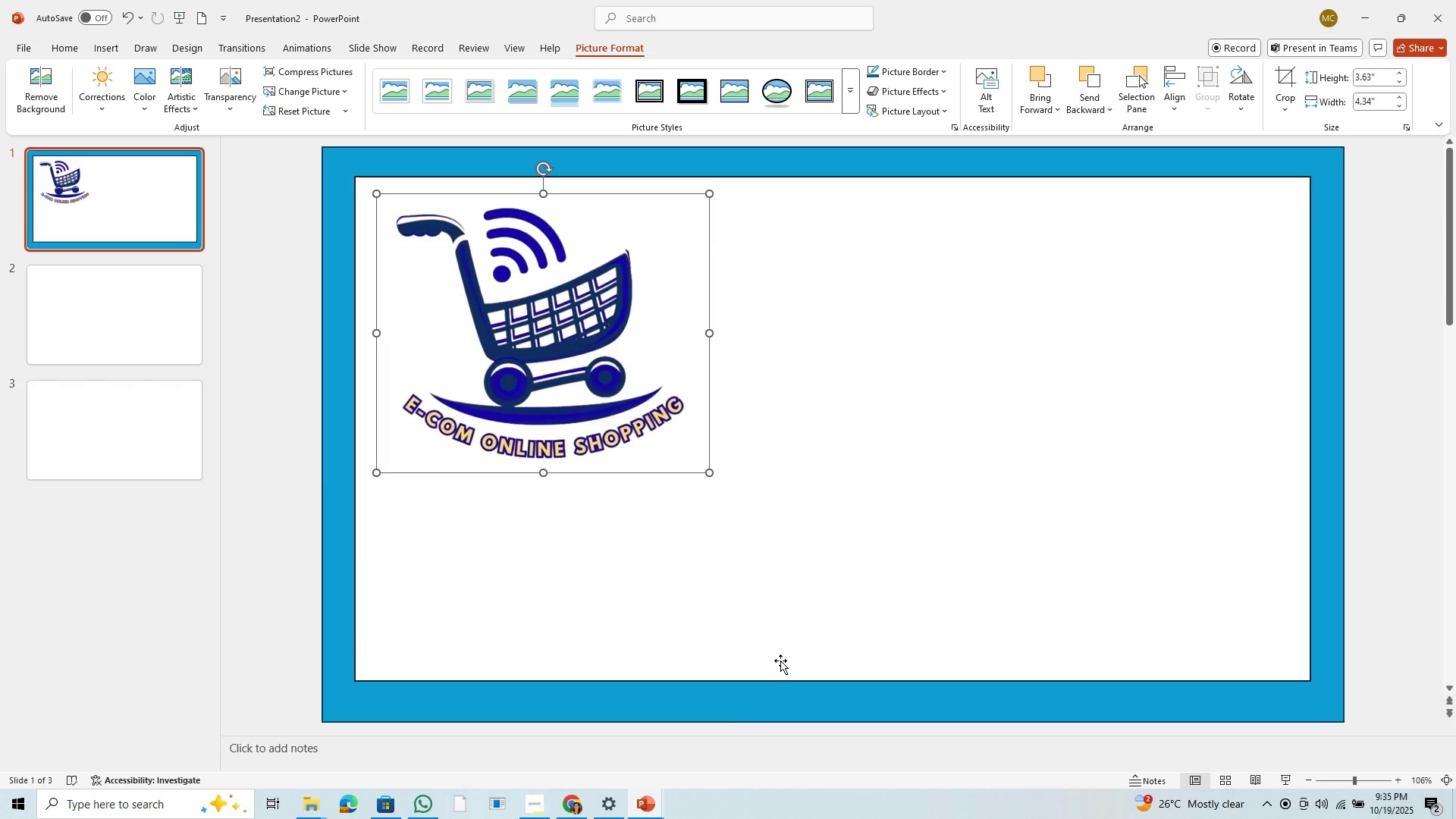 
left_click([111, 45])
 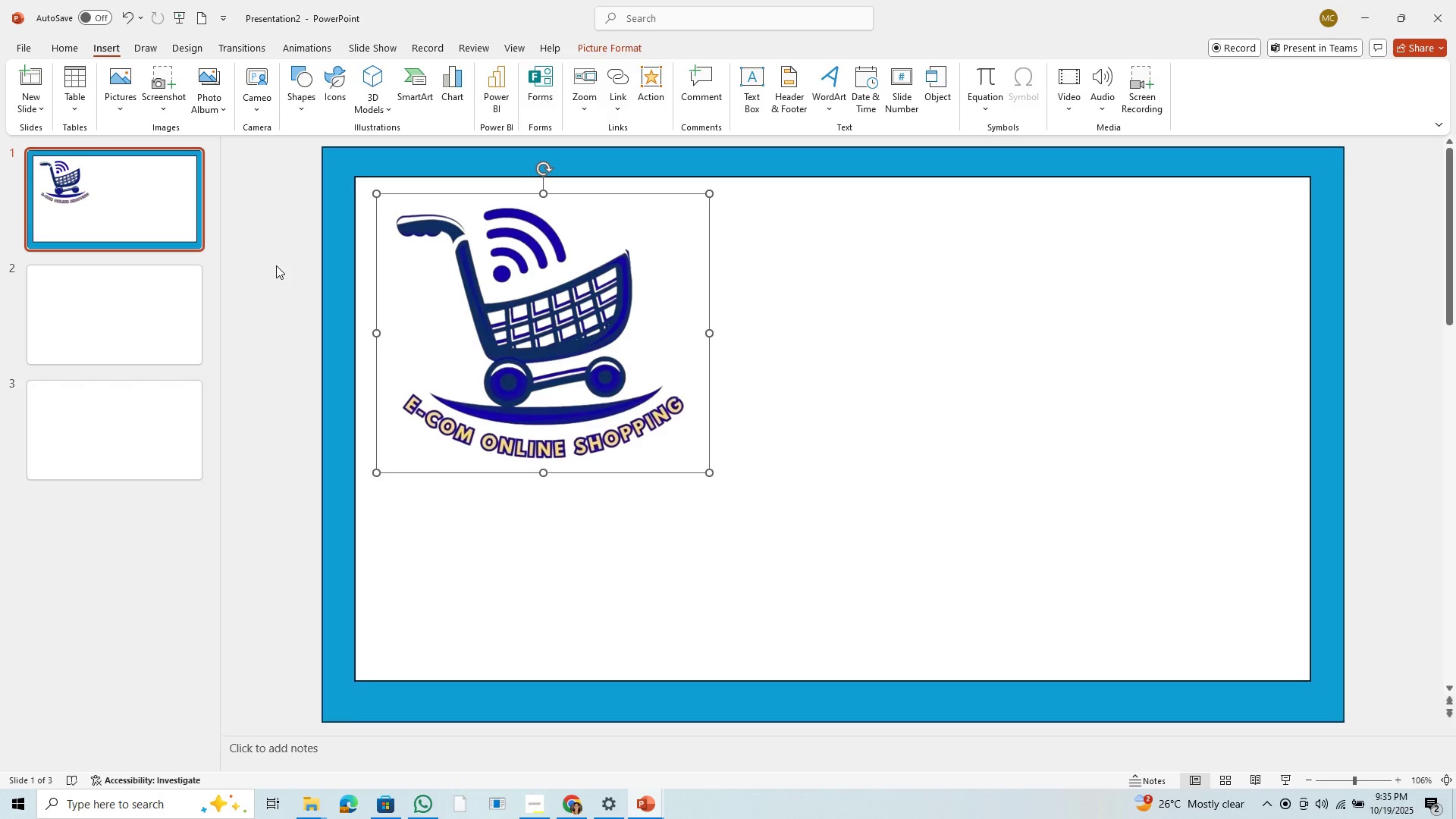 
wait(5.84)
 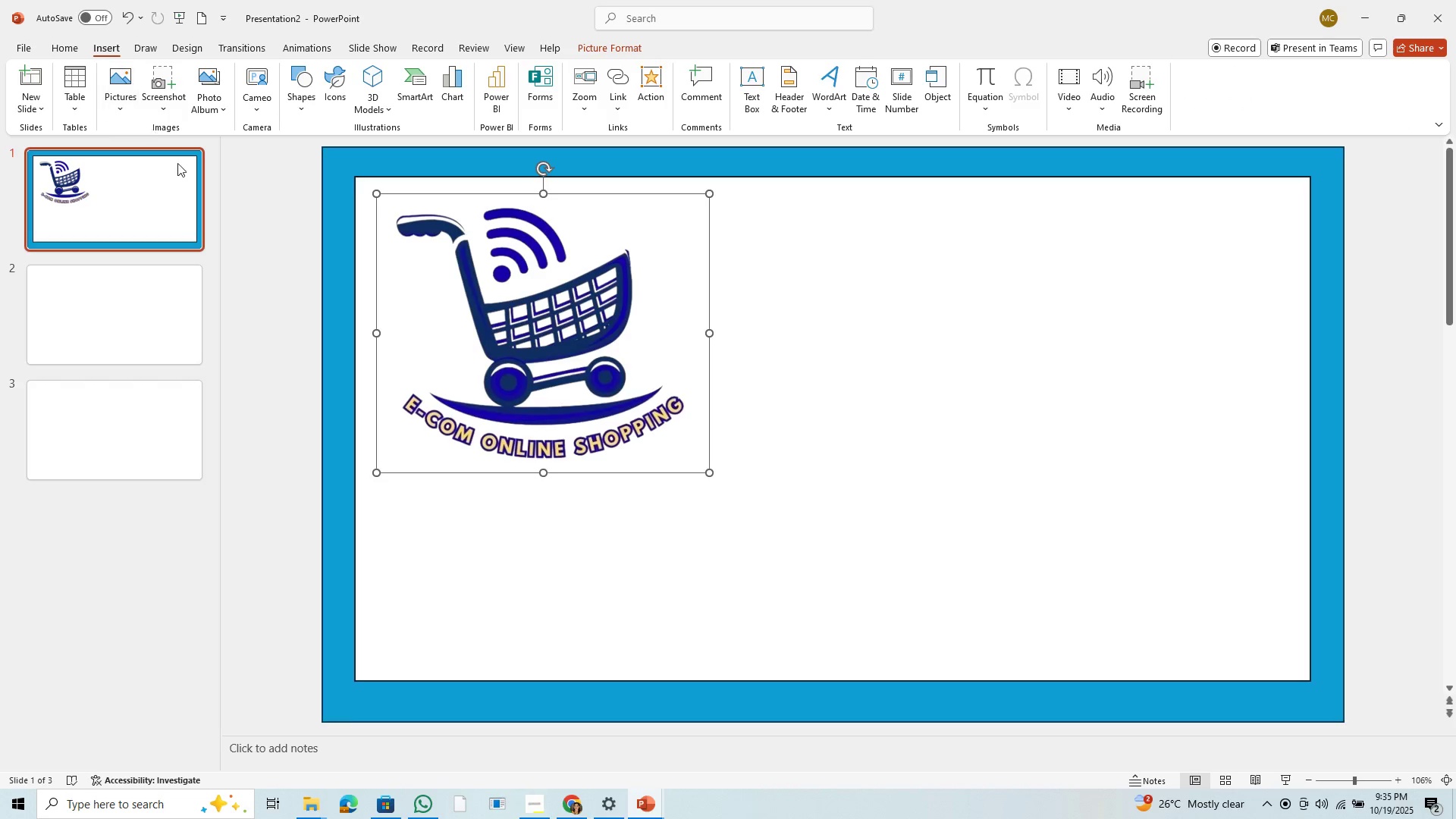 
left_click([899, 377])
 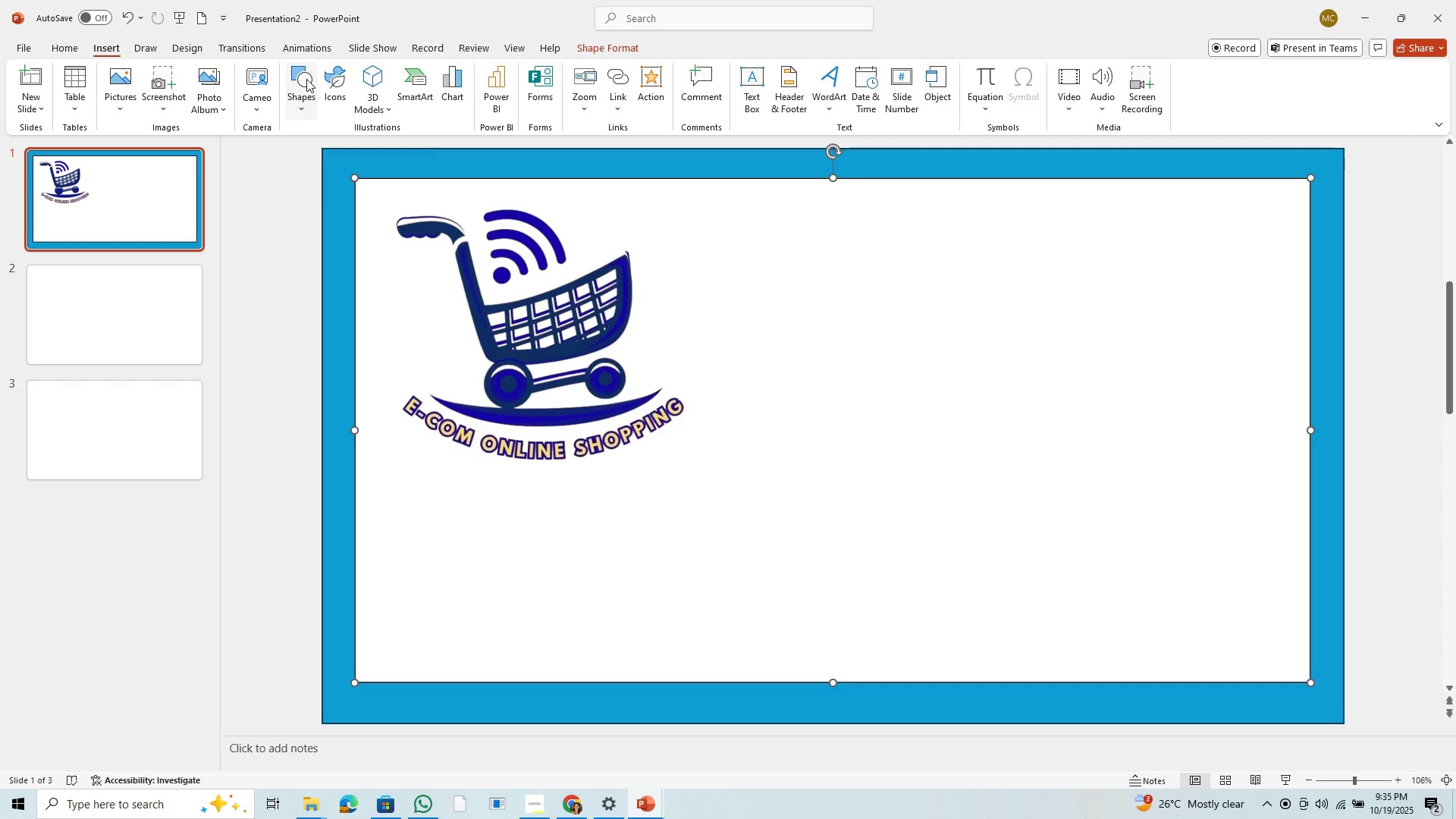 
left_click([306, 79])
 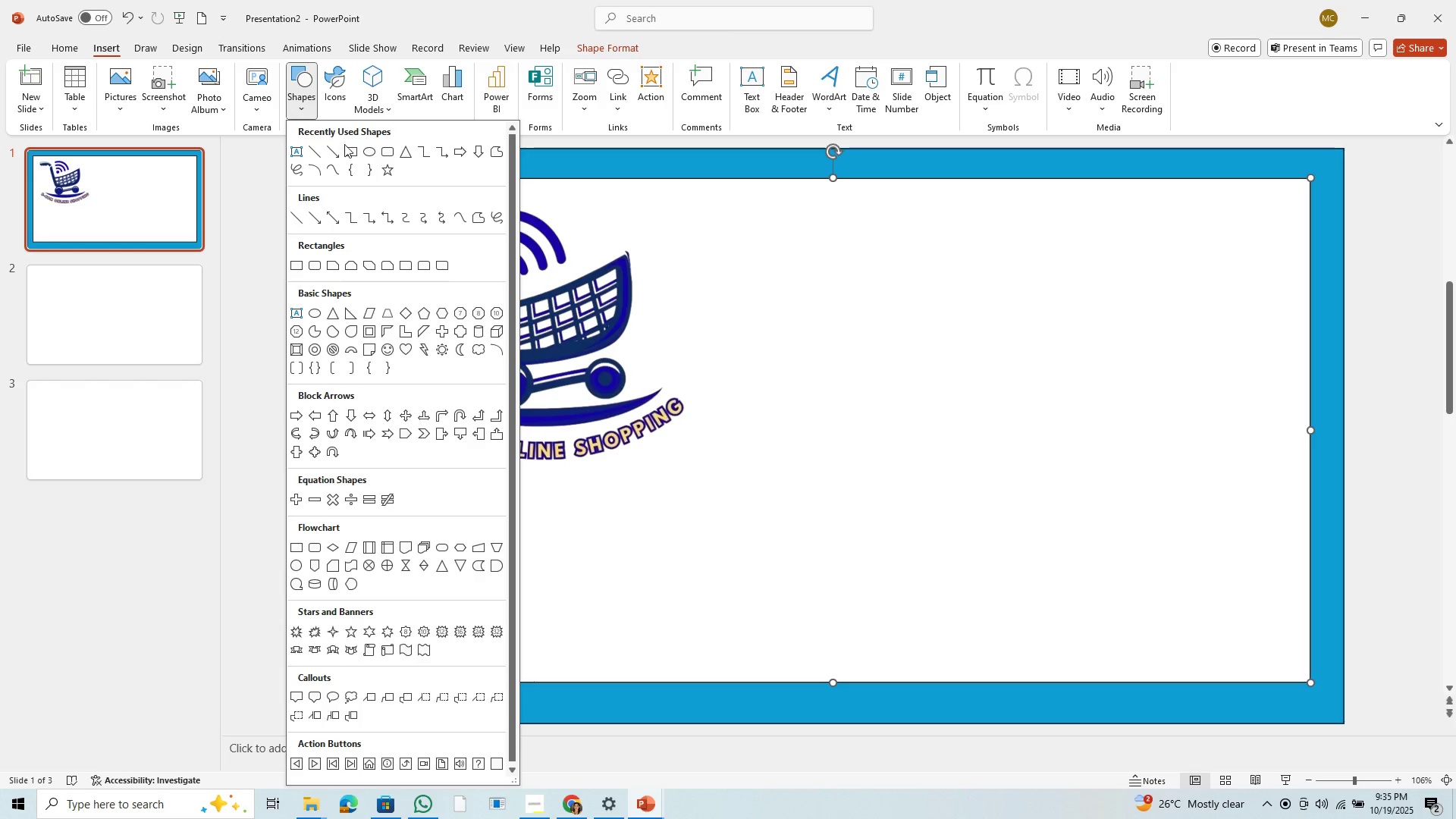 
left_click([348, 147])
 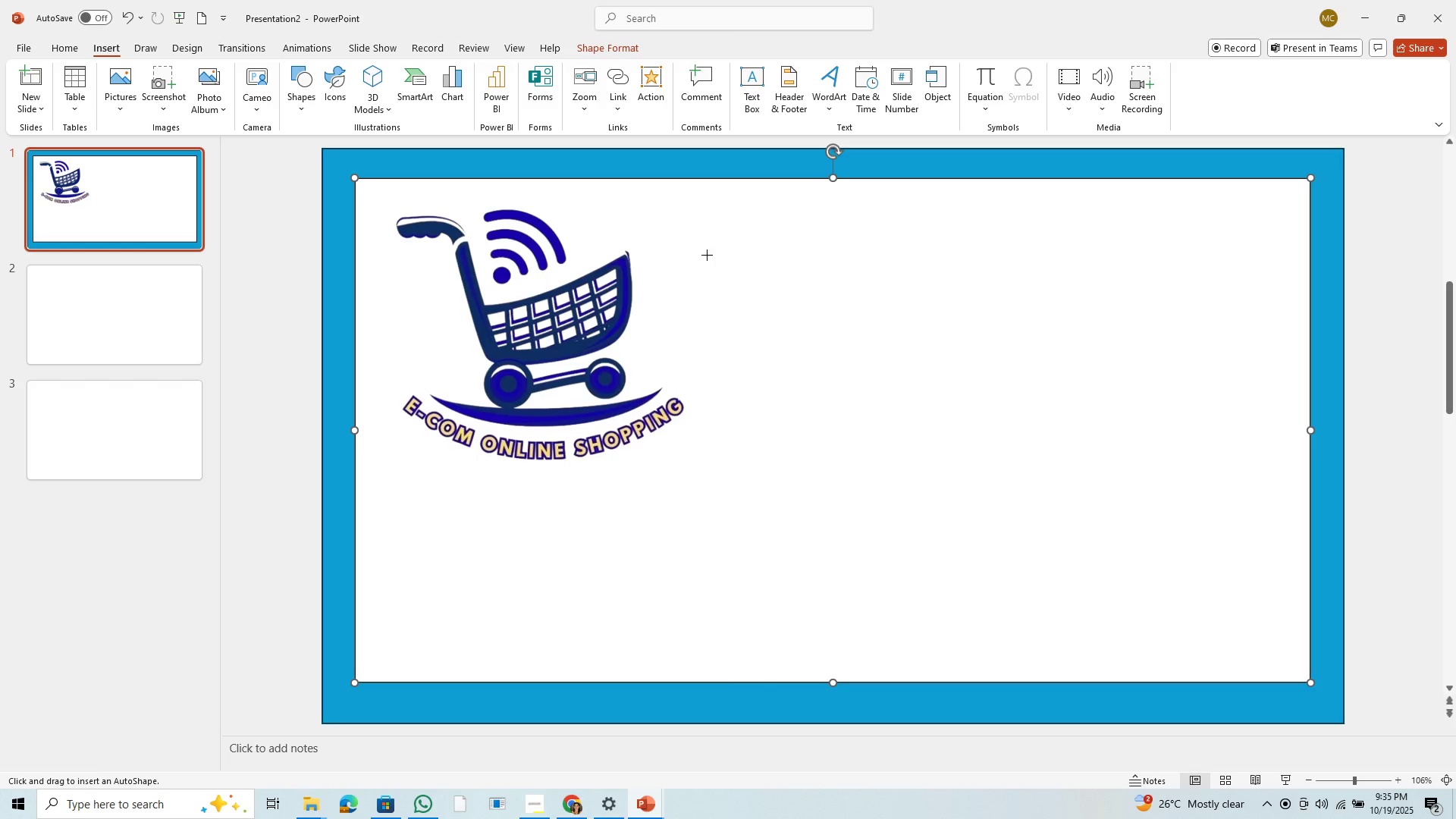 
left_click_drag(start_coordinate=[707, 248], to_coordinate=[1277, 388])
 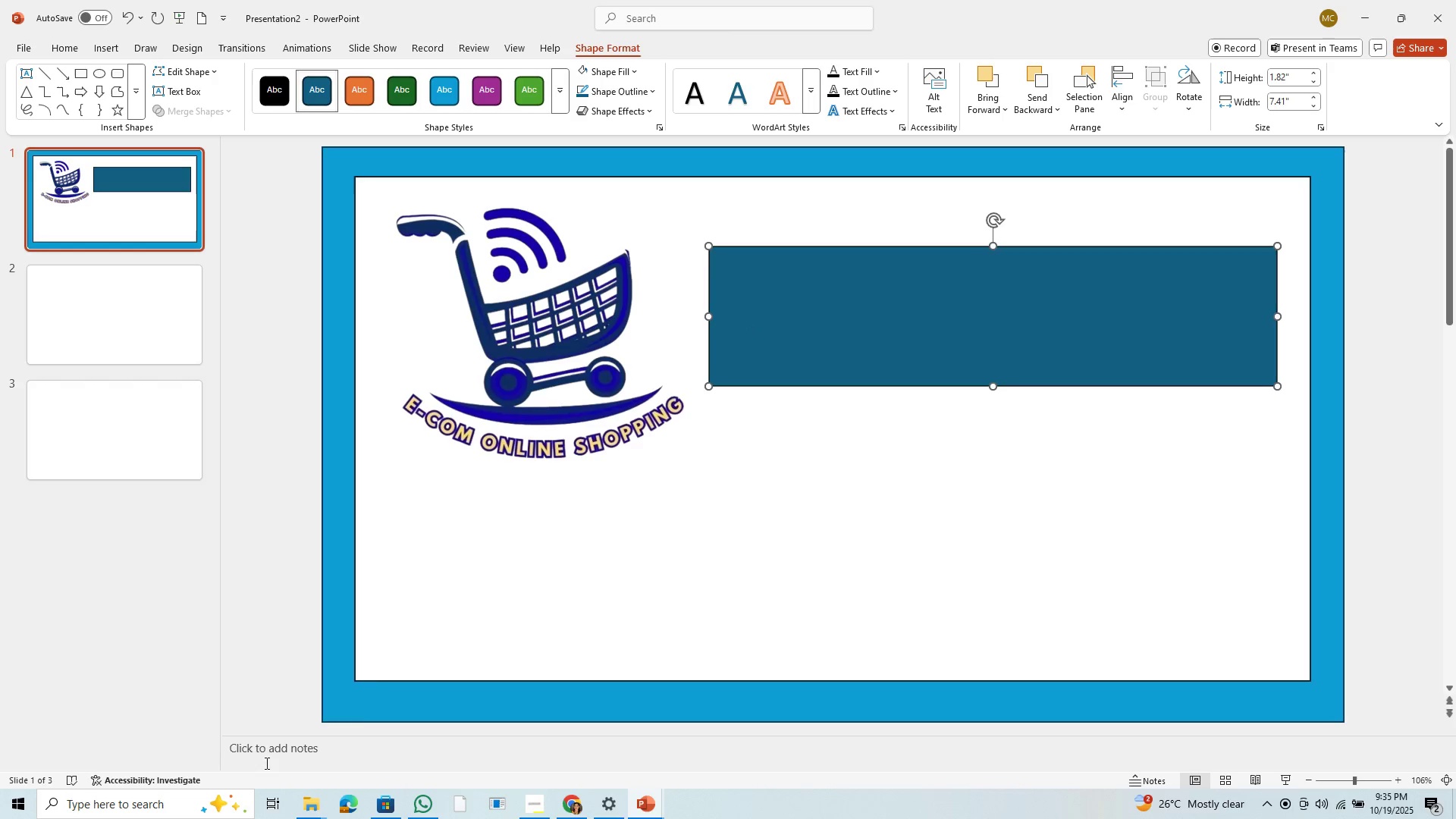 
wait(12.19)
 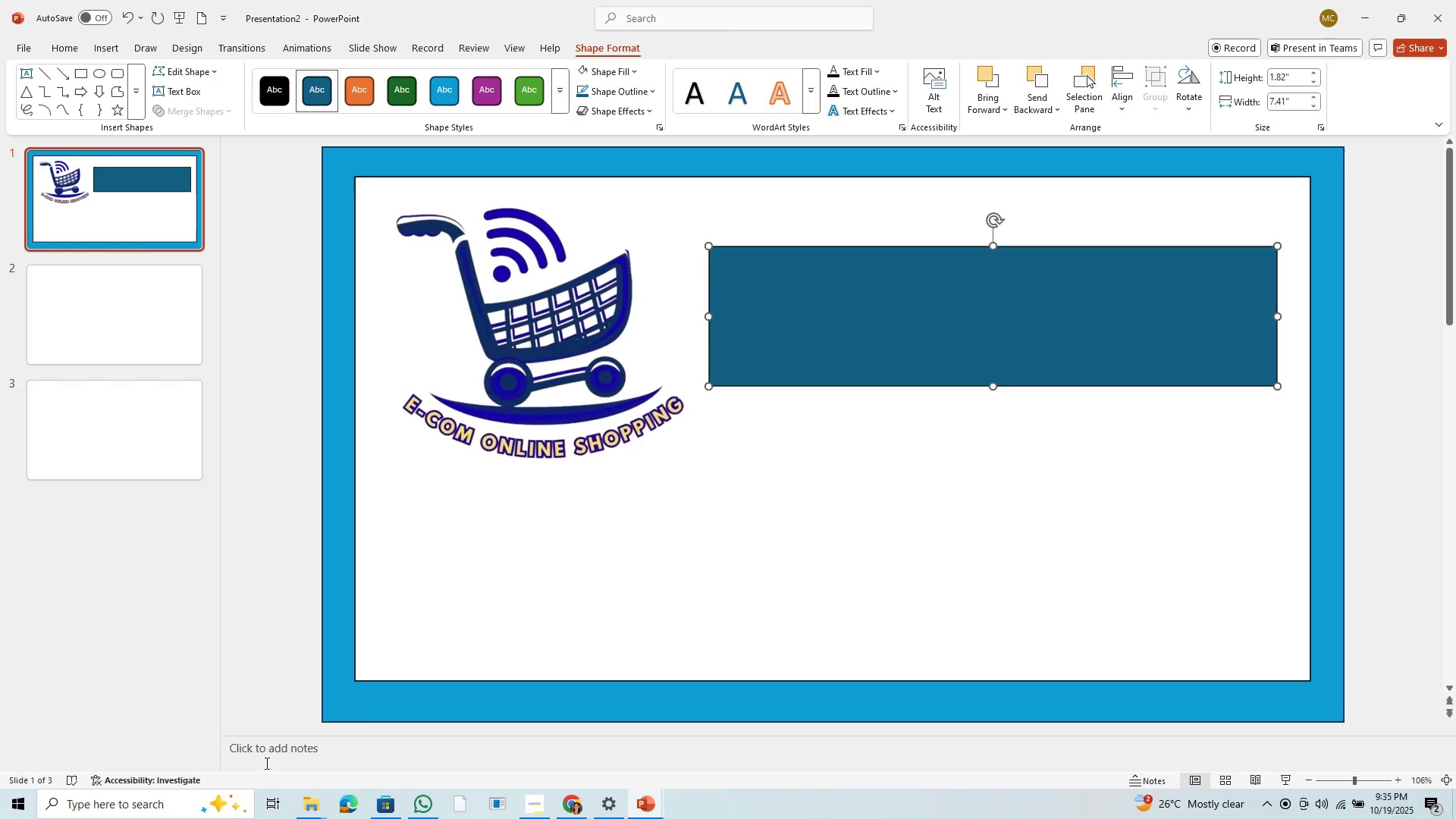 
left_click([453, 92])
 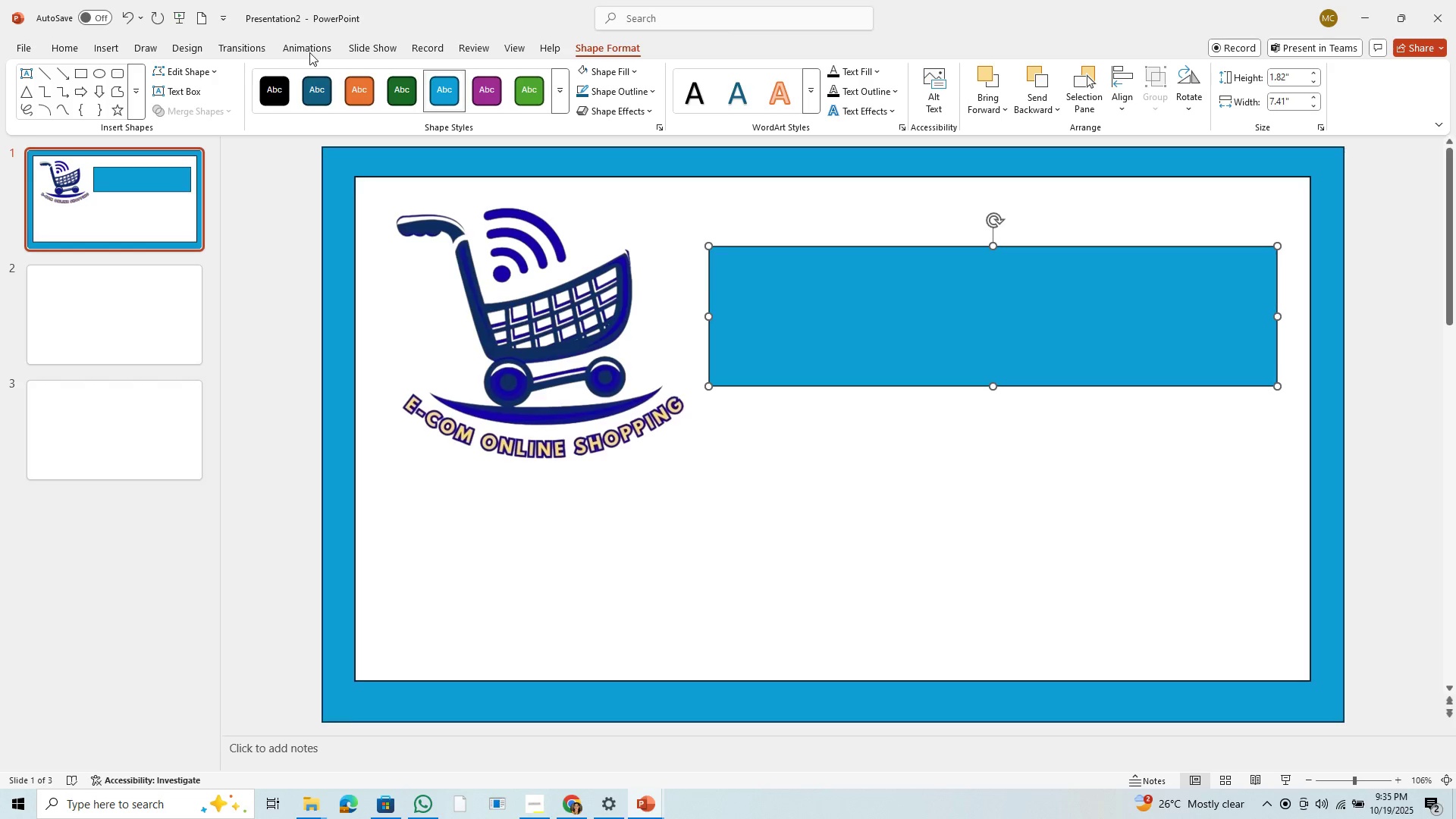 
left_click([307, 89])
 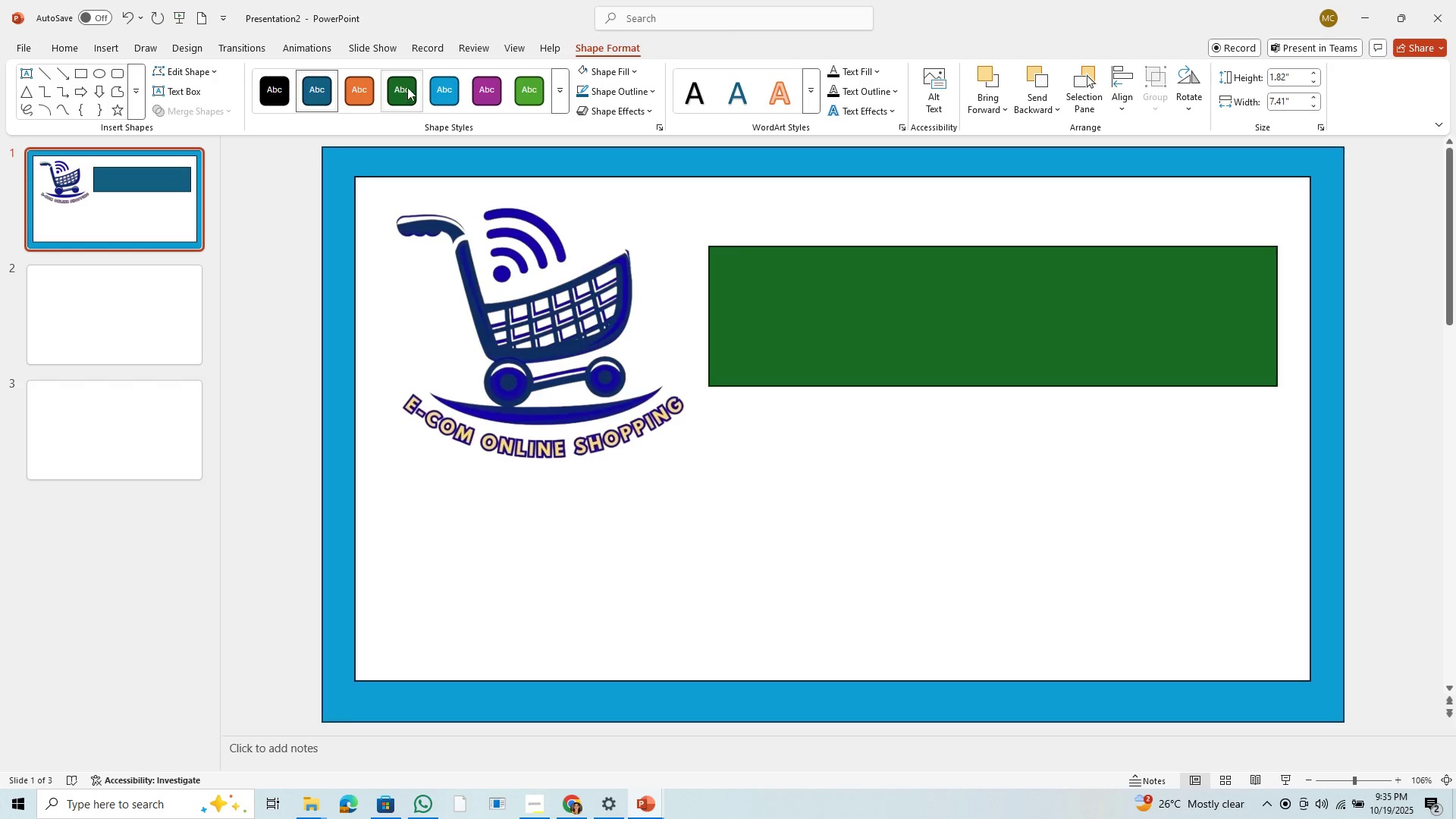 
left_click([435, 87])
 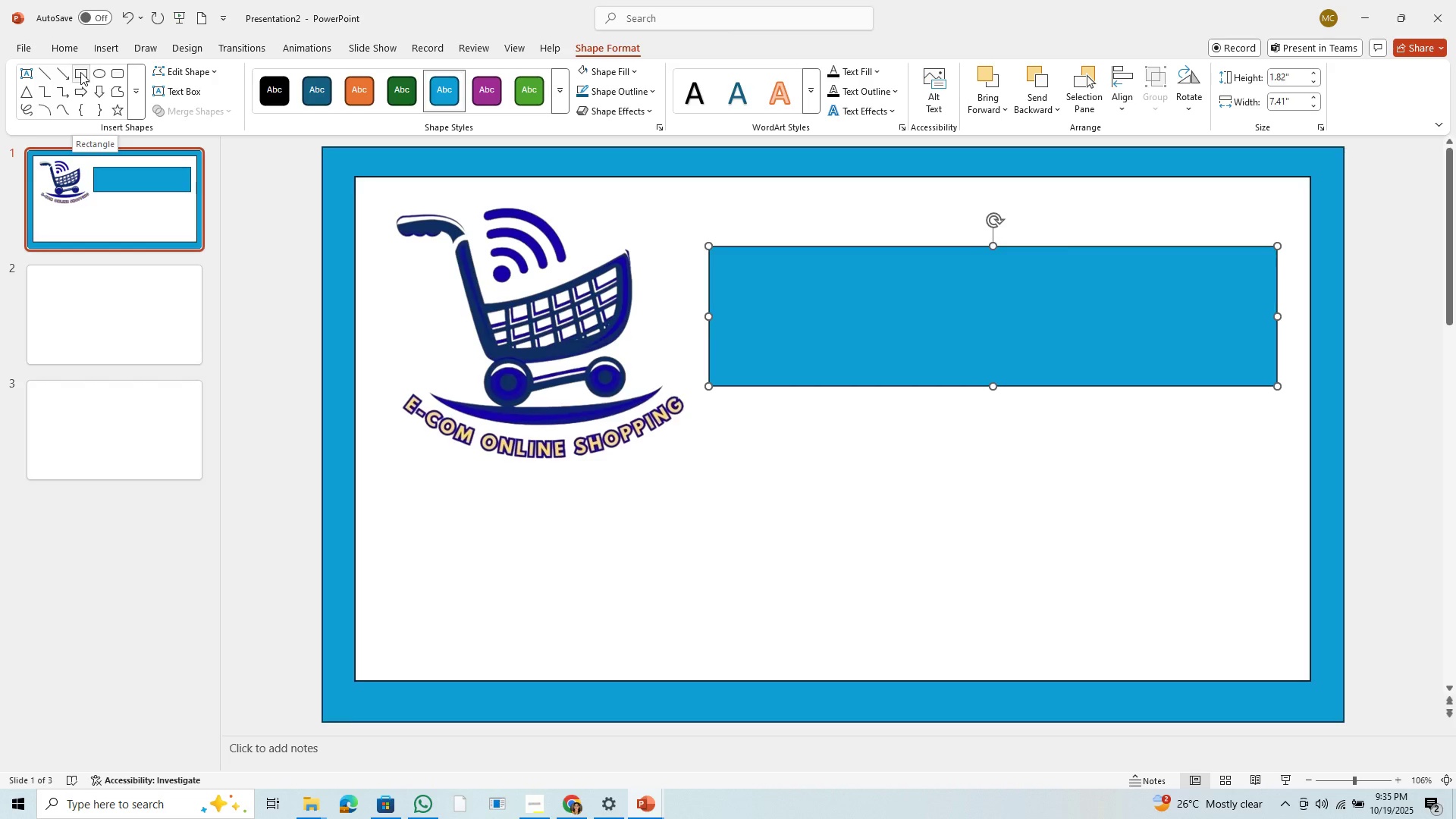 
wait(11.02)
 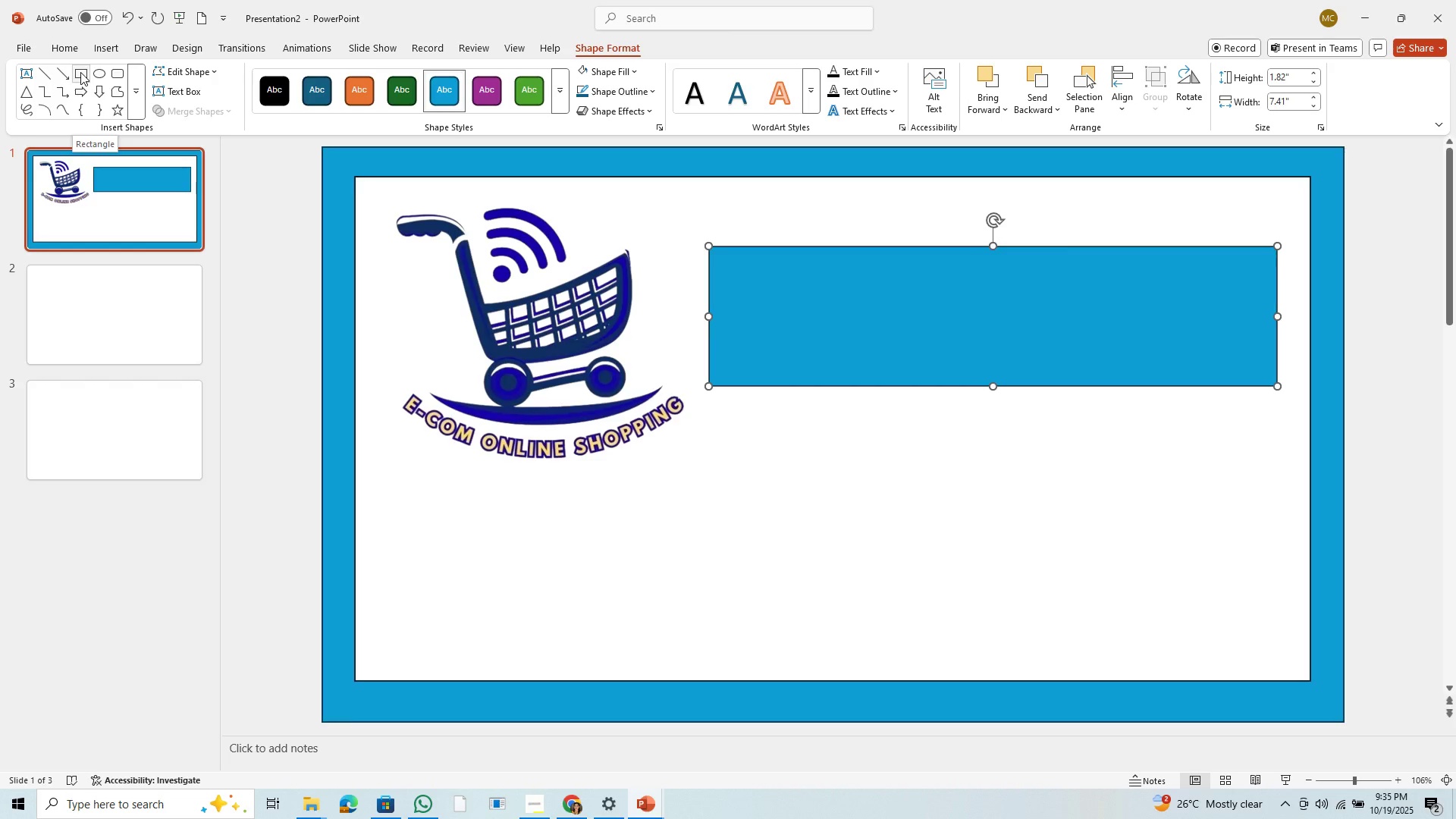 
left_click([101, 46])
 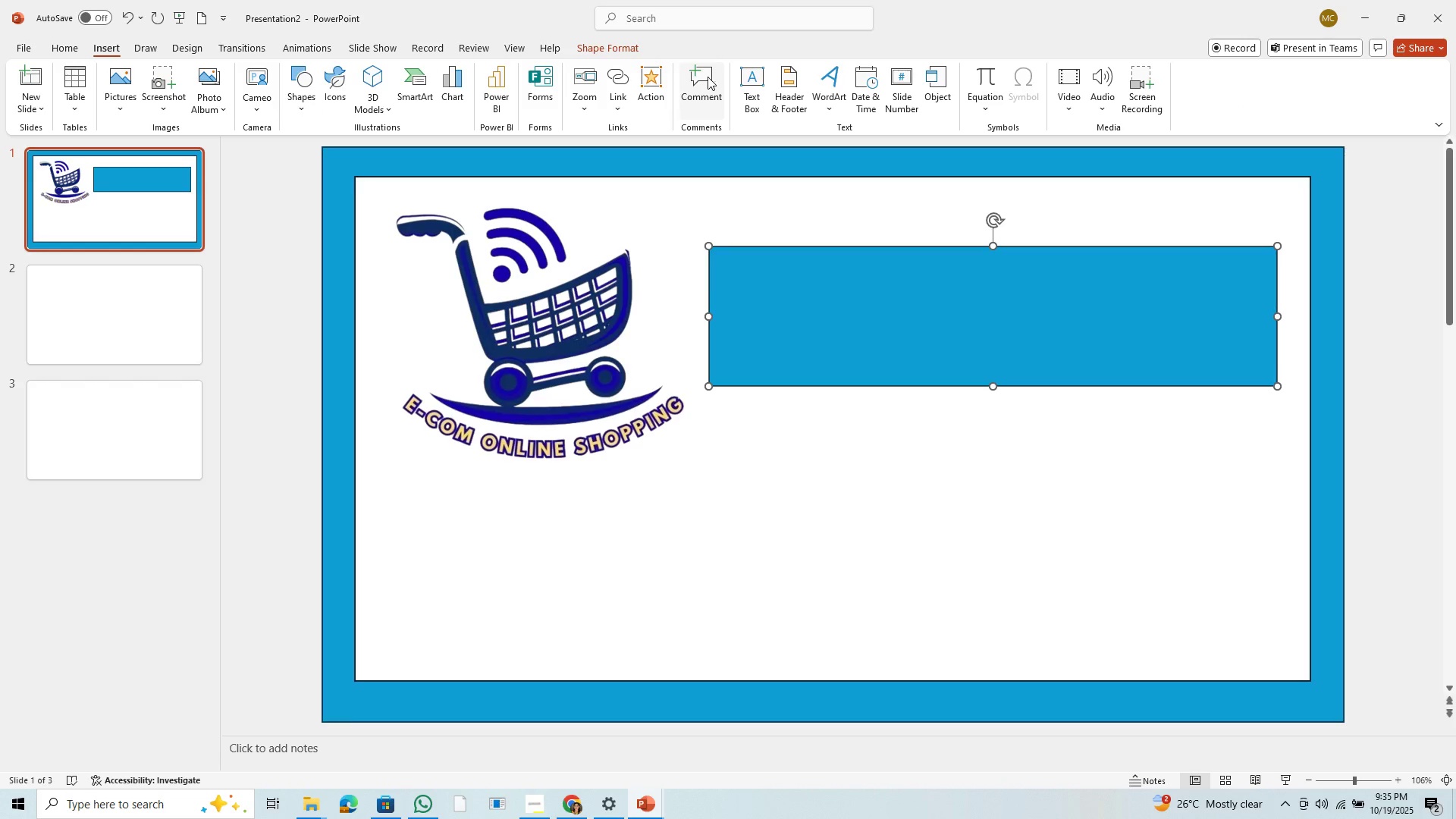 
left_click([755, 80])
 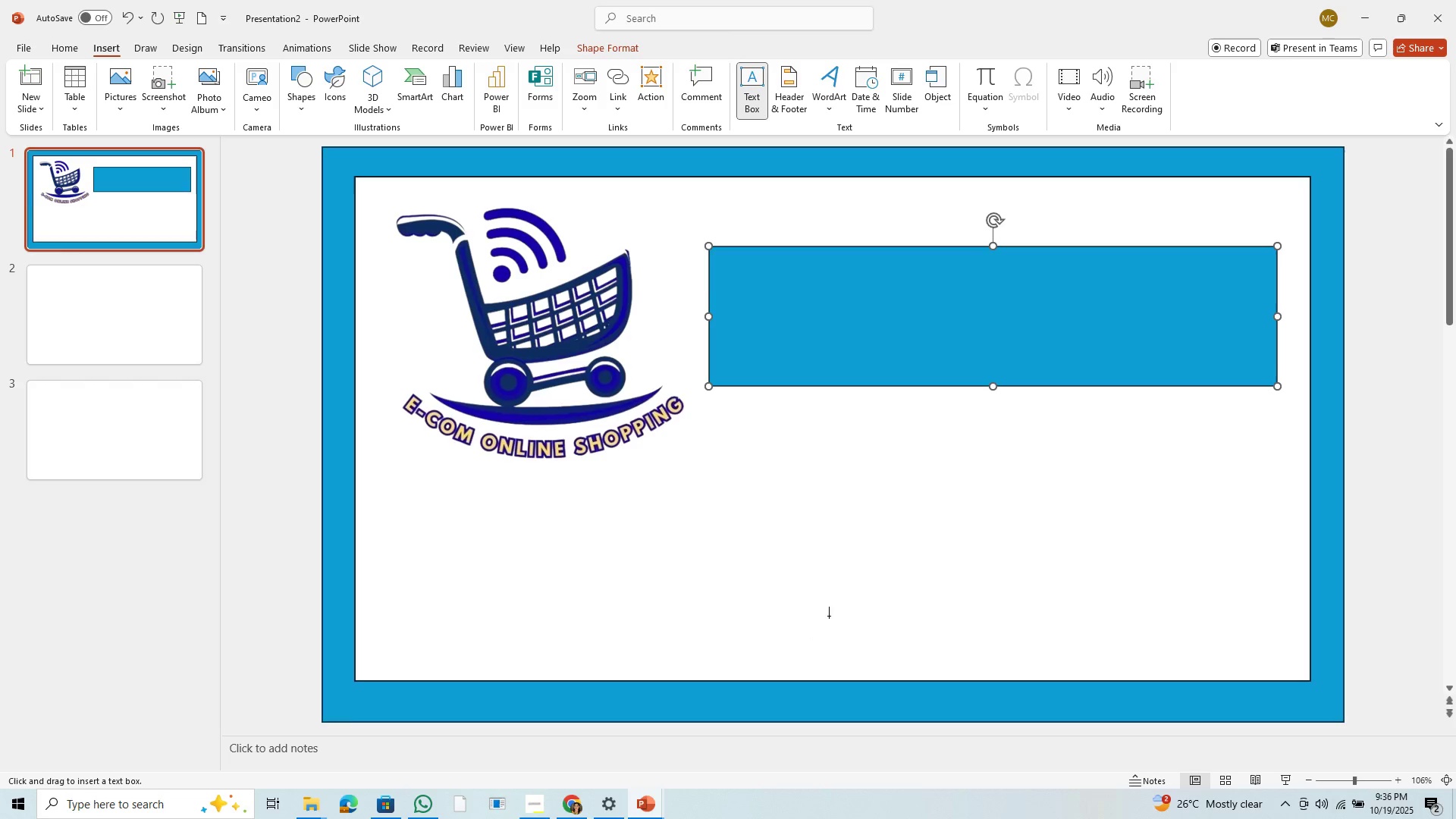 
wait(6.77)
 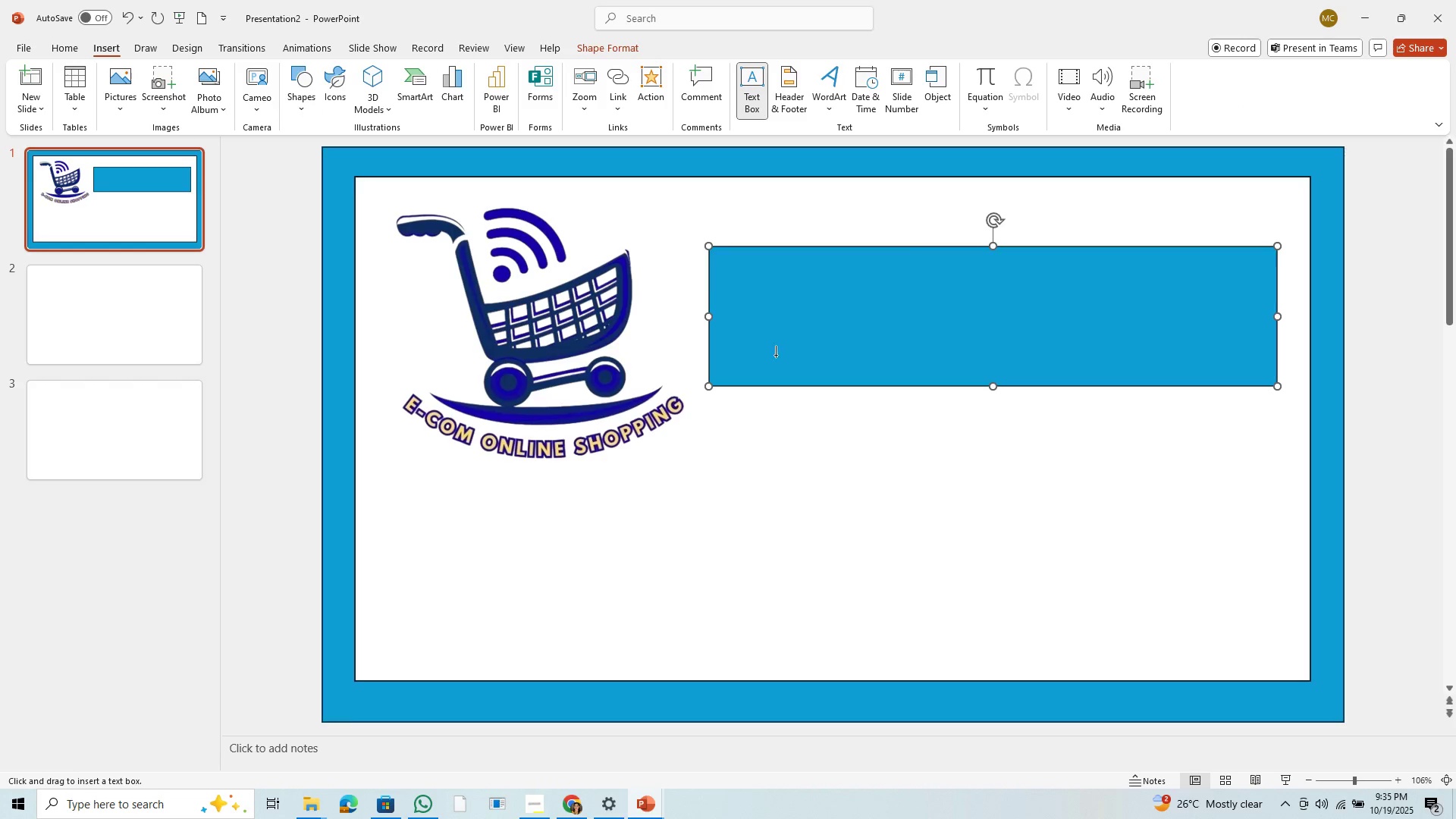 
left_click([896, 302])
 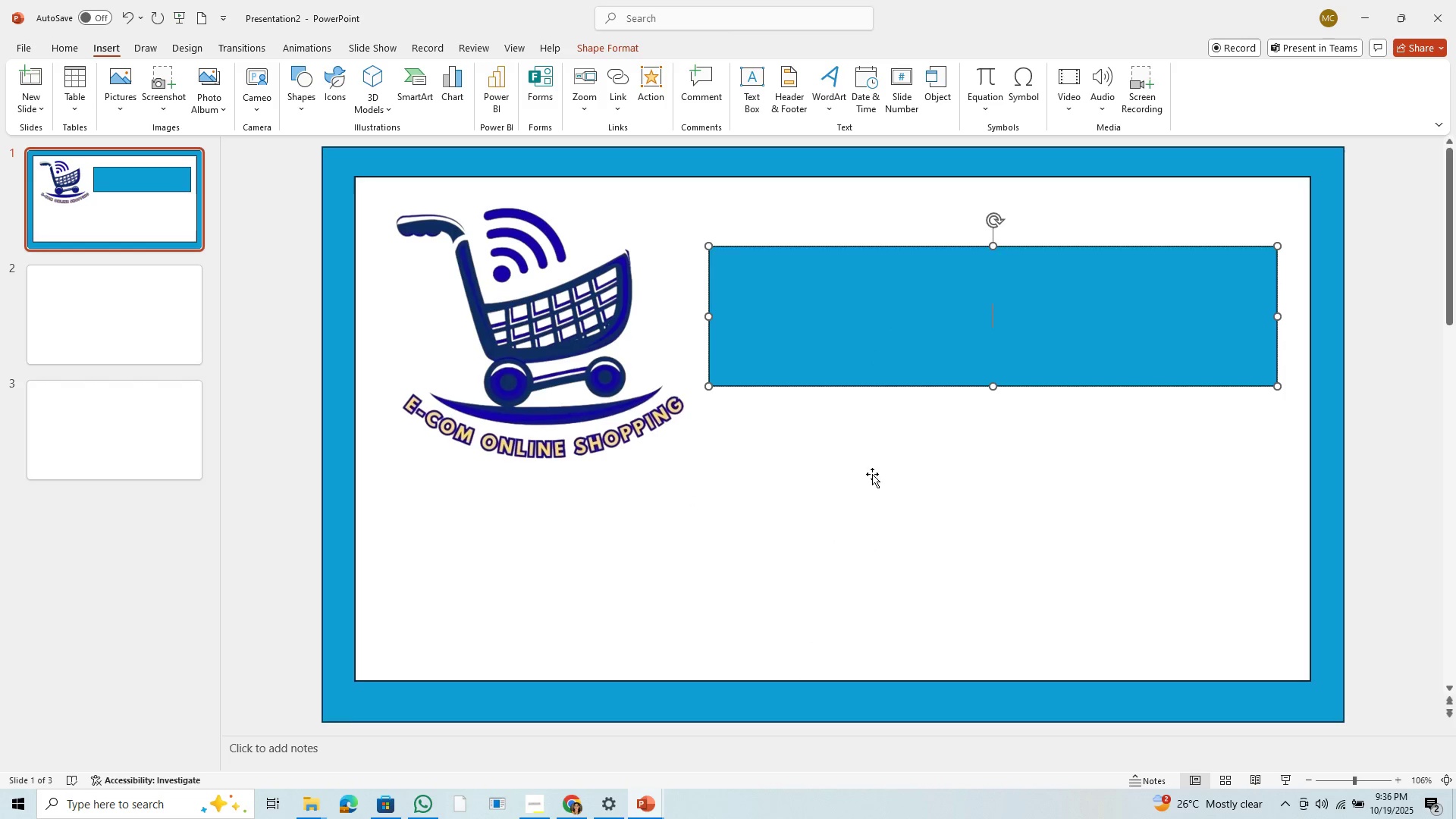 
left_click([565, 310])
 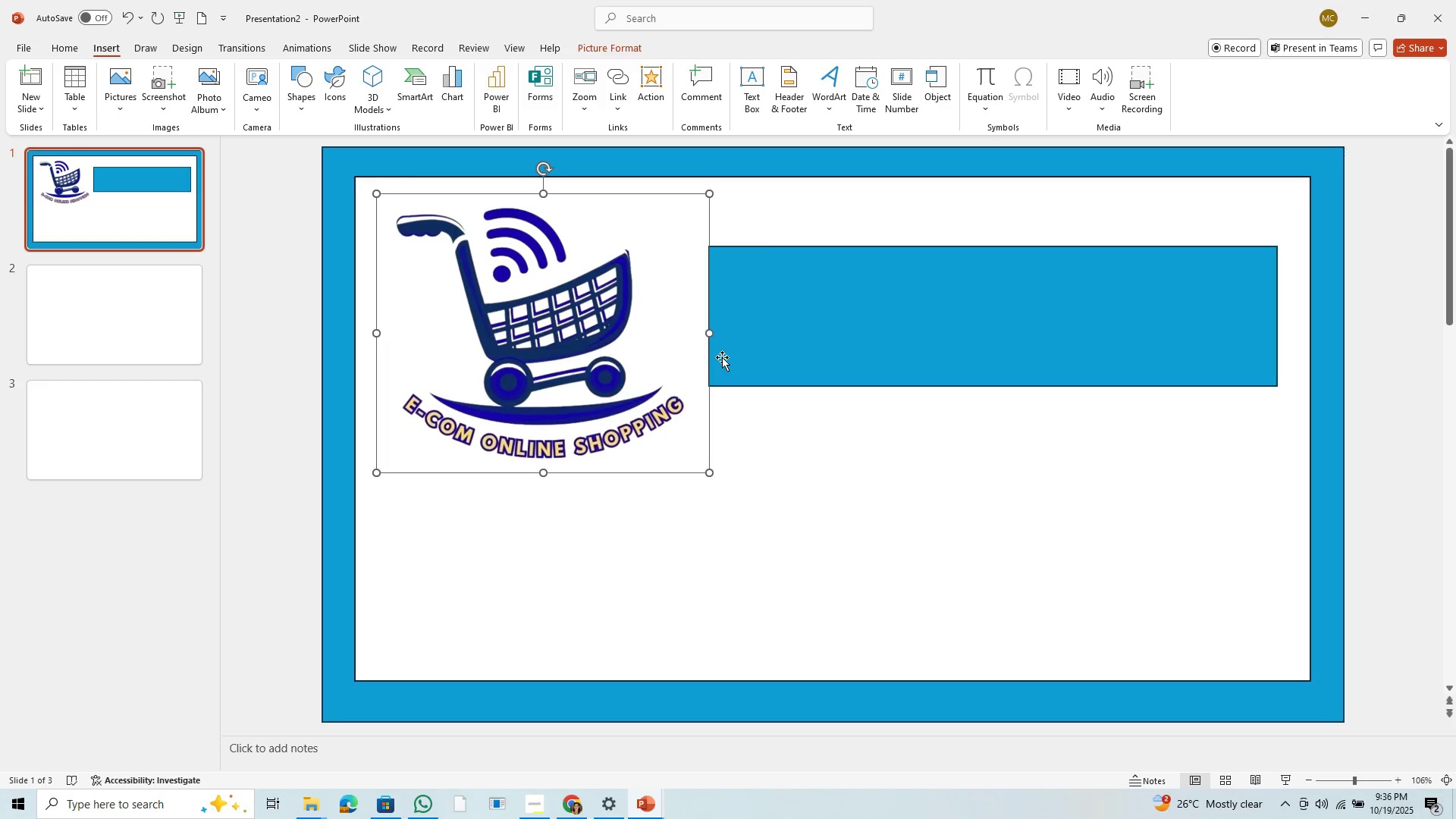 
wait(6.42)
 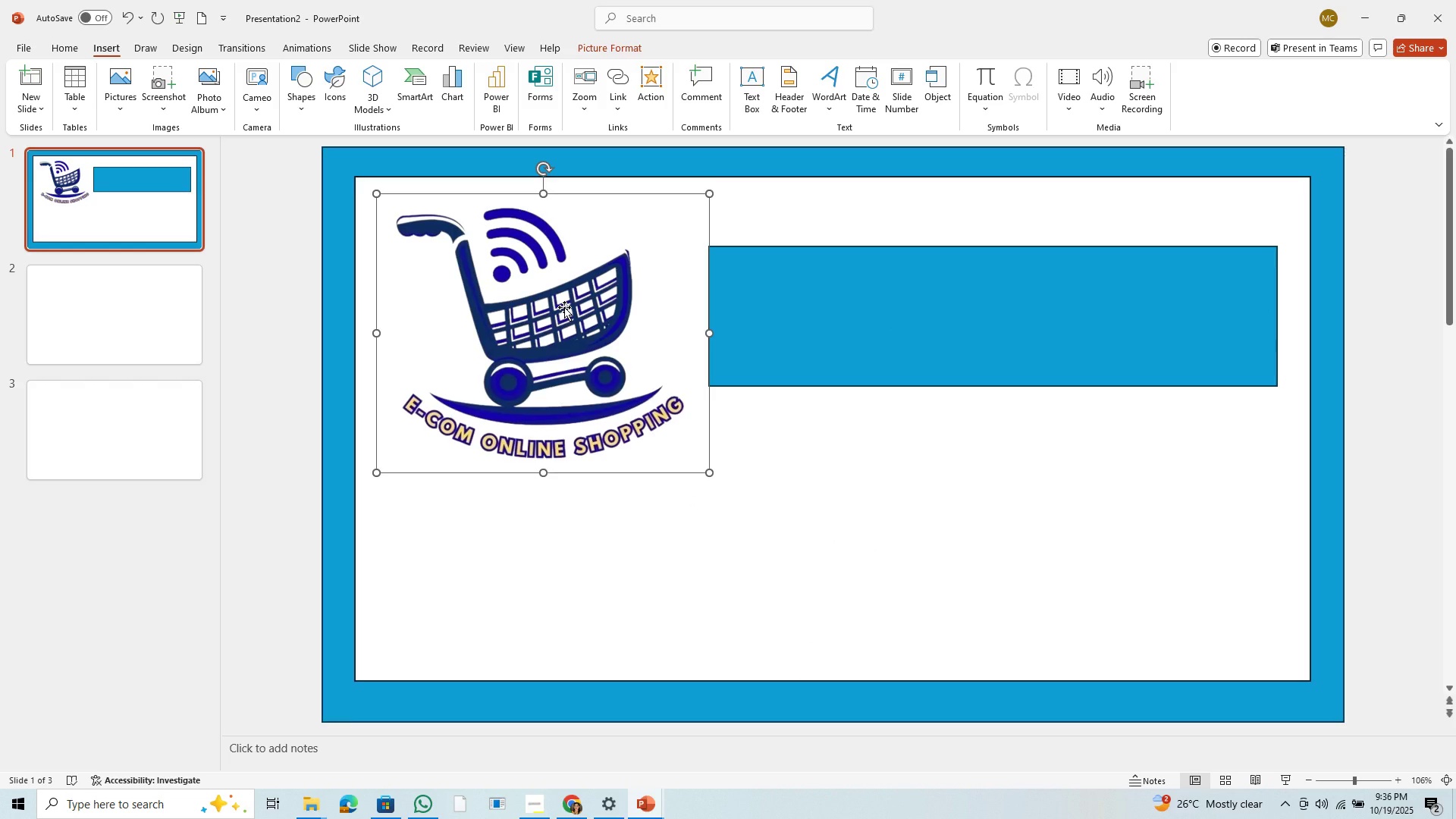 
left_click([848, 344])
 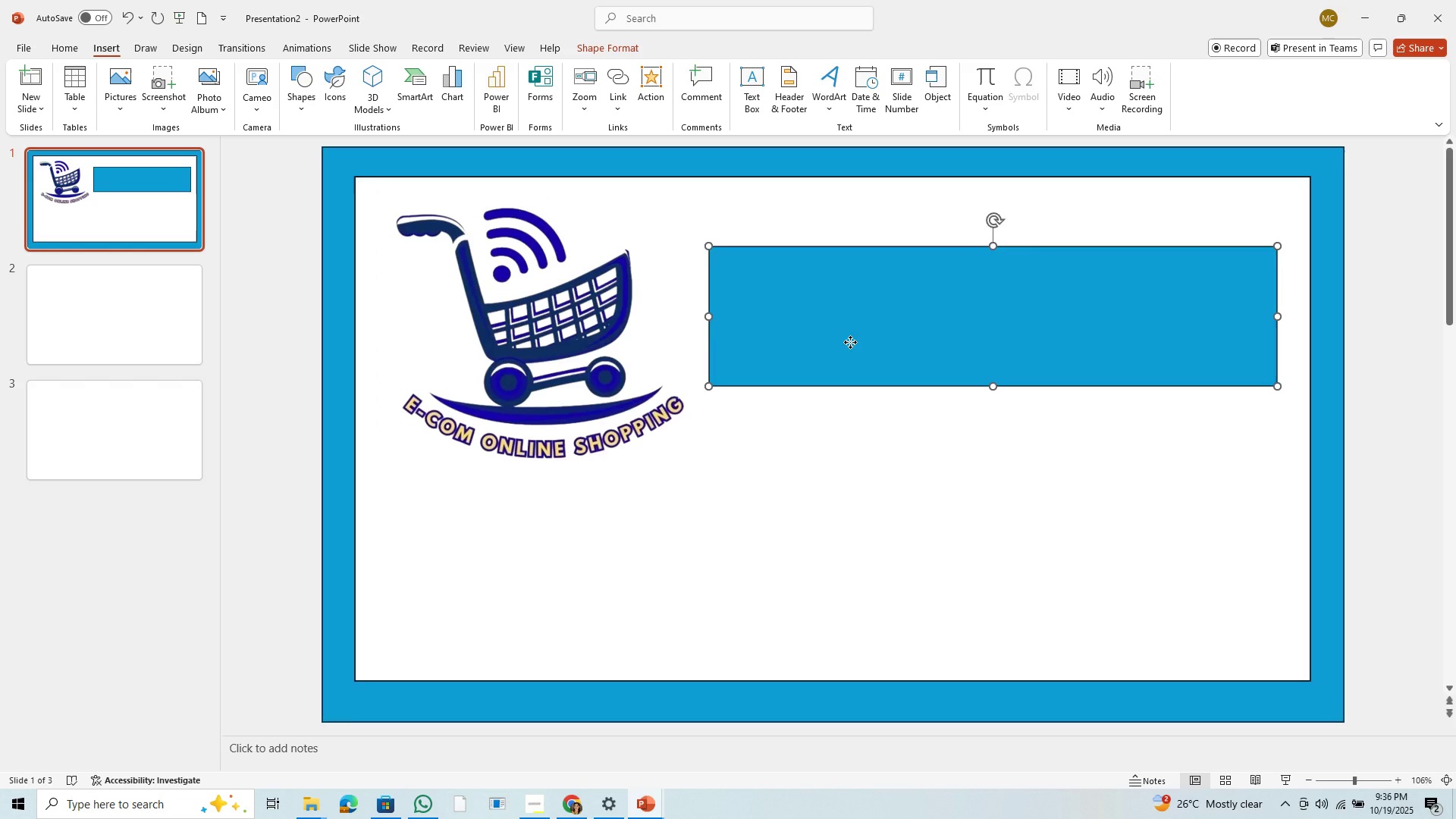 
double_click([850, 342])
 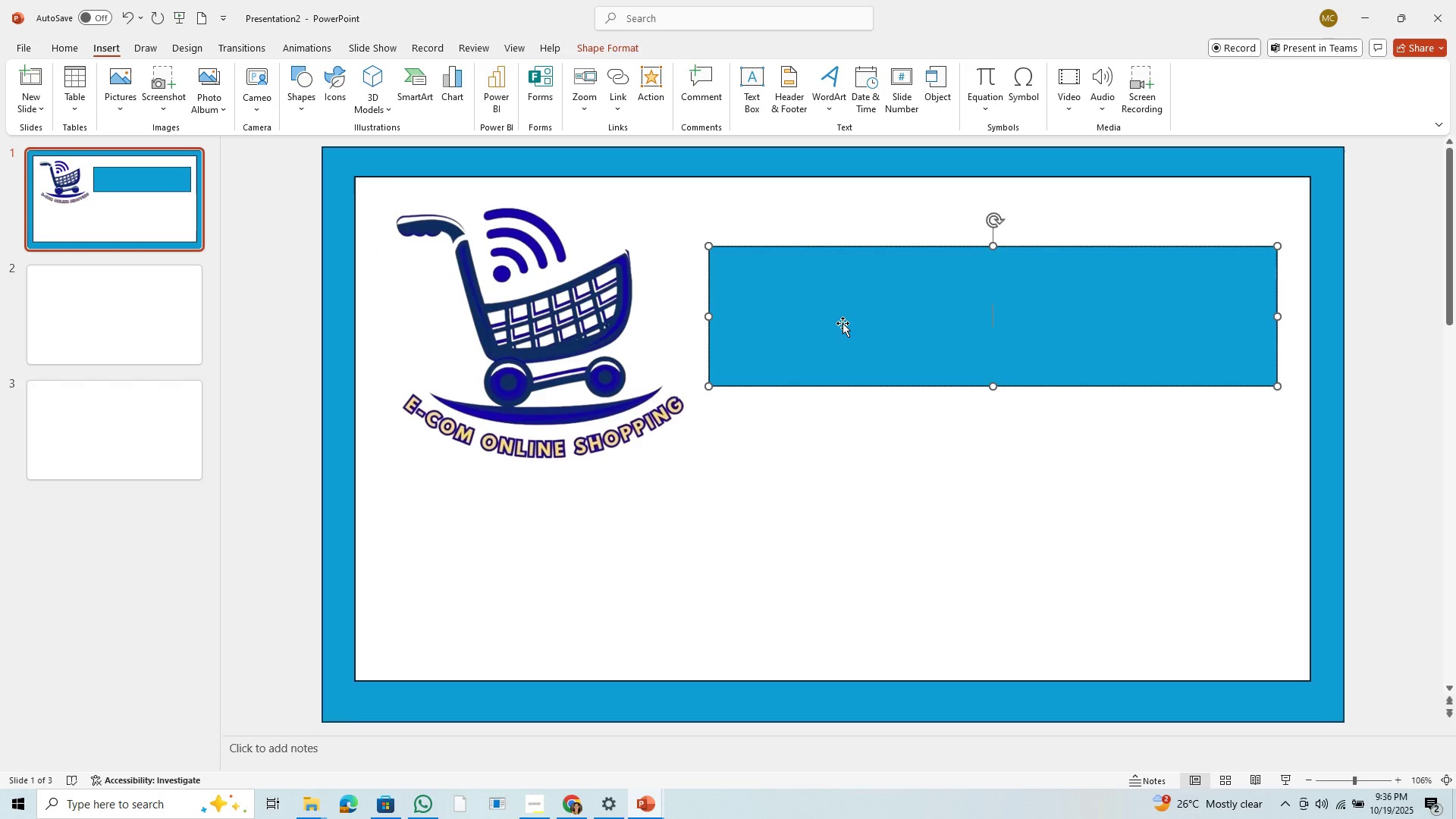 
type(Your E-cOMMERC)
key(Backspace)
key(Backspace)
key(Backspace)
key(Backspace)
key(Backspace)
key(Backspace)
type(ommerse)
 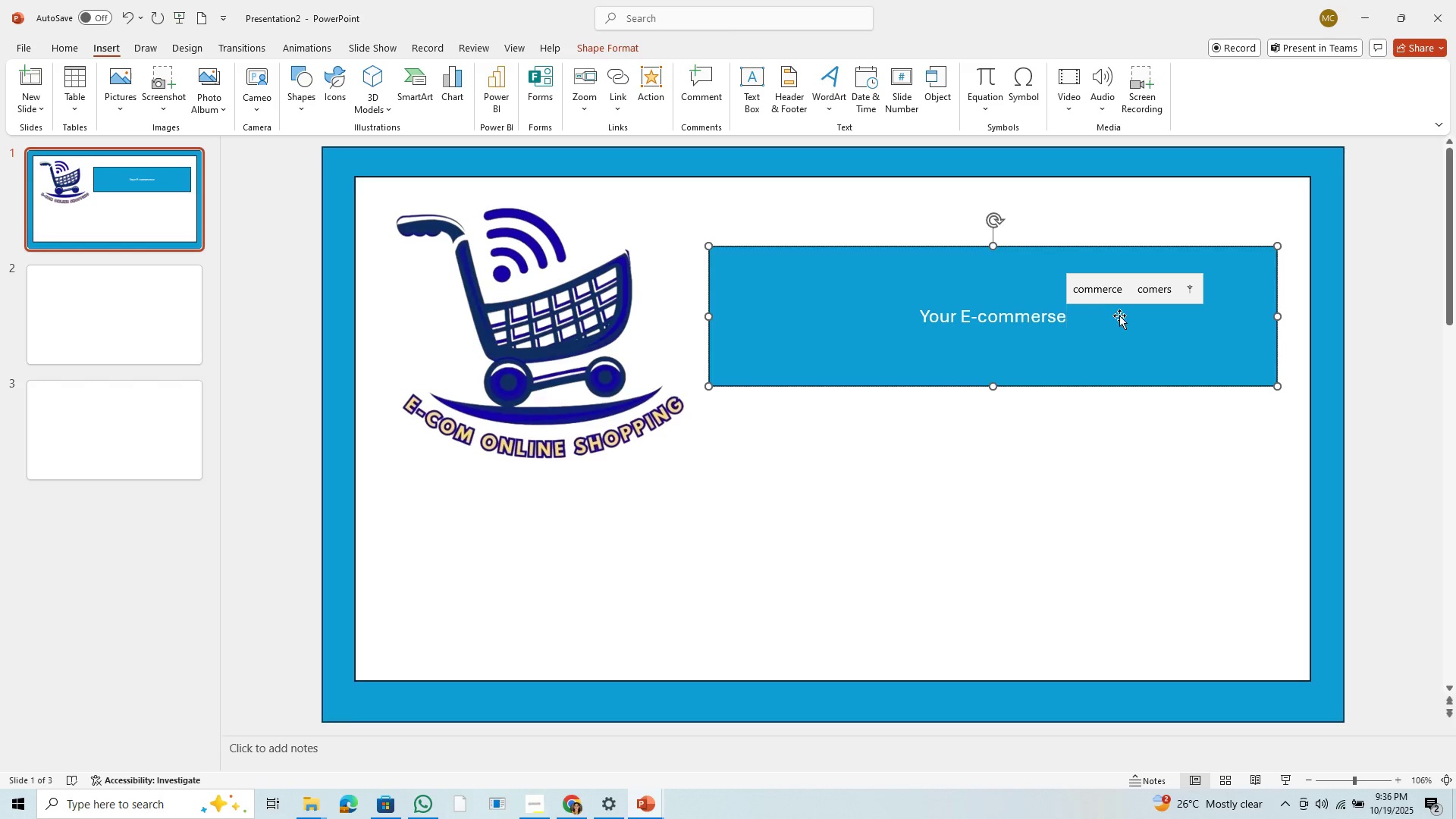 
left_click([1106, 297])
 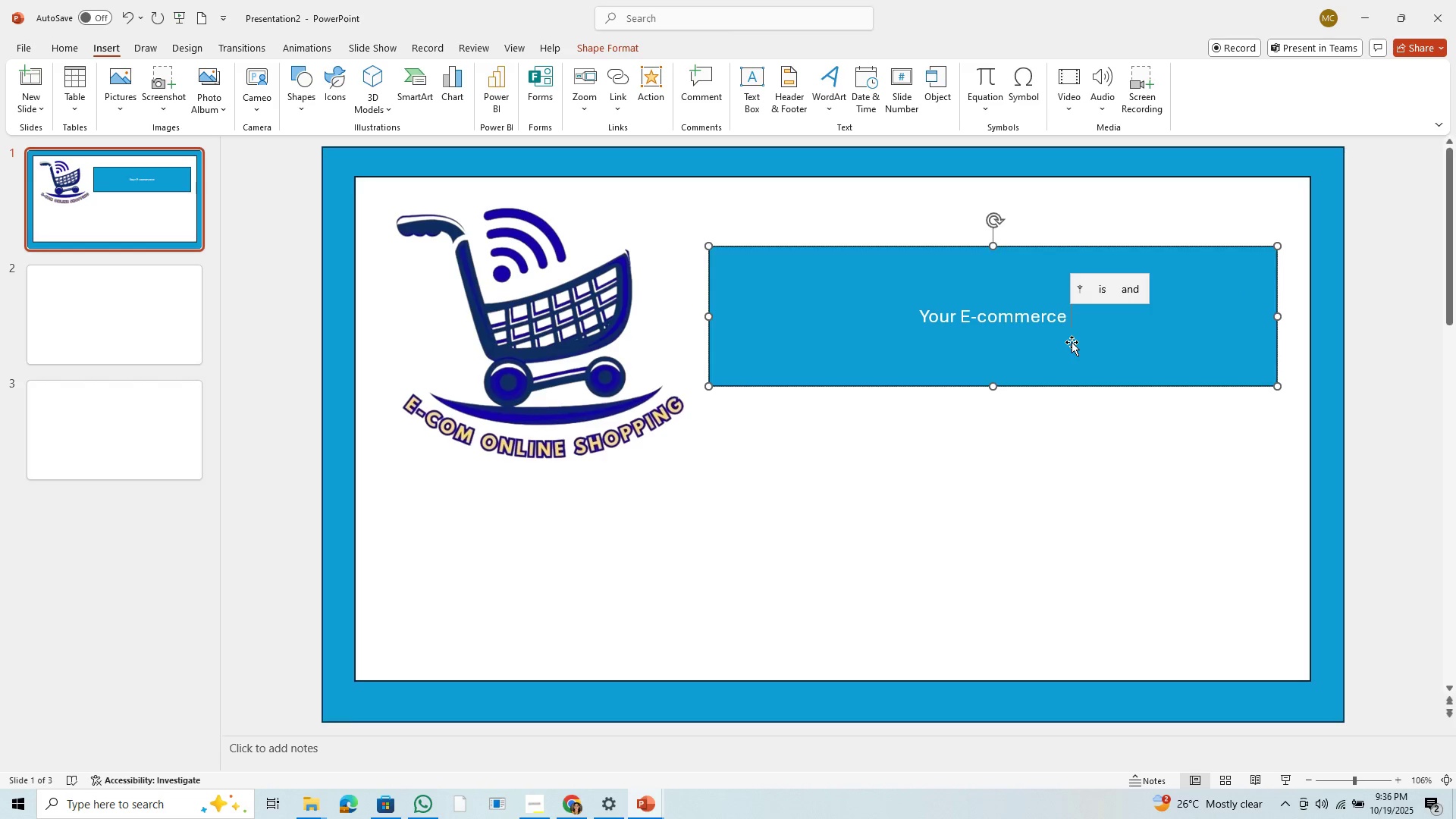 
type(Platfrom)
 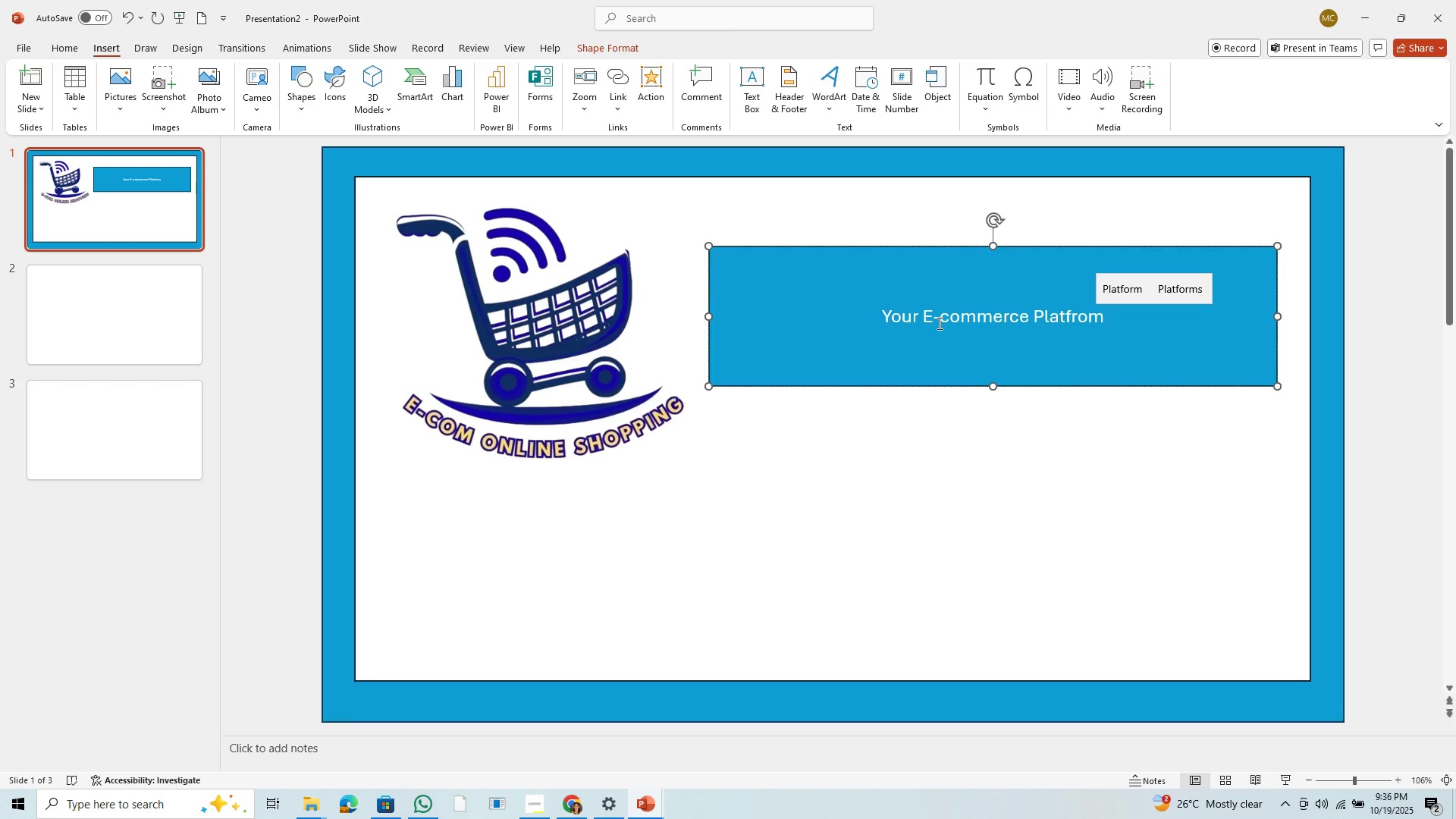 
wait(7.8)
 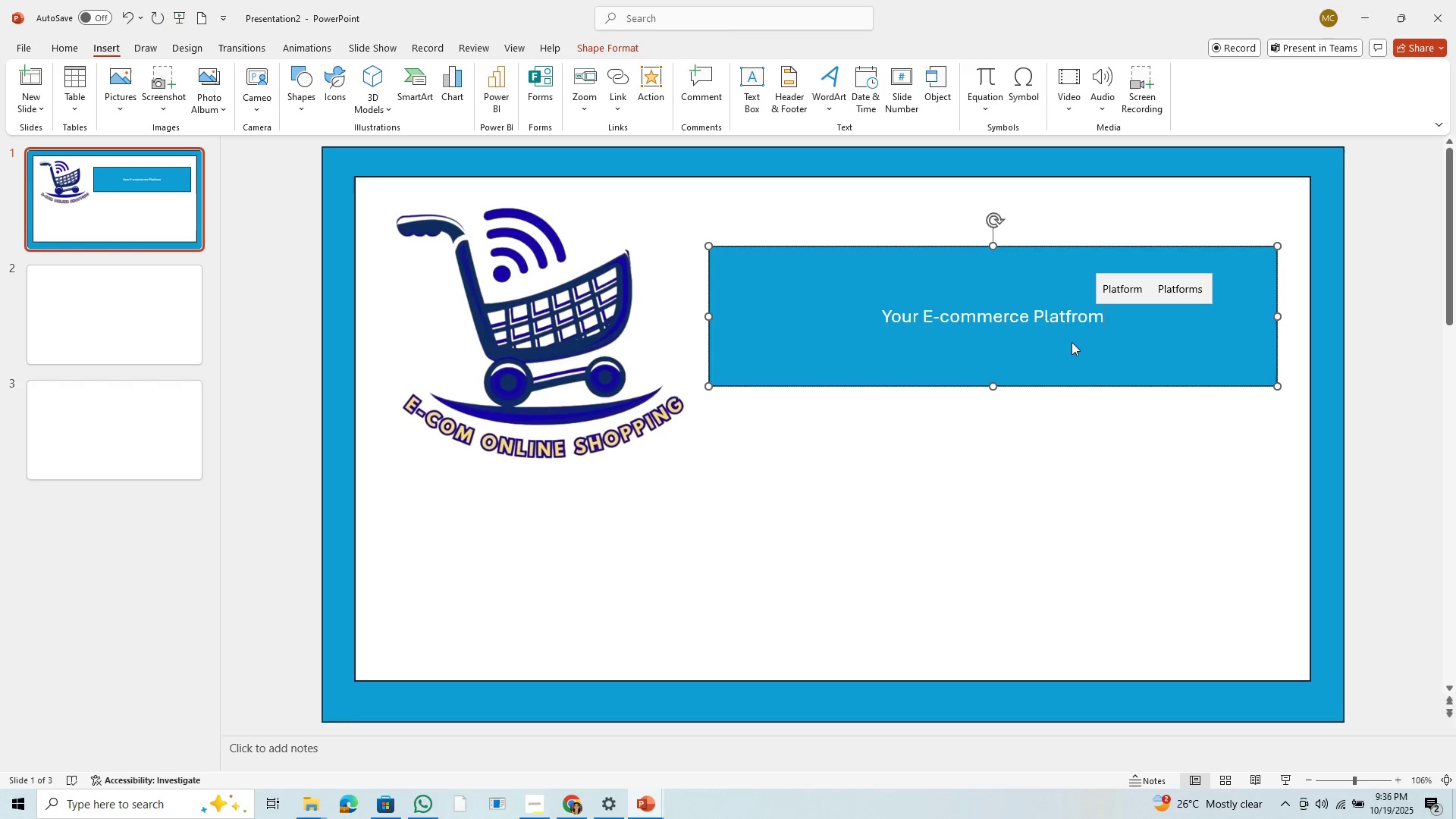 
left_click([1116, 321])
 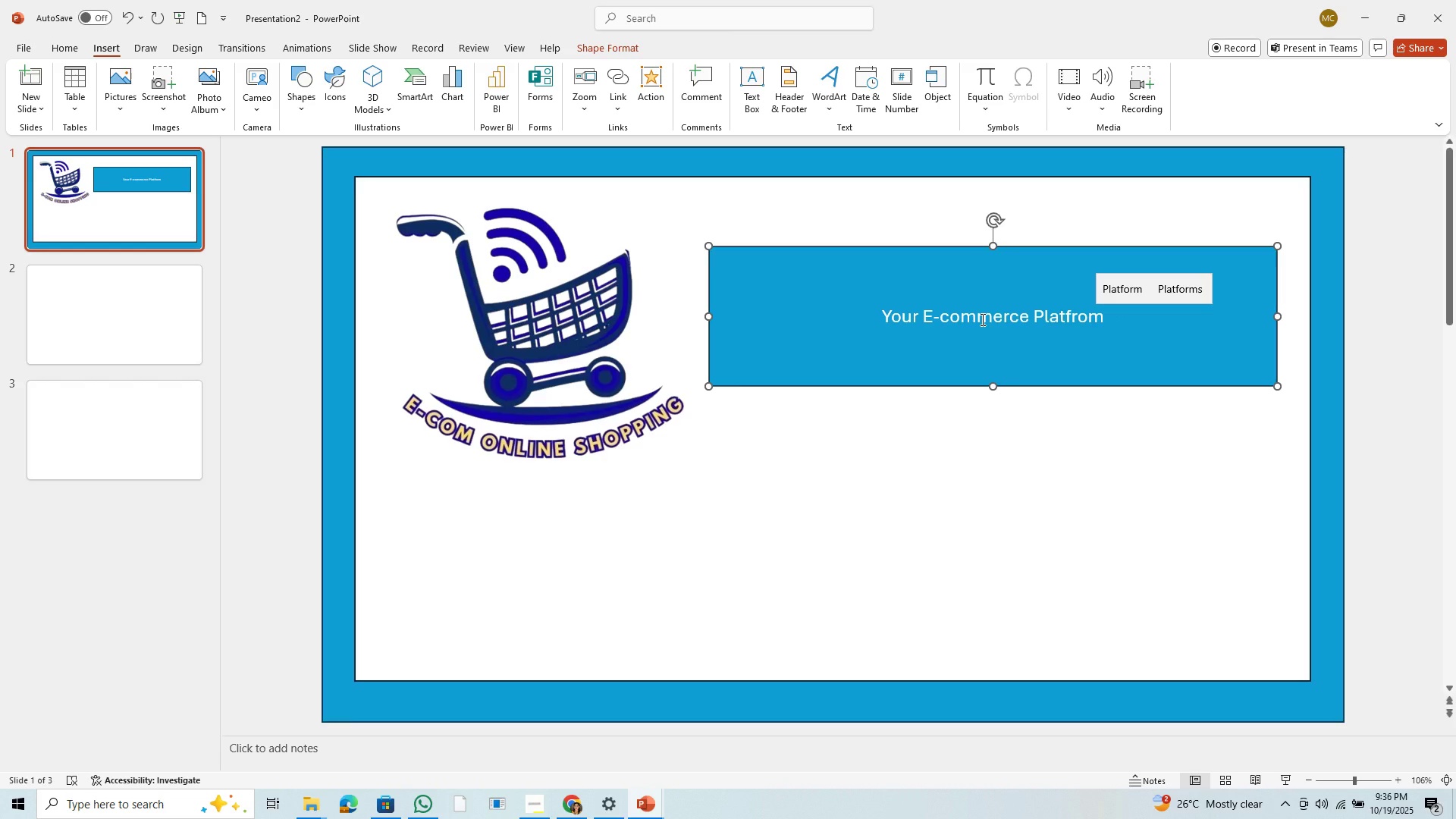 
left_click_drag(start_coordinate=[980, 320], to_coordinate=[1085, 337])
 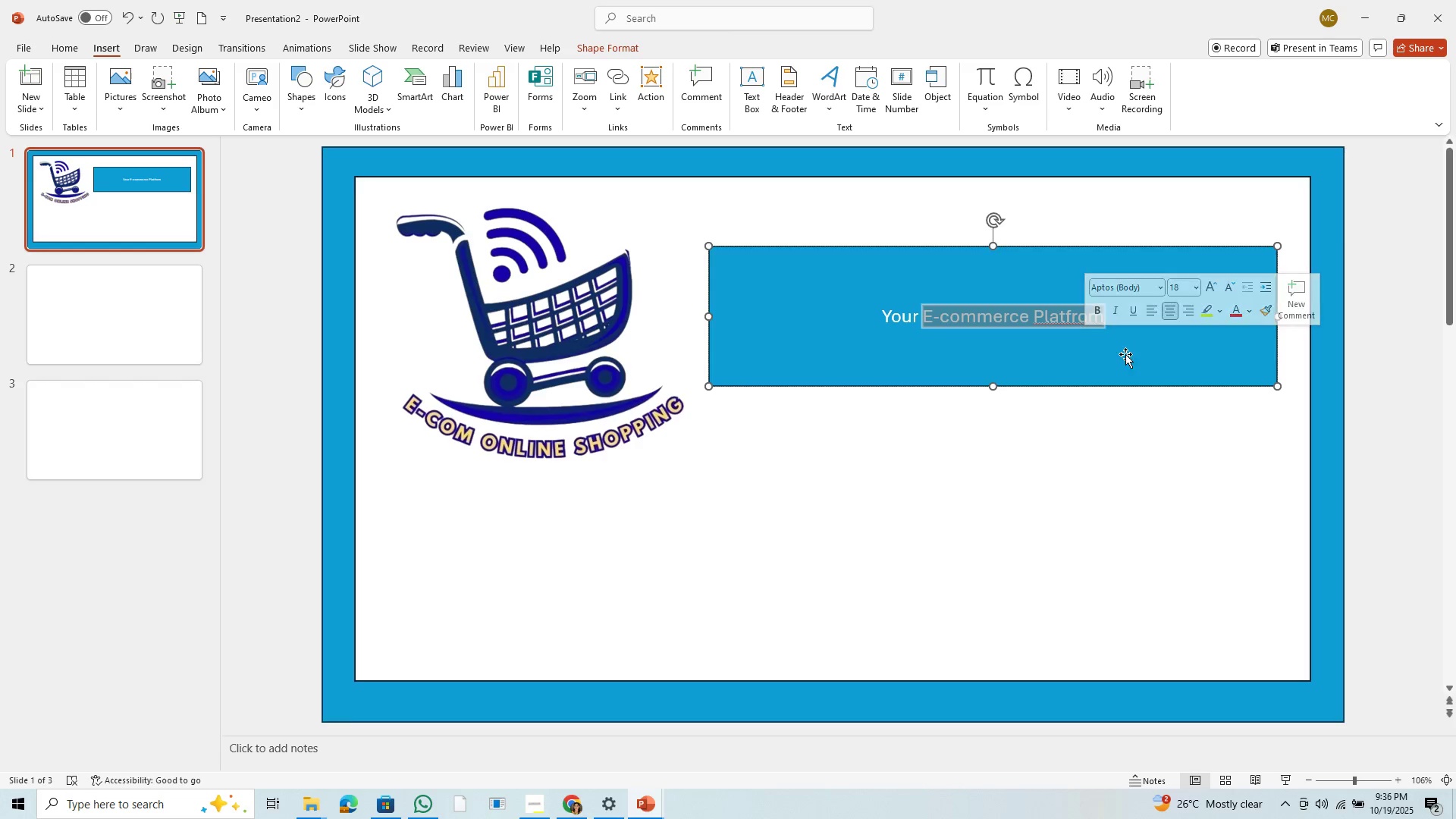 
left_click([1125, 354])
 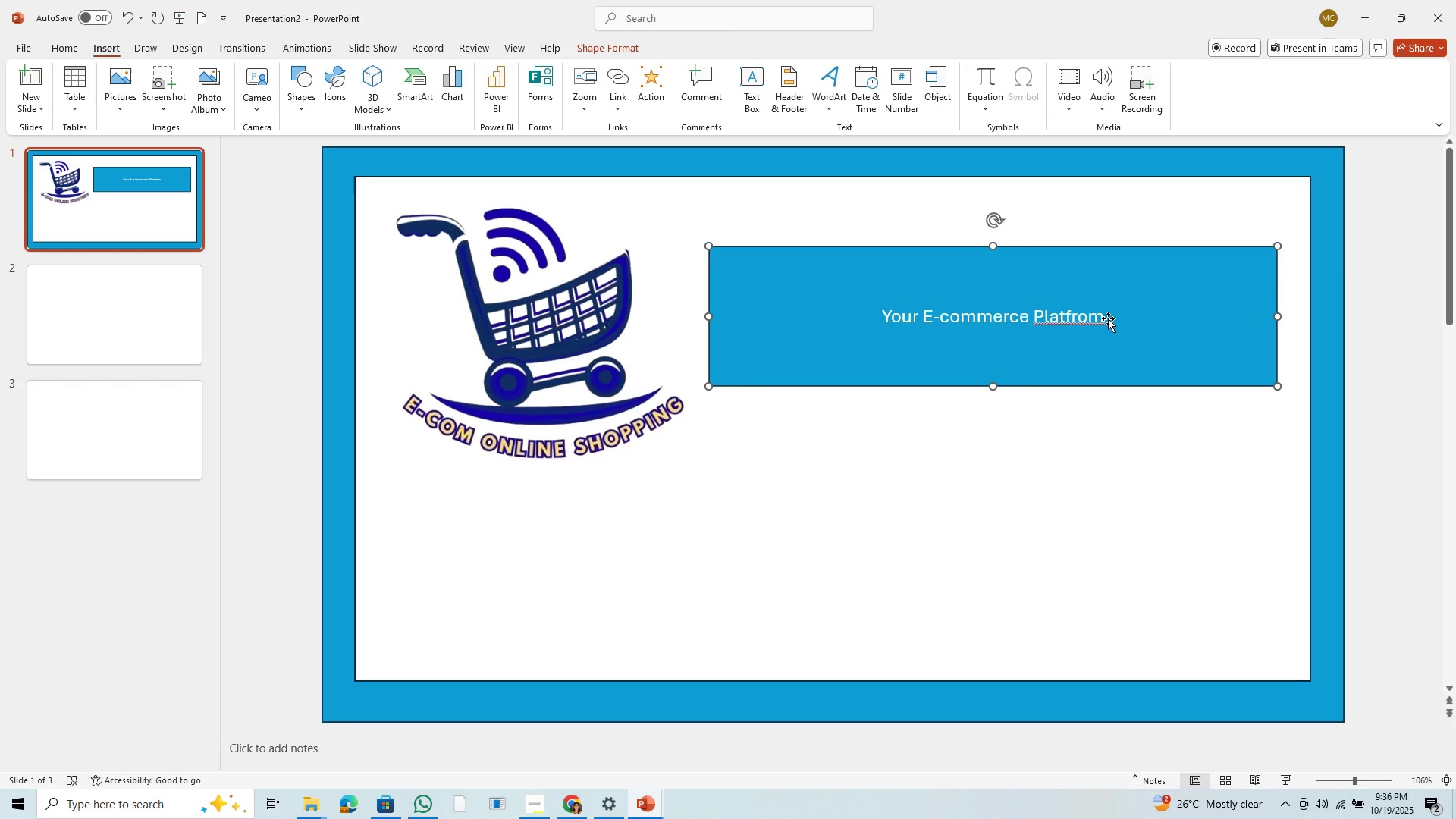 
left_click([1108, 318])
 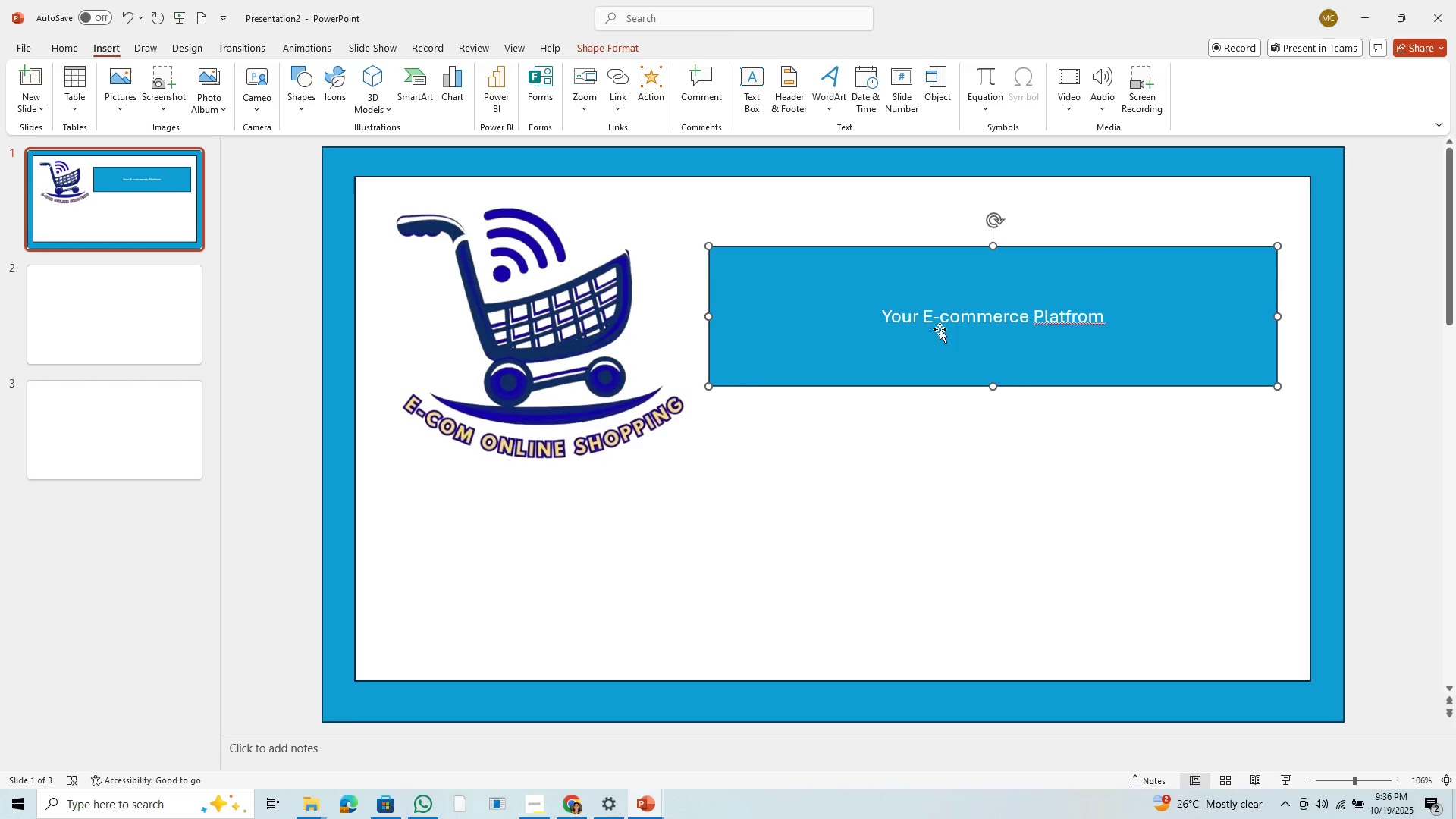 
left_click_drag(start_coordinate=[923, 321], to_coordinate=[1104, 328])
 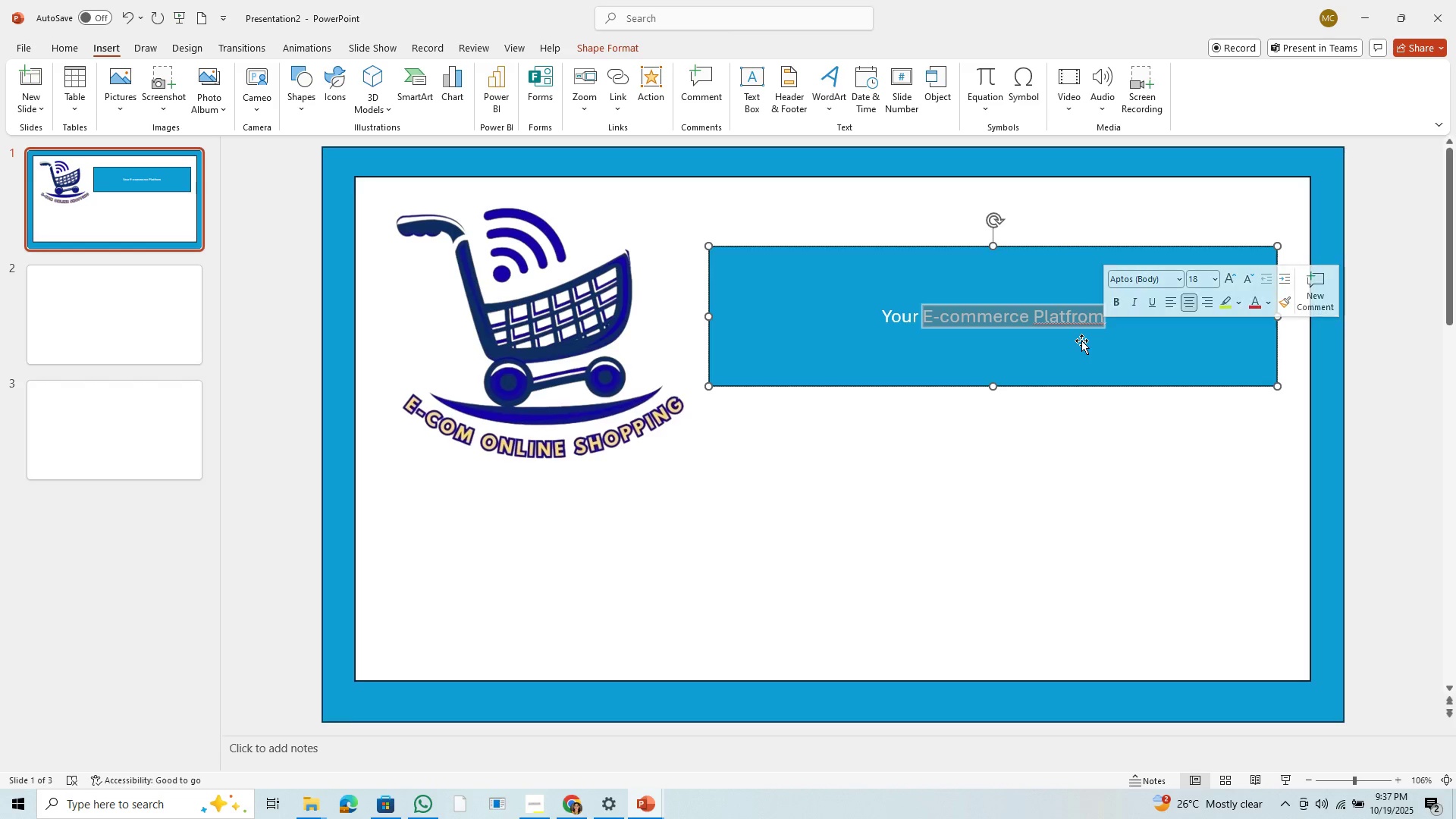 
left_click([1081, 340])
 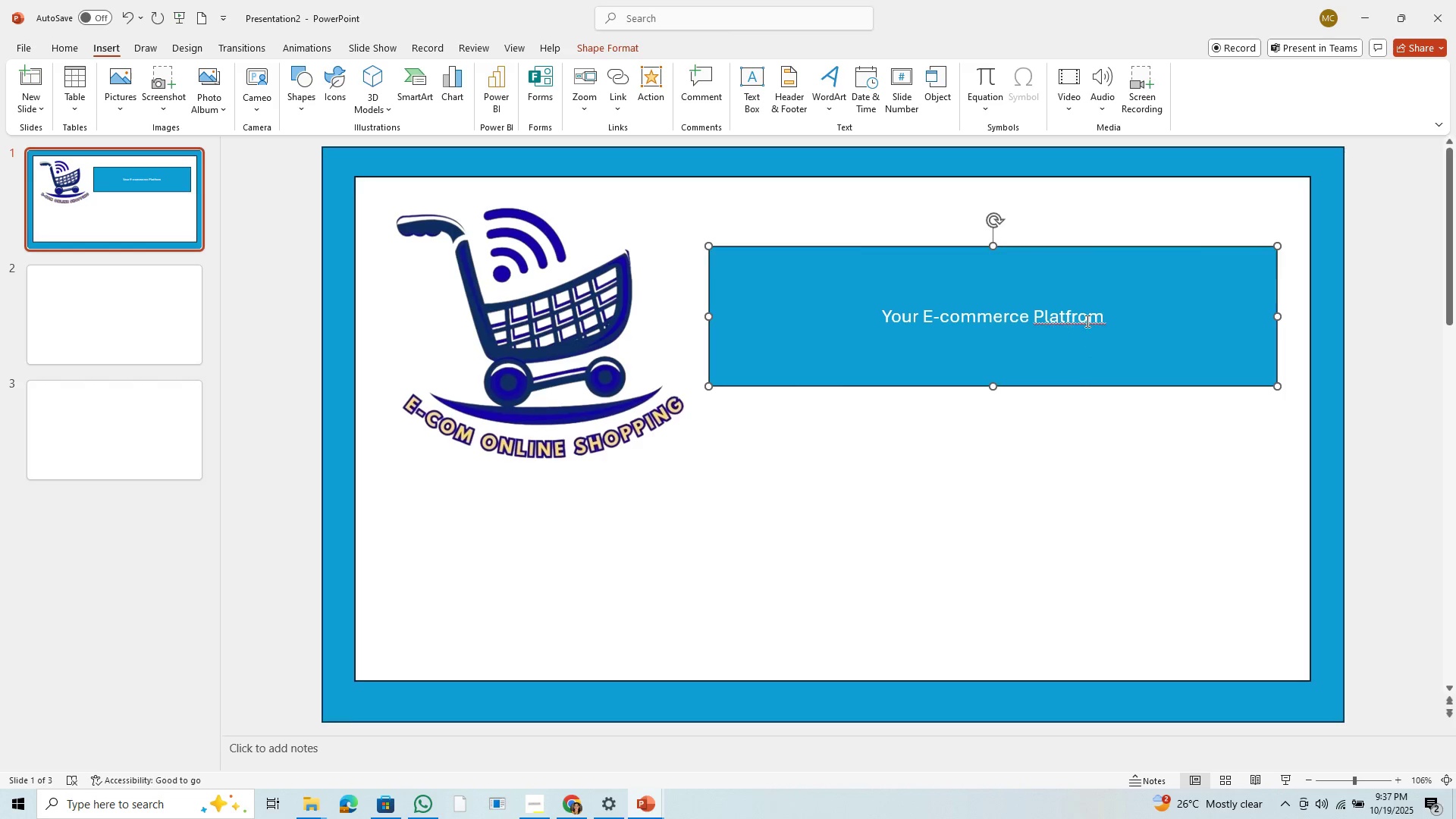 
left_click([1131, 321])
 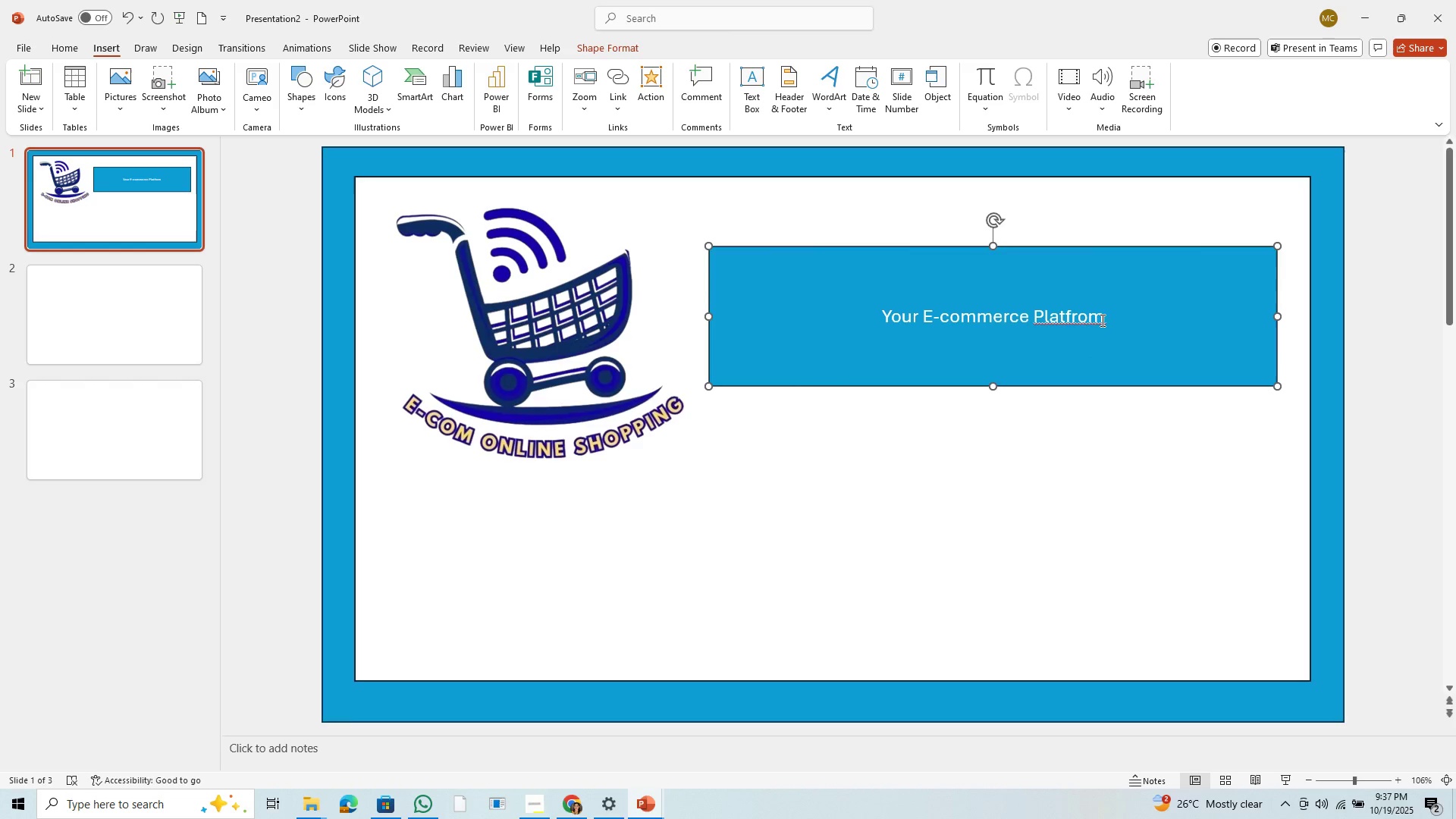 
left_click([1103, 320])
 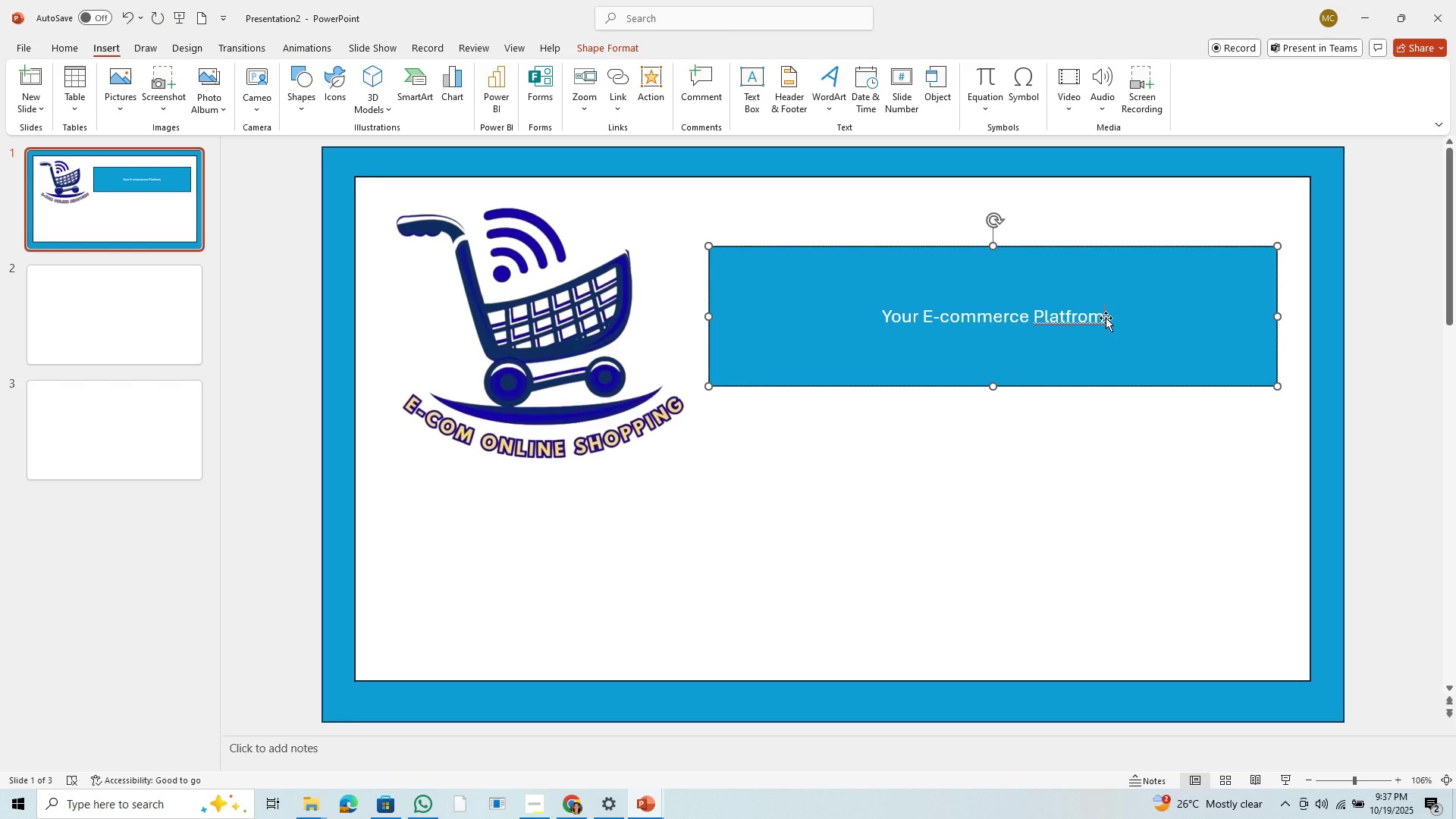 
left_click([1106, 318])
 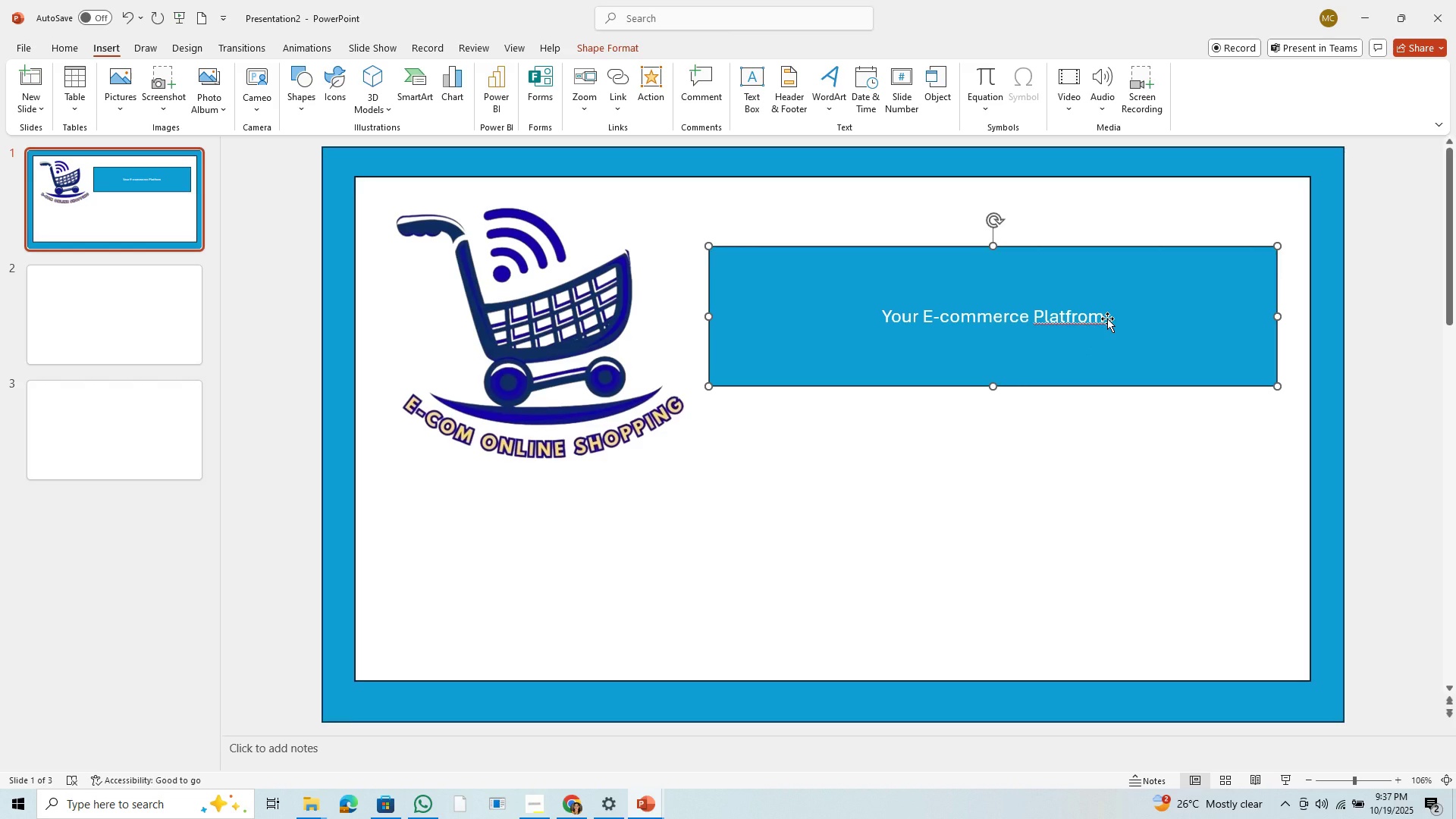 
key(Backspace)
 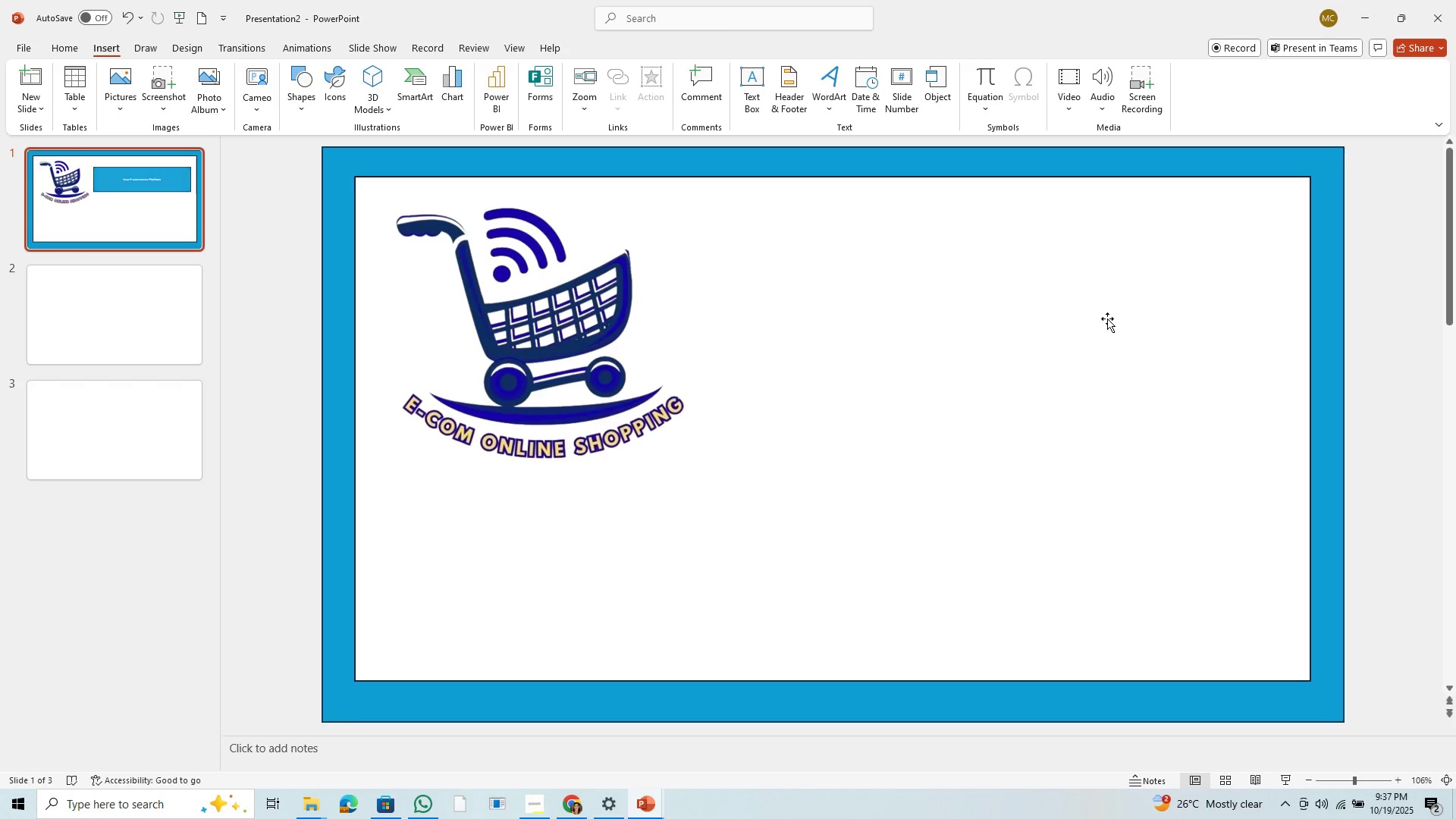 
key(Backspace)
 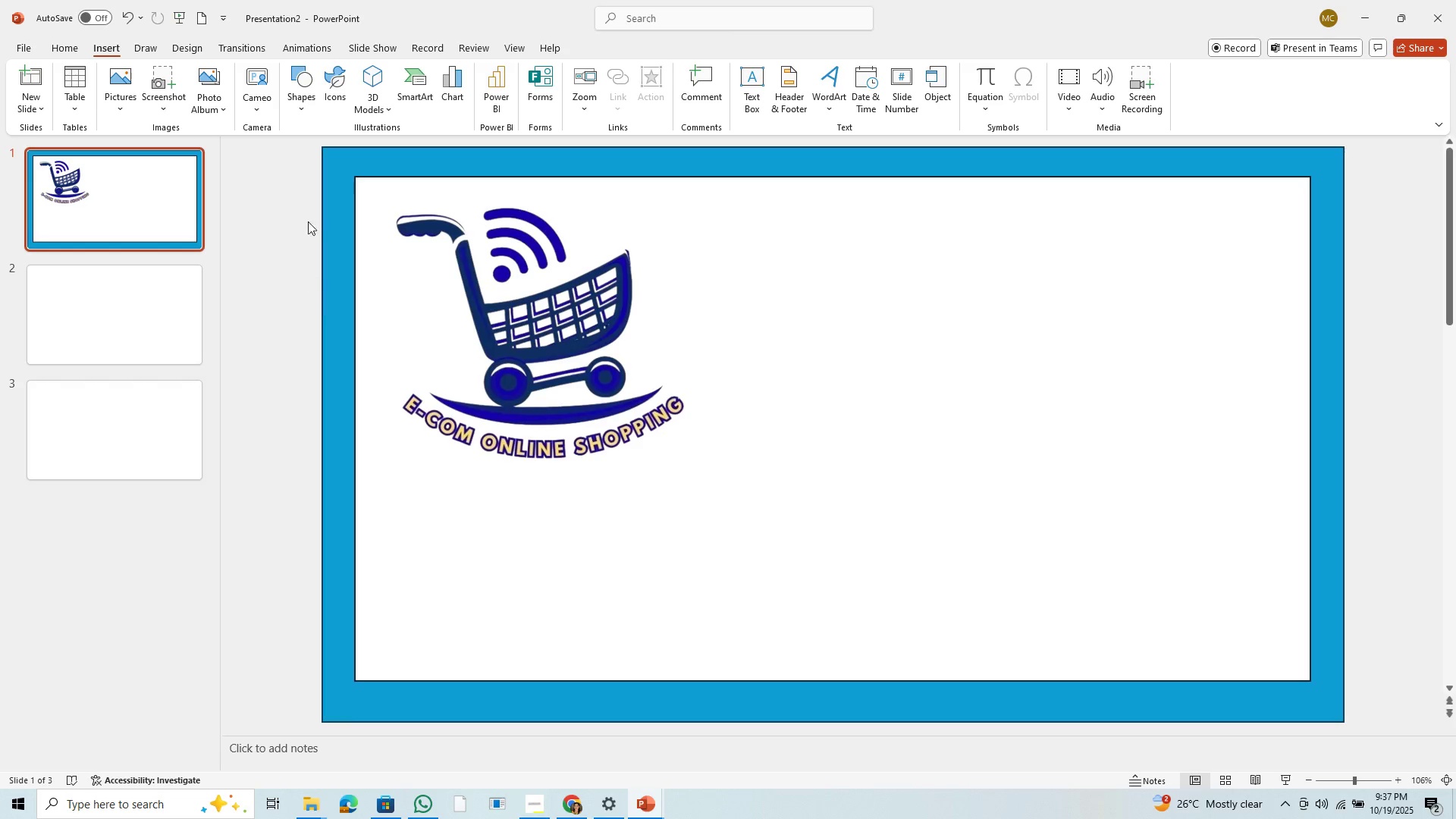 
left_click([709, 271])
 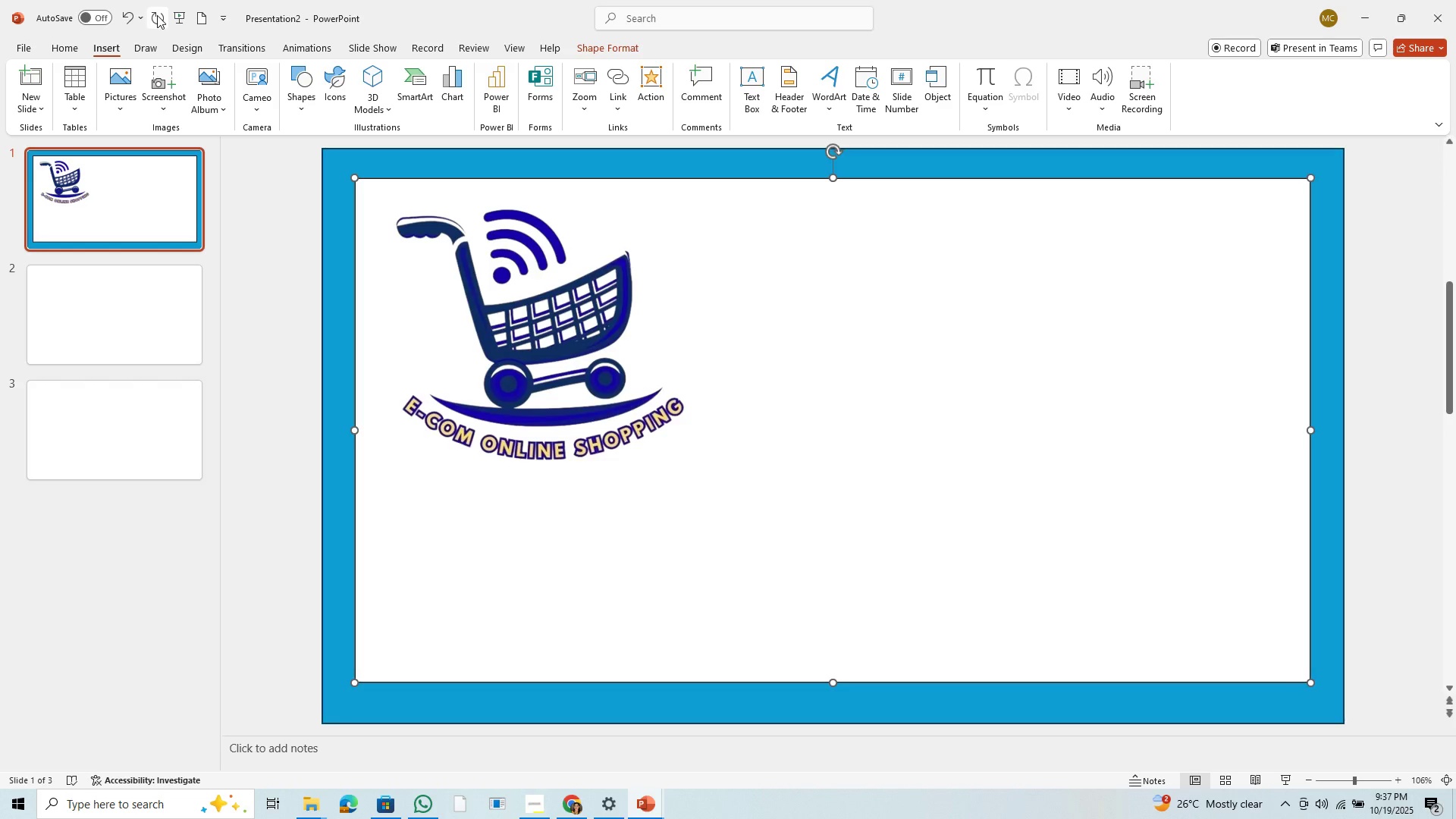 
left_click([126, 15])
 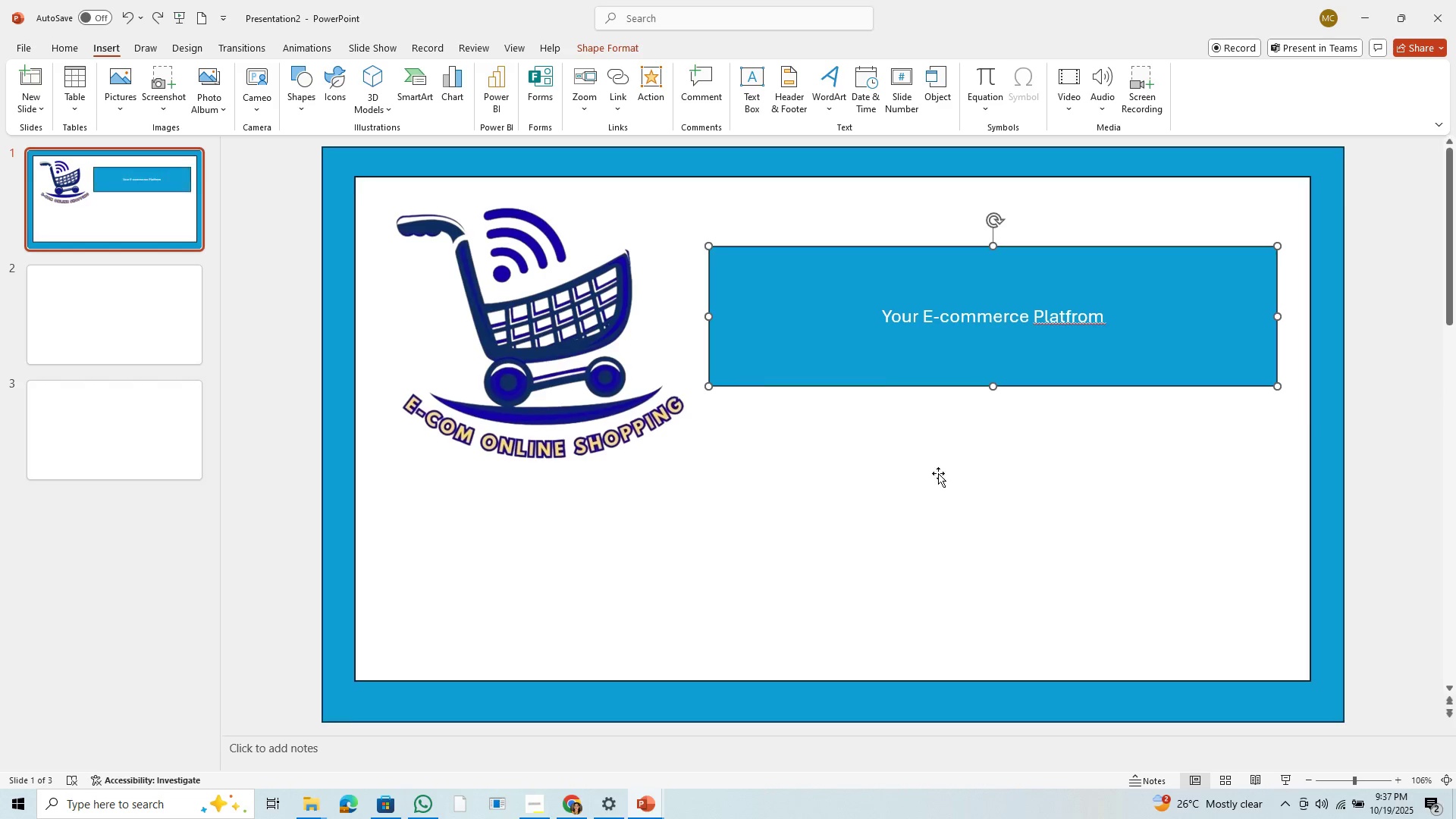 
left_click([969, 518])
 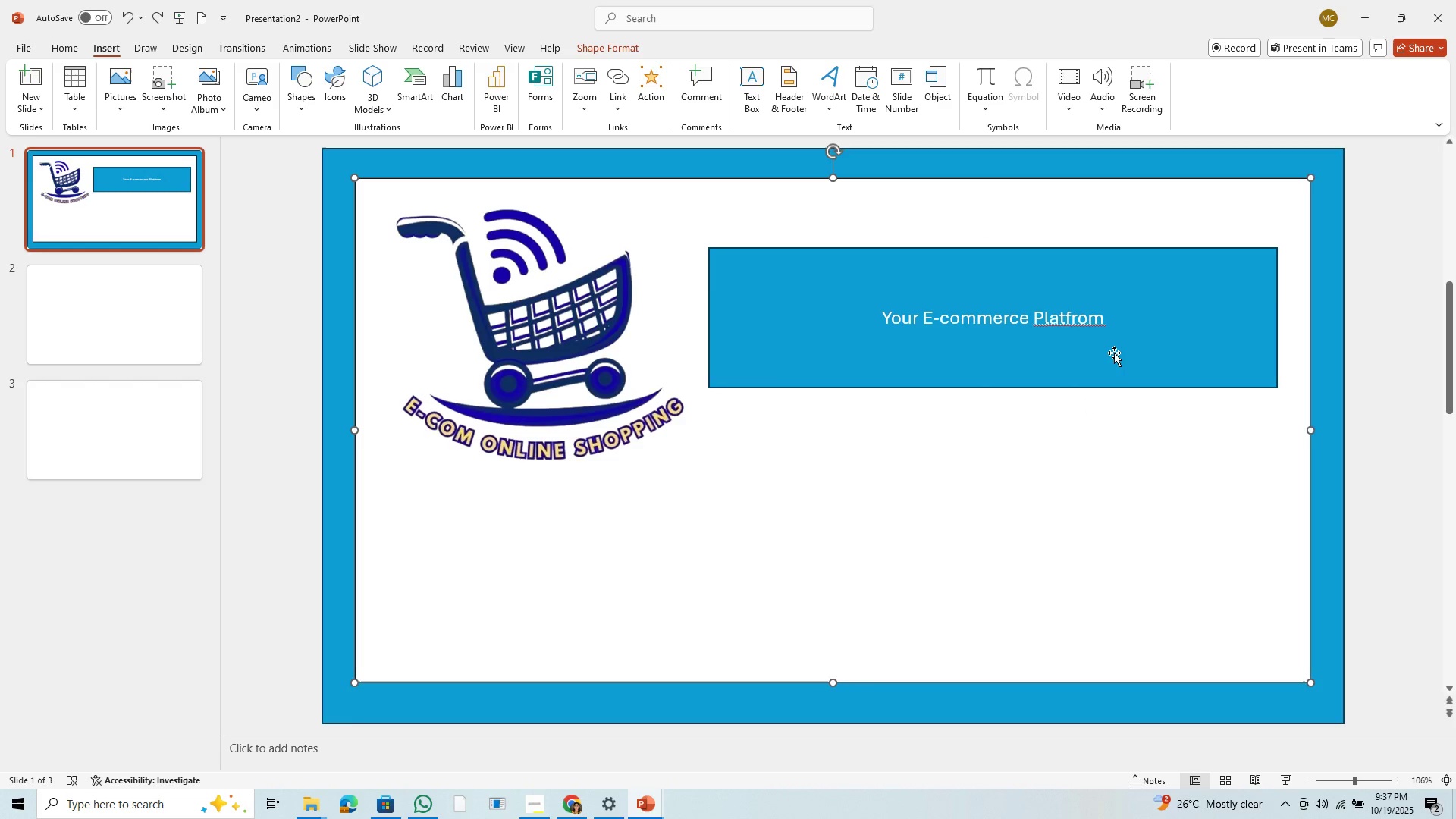 
left_click([1114, 347])
 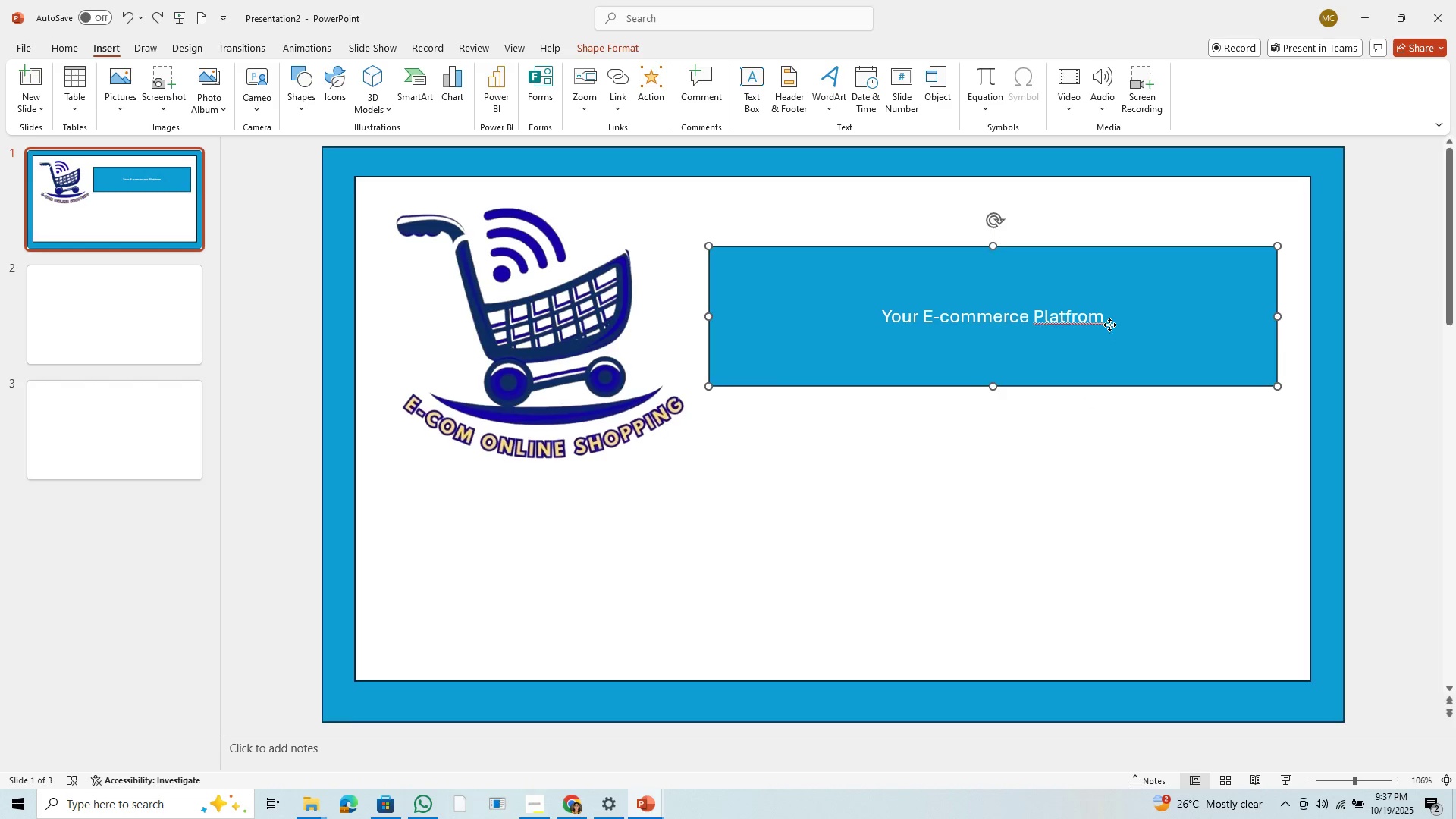 
triple_click([1107, 325])
 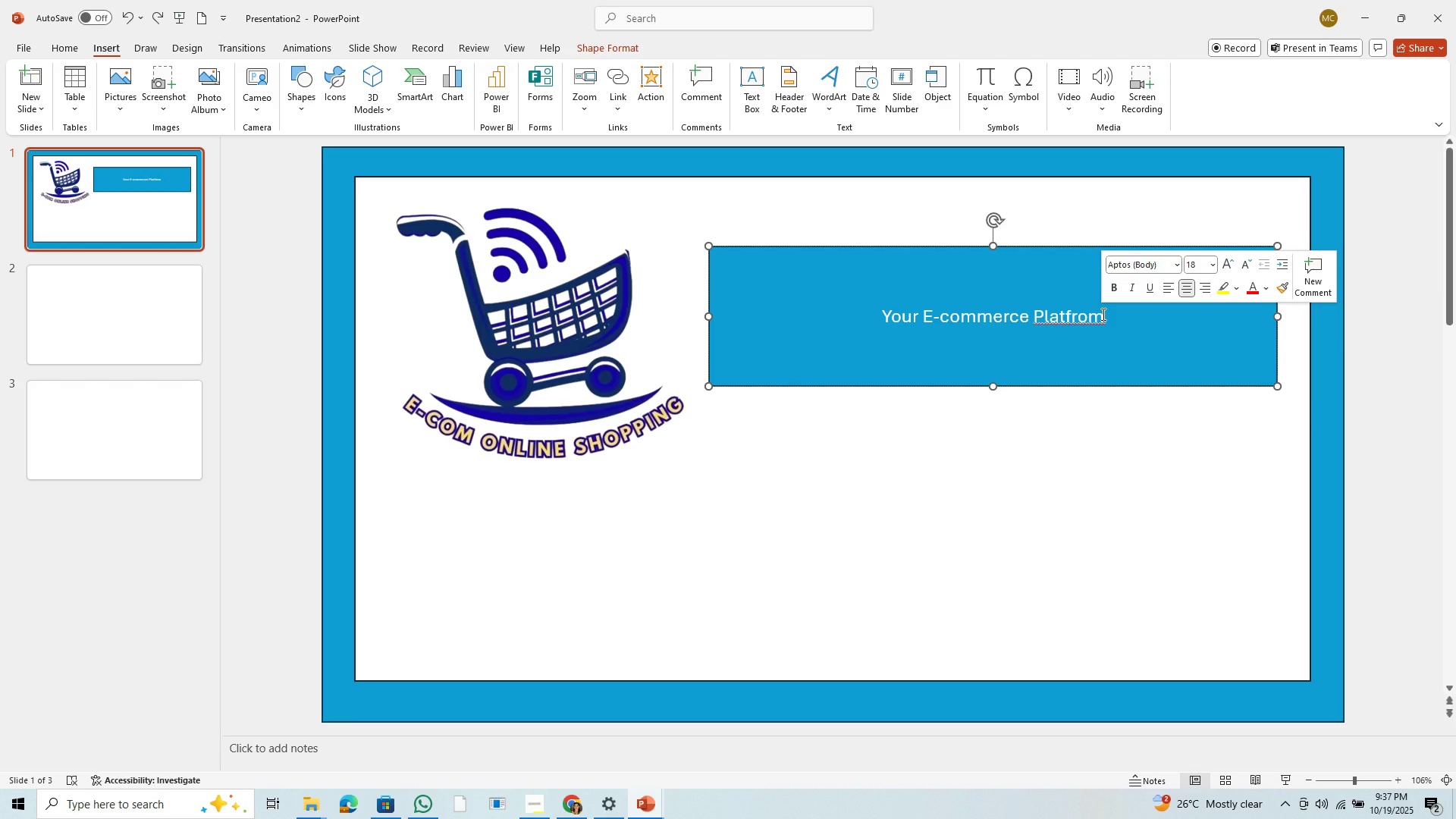 
key(Backspace)
 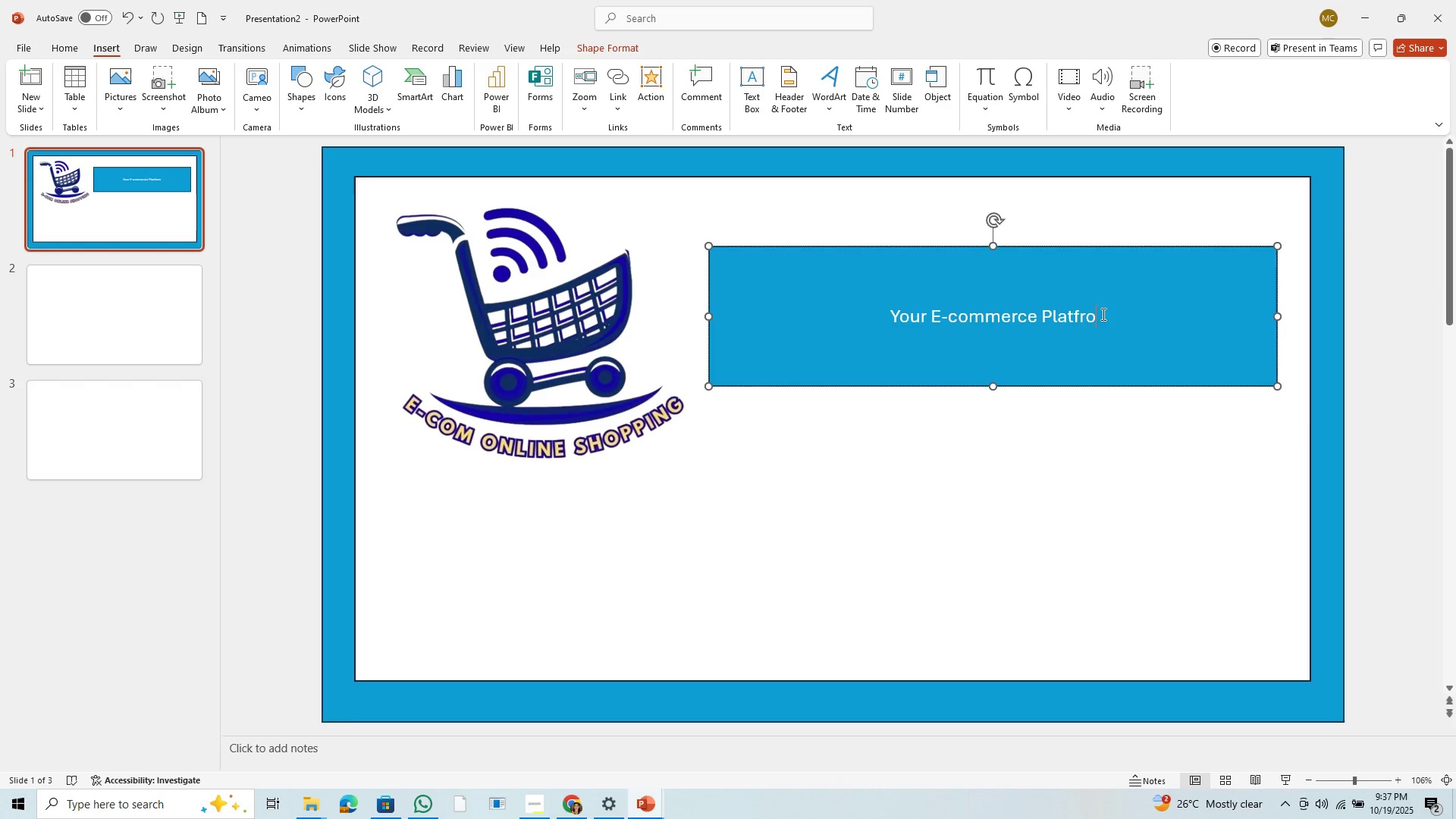 
key(Backspace)
 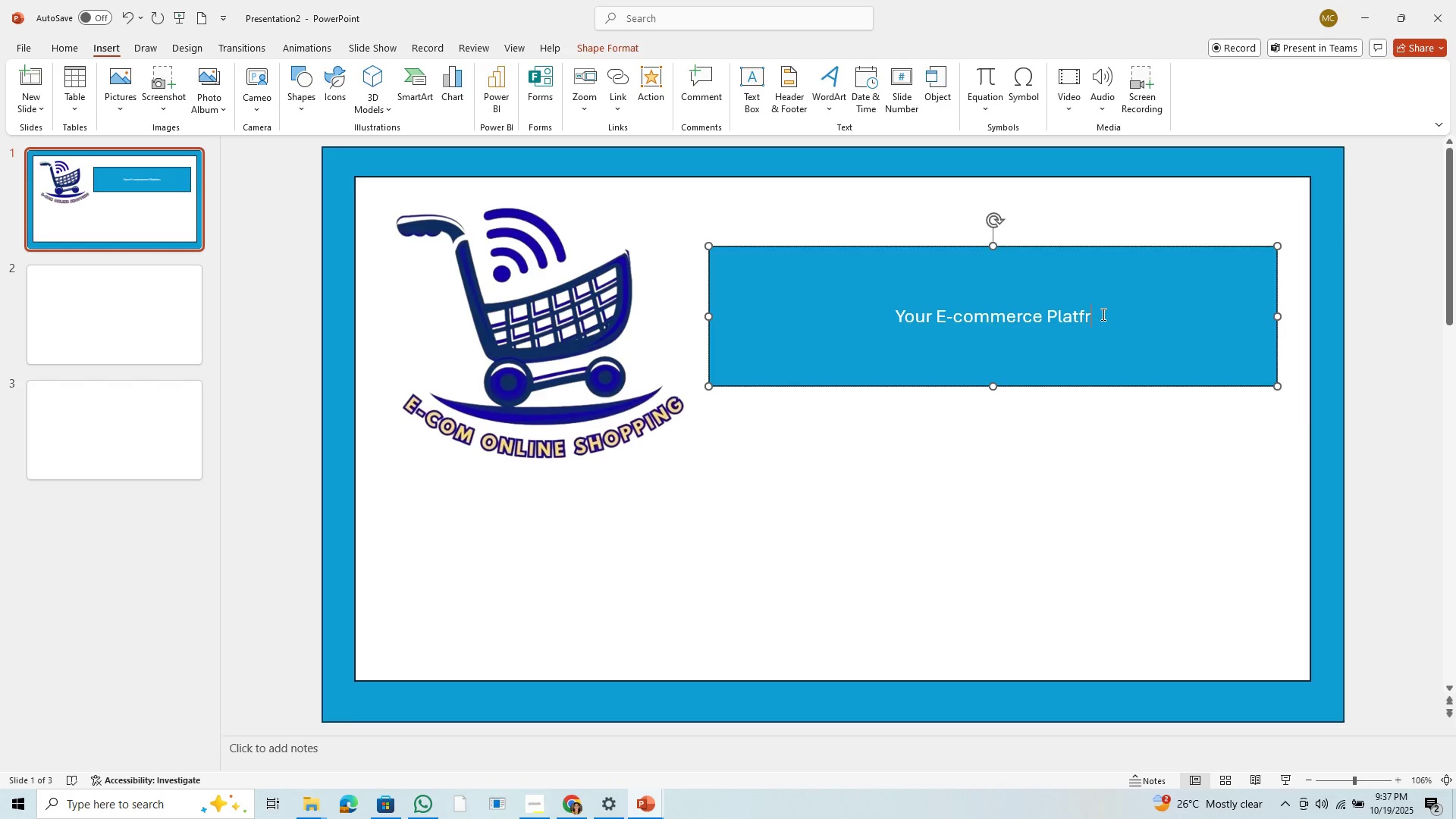 
key(Backspace)
 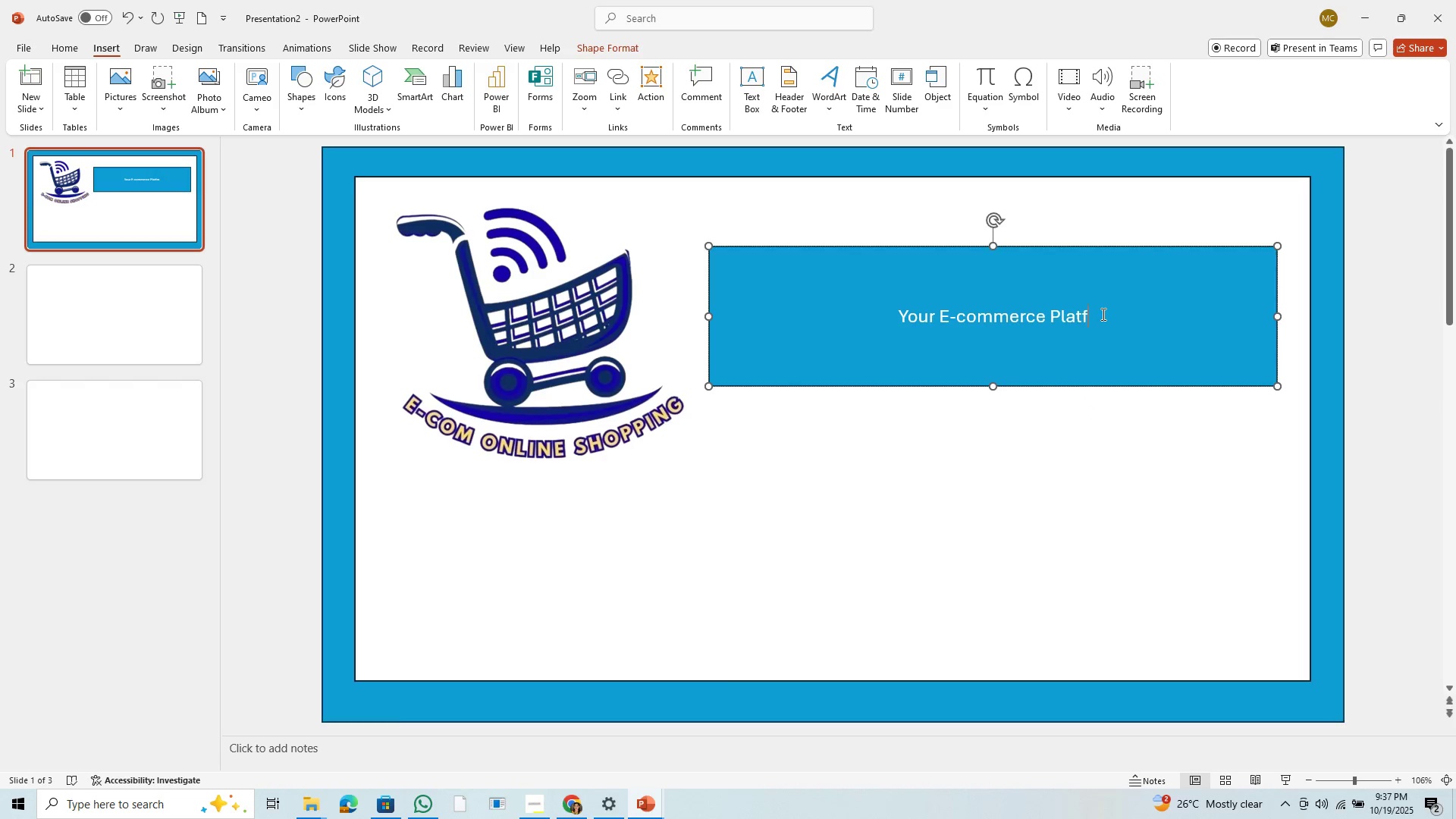 
key(Backspace)
 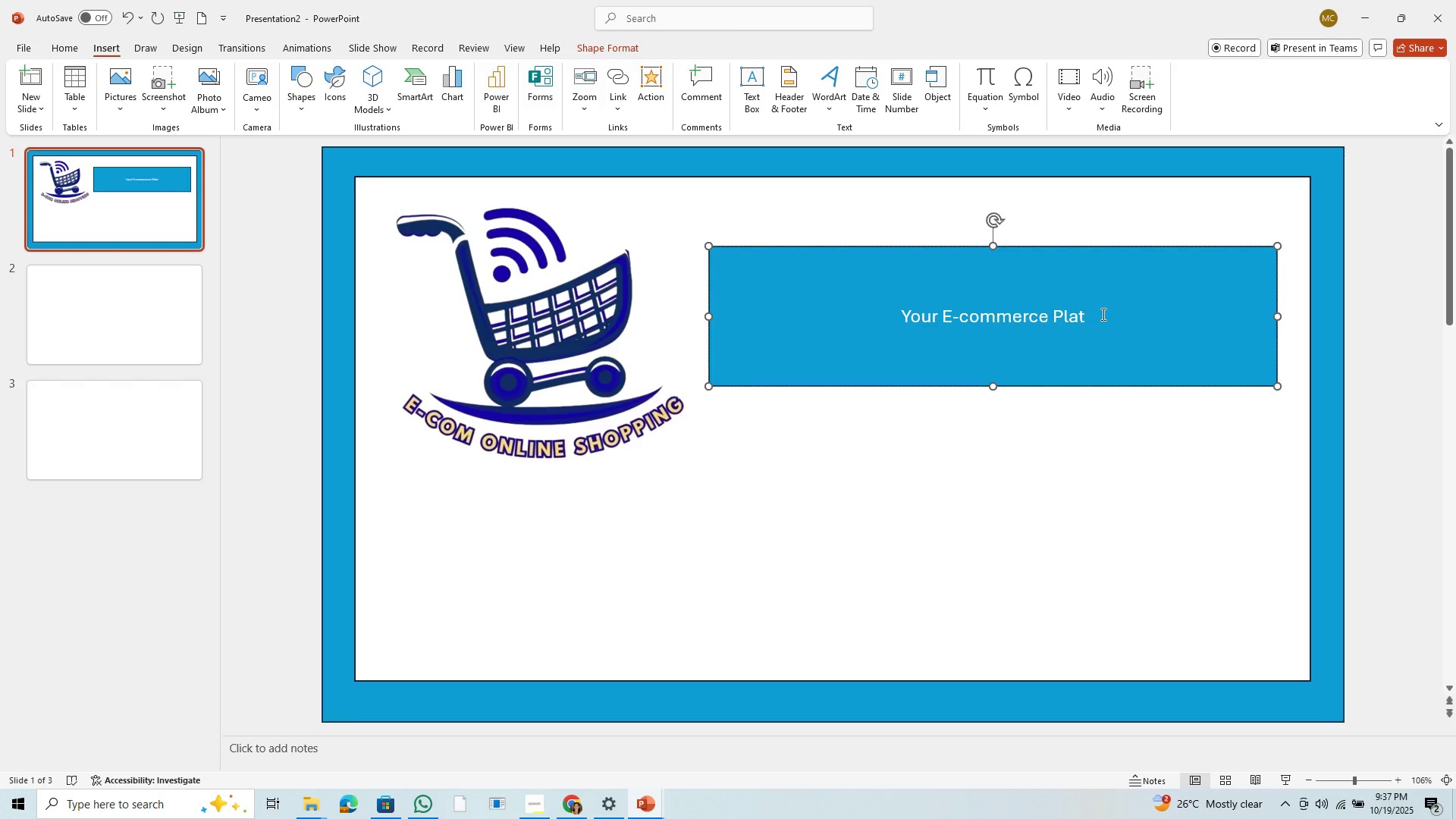 
key(Backspace)
 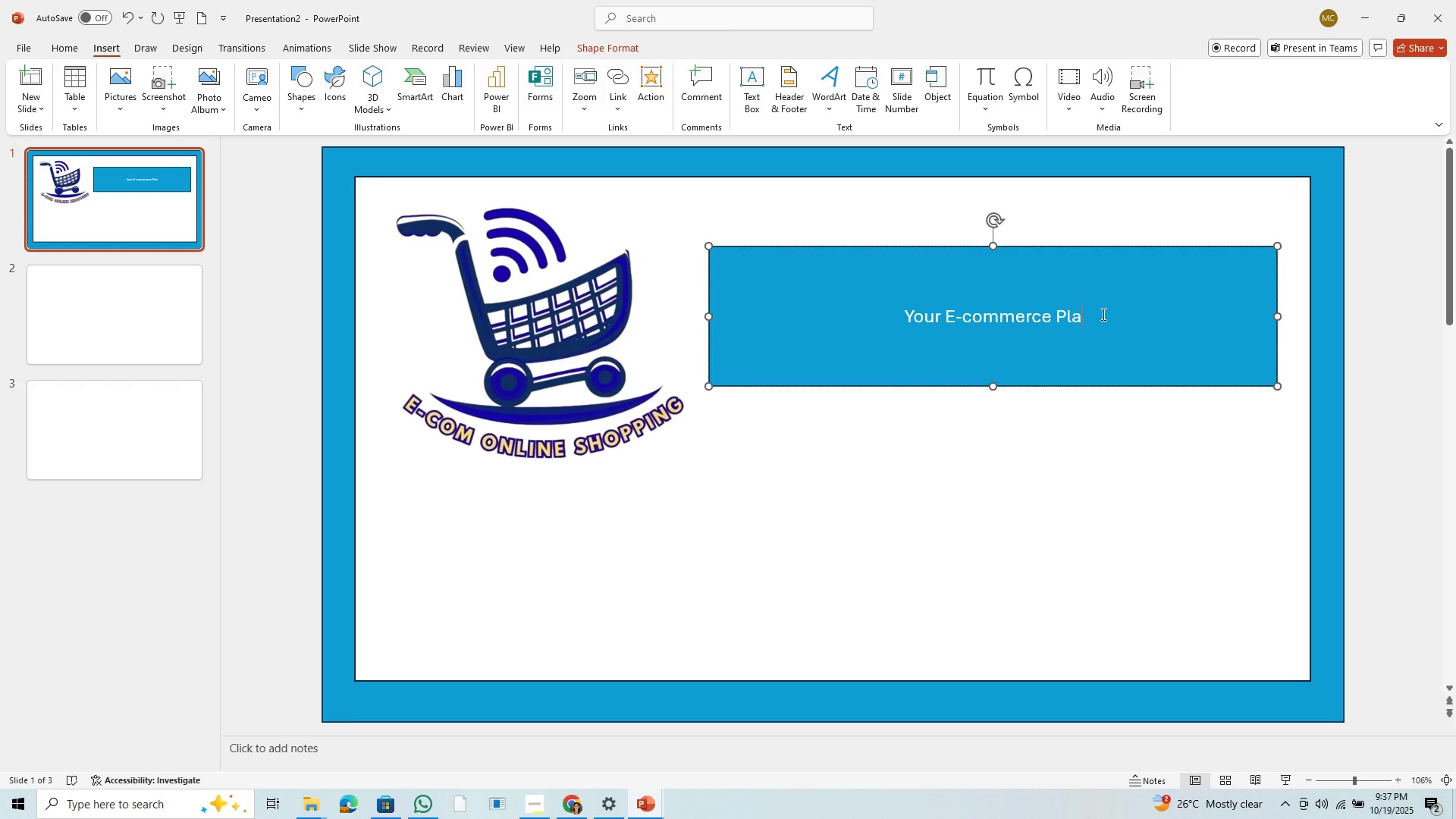 
key(Backspace)
 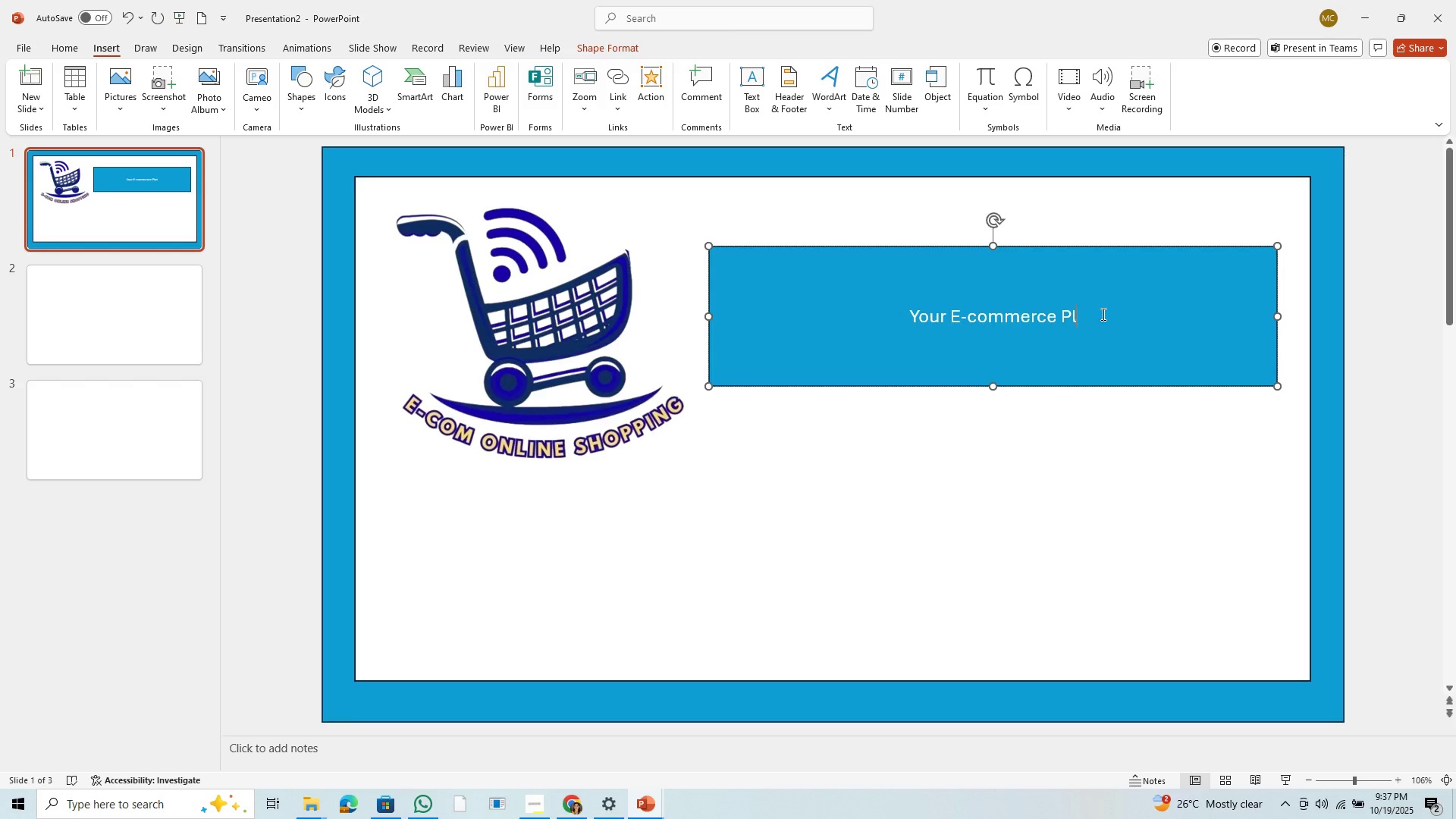 
key(Backspace)
 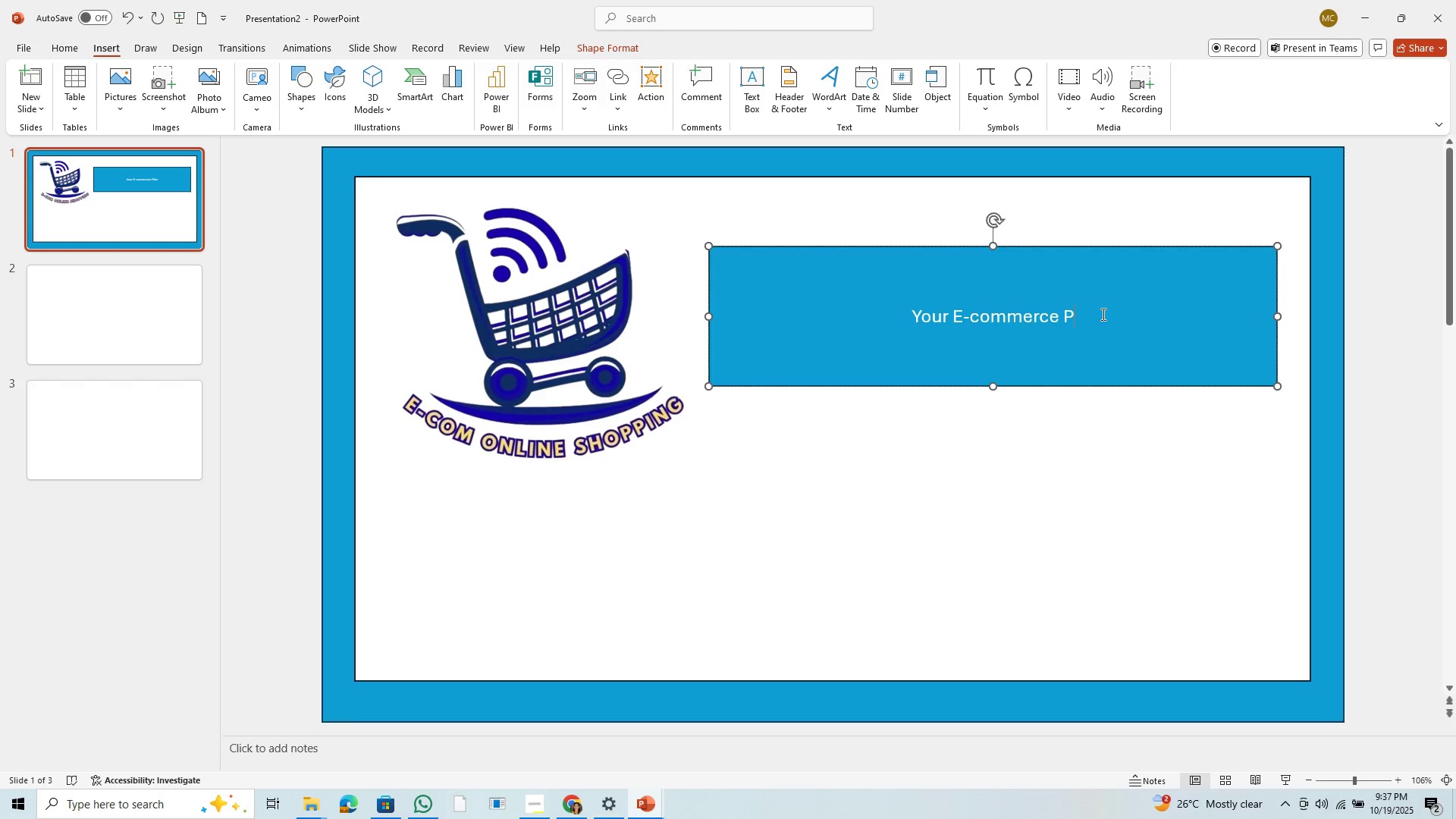 
key(Backspace)
 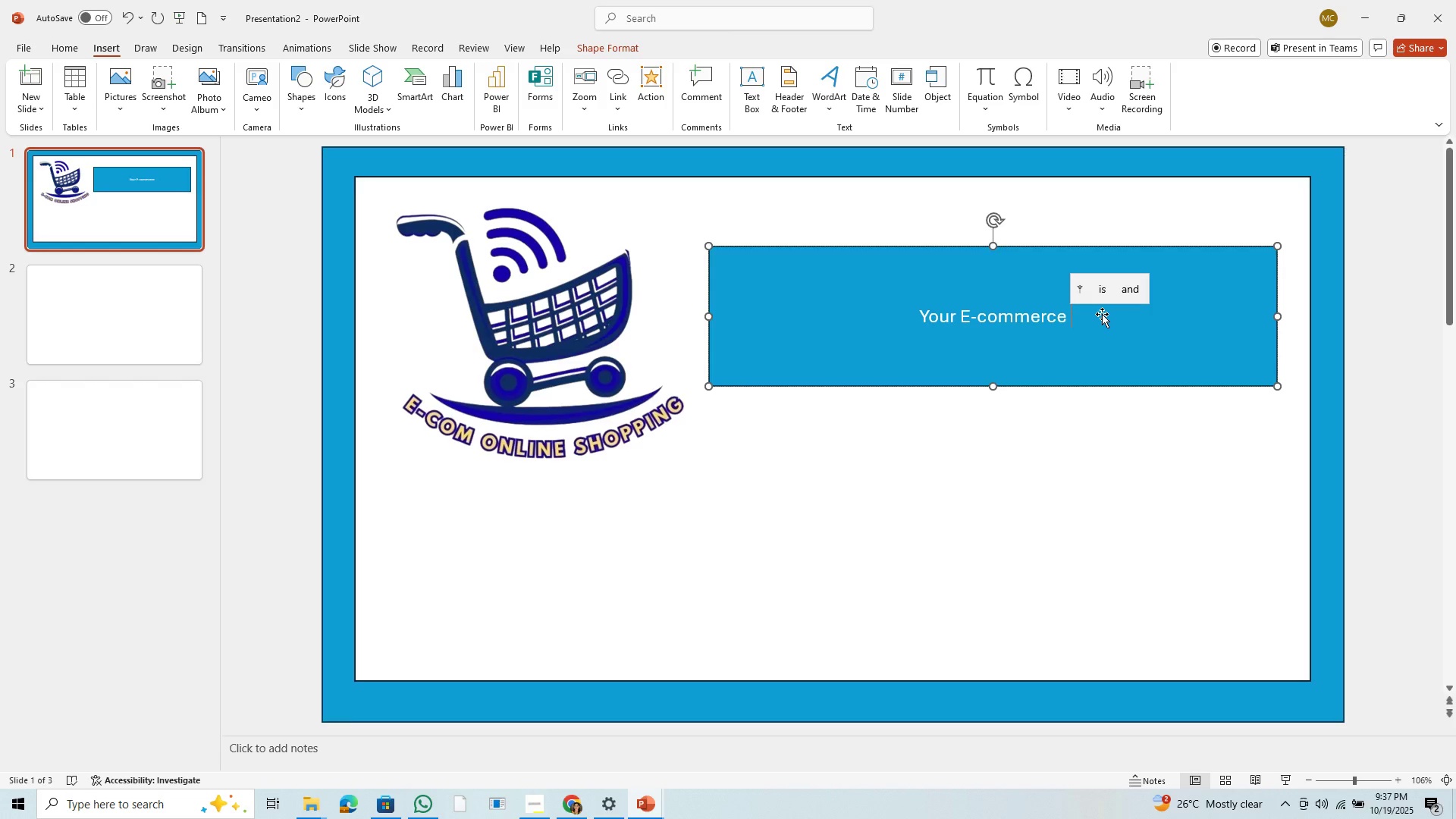 
wait(11.94)
 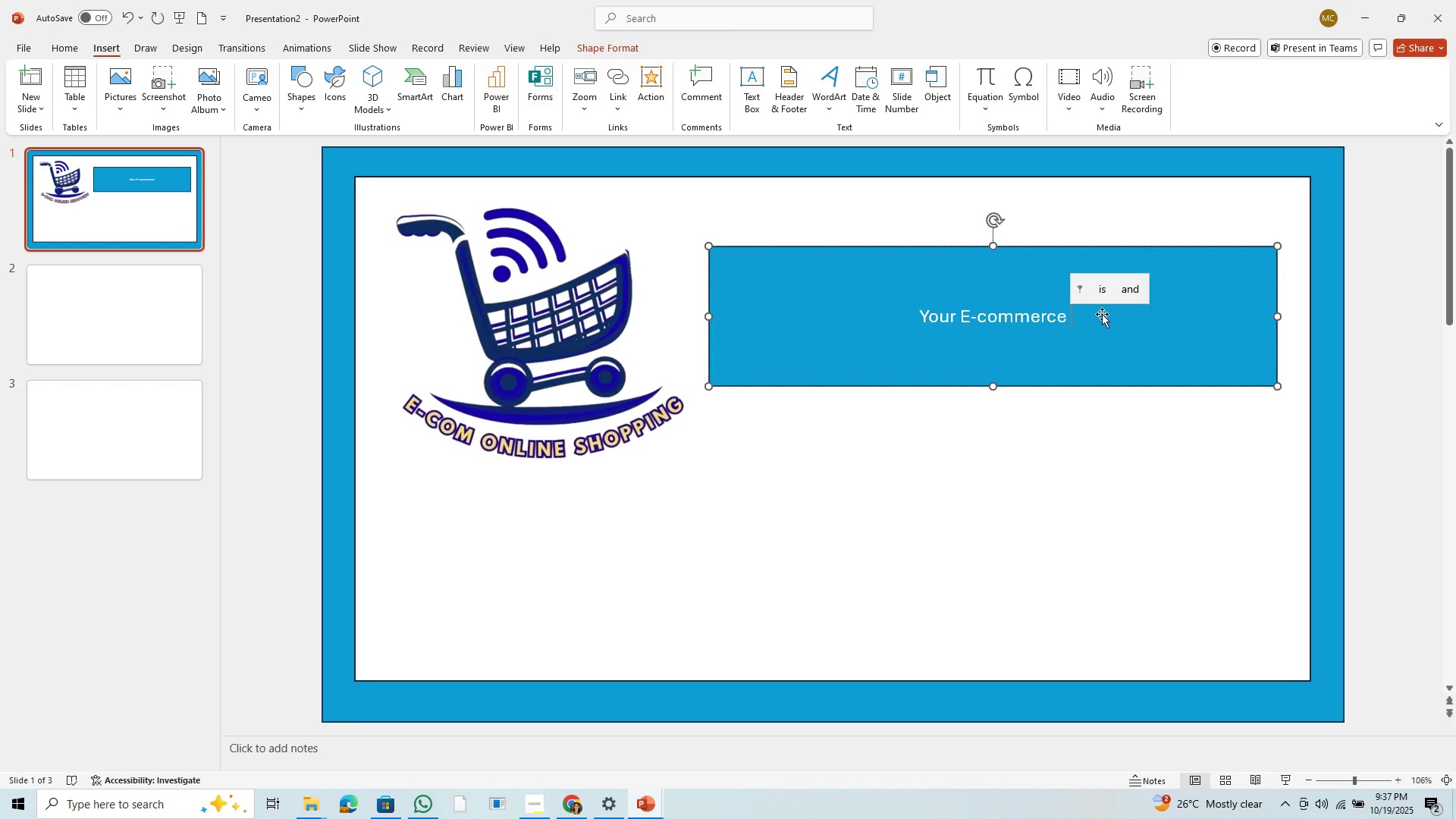 
key(F)
 